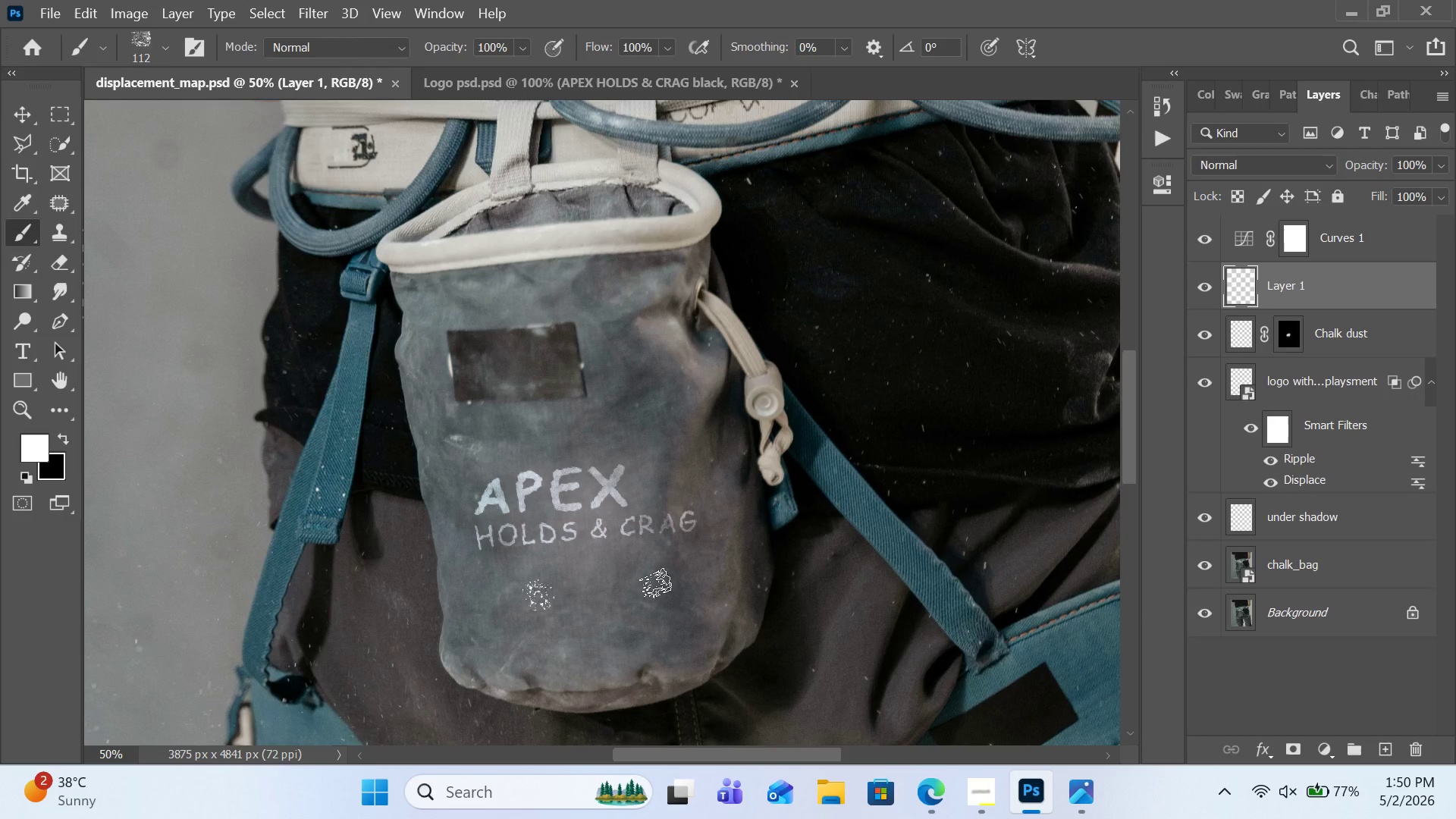 
key(Control+Z)
 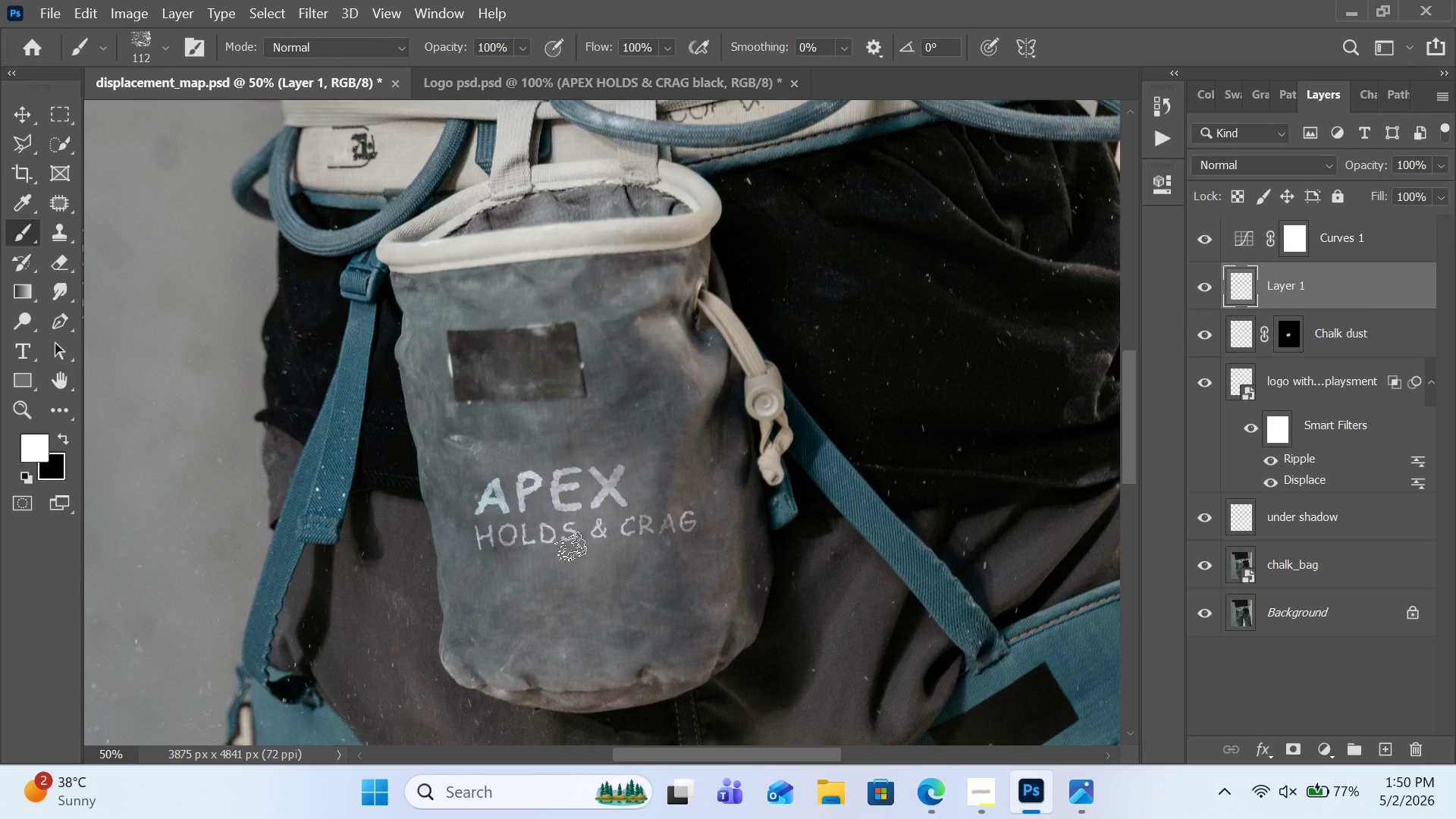 
hold_key(key=BracketRight, duration=0.94)
 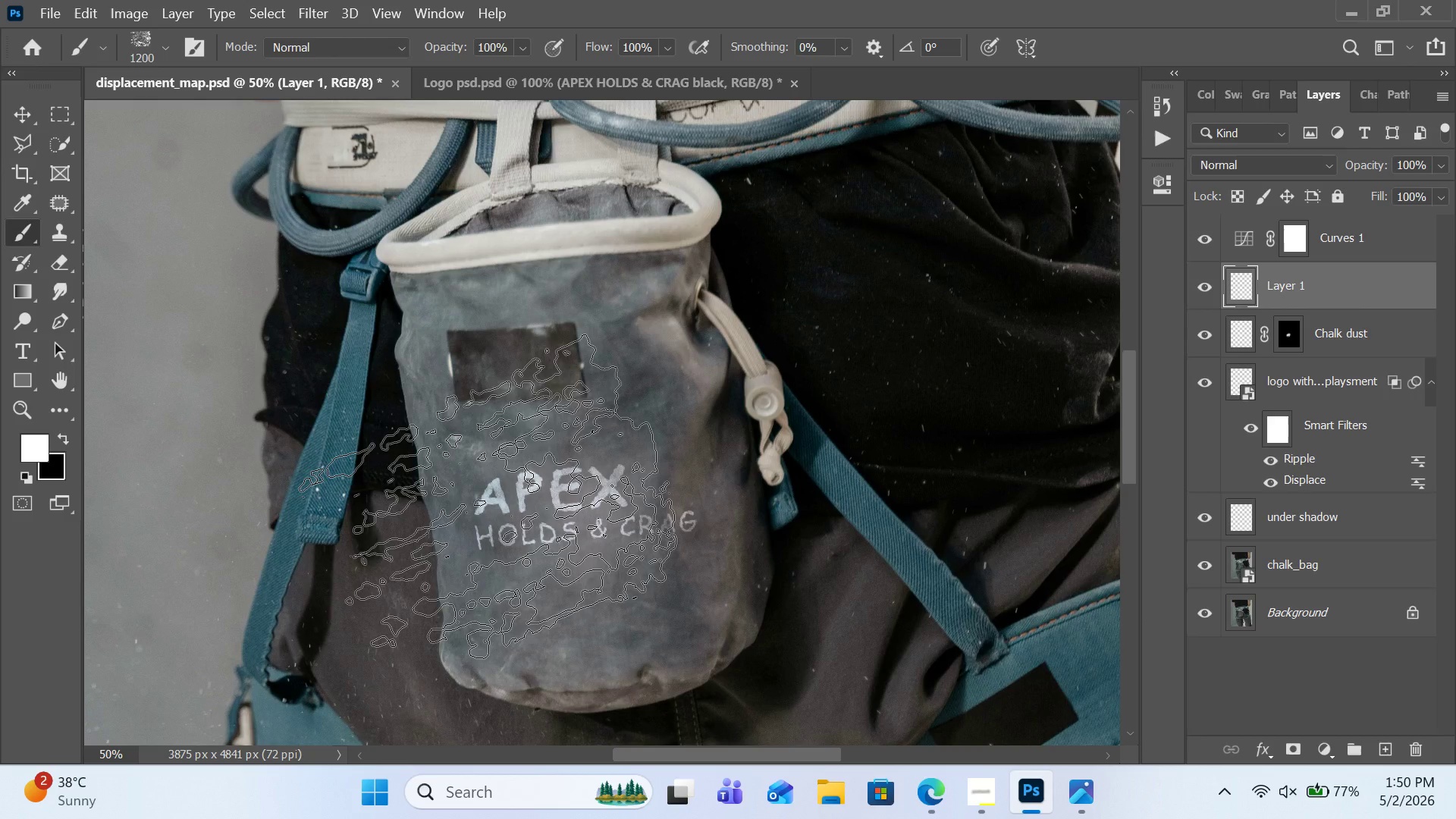 
hold_key(key=BracketRight, duration=1.5)
 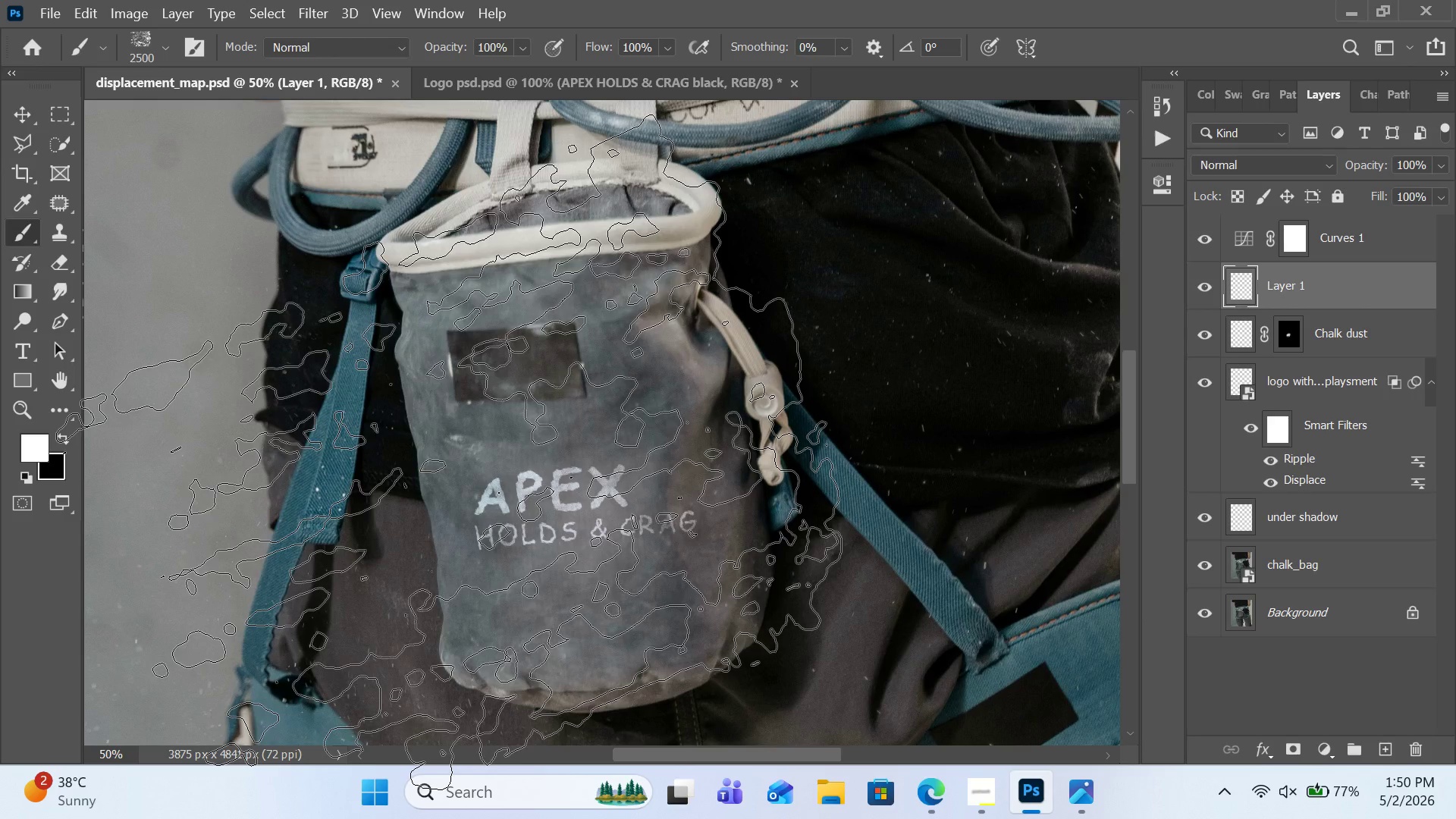 
hold_key(key=BracketRight, duration=0.34)
 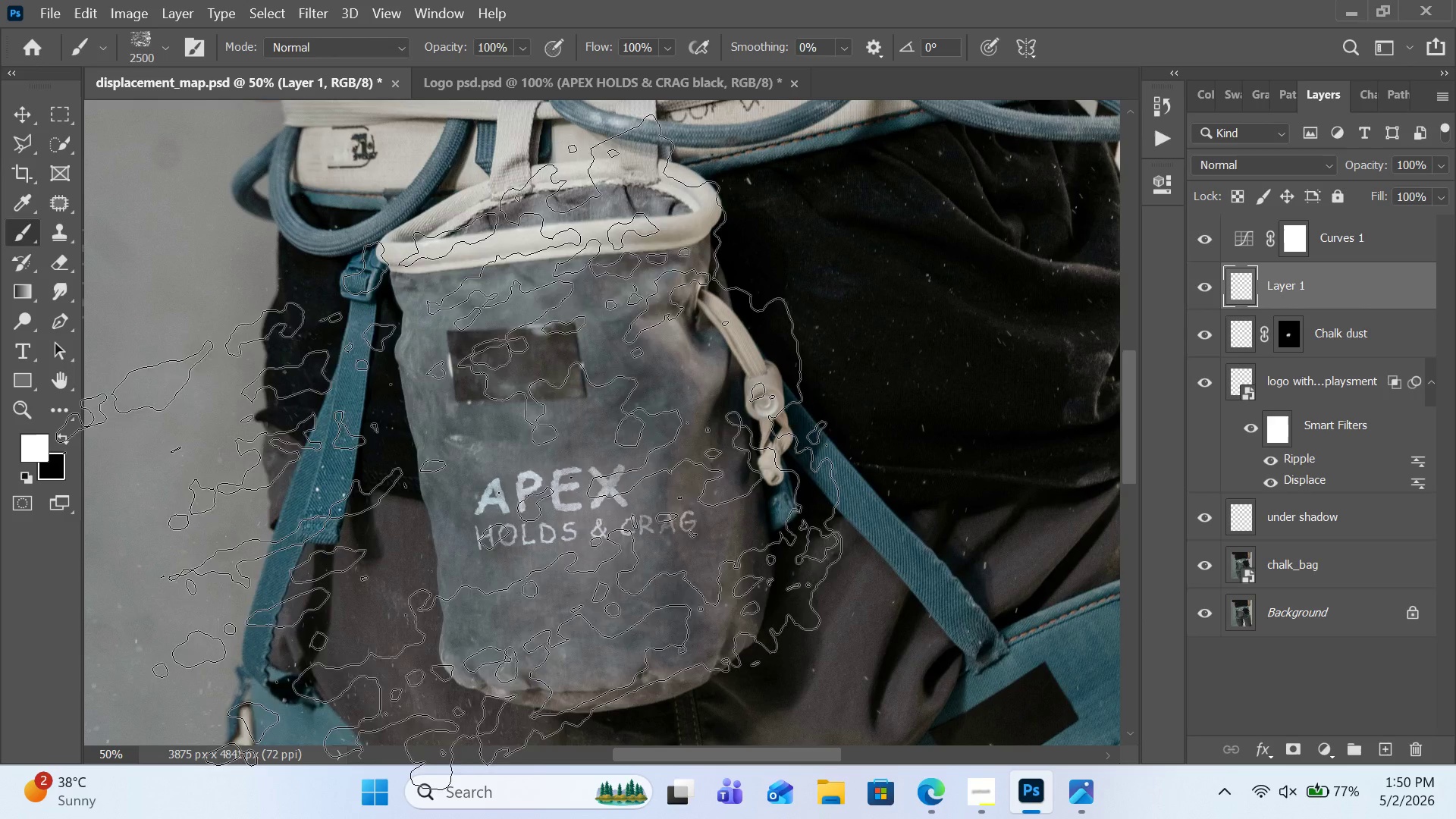 
key(BracketRight)
 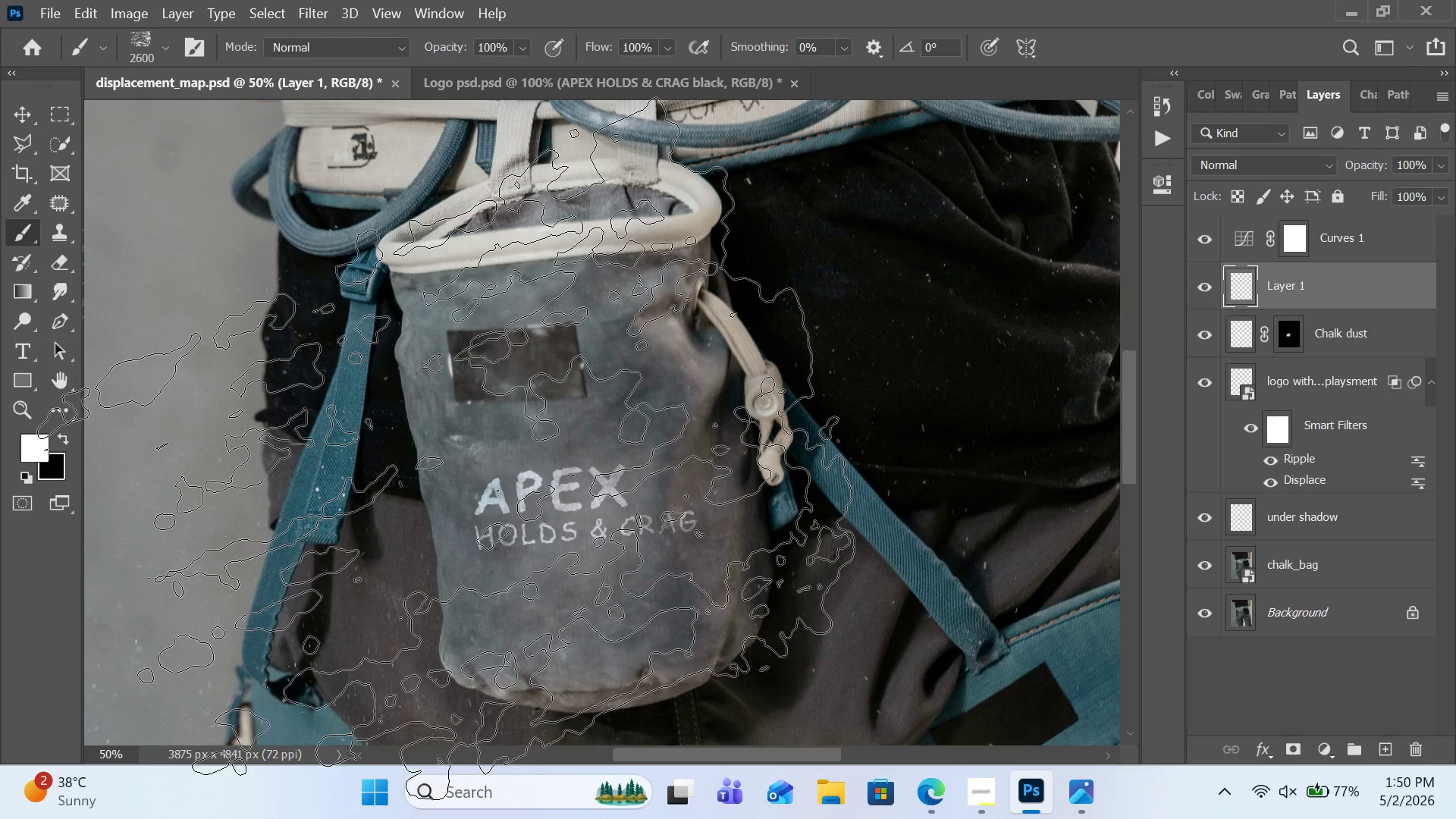 
left_click([523, 537])
 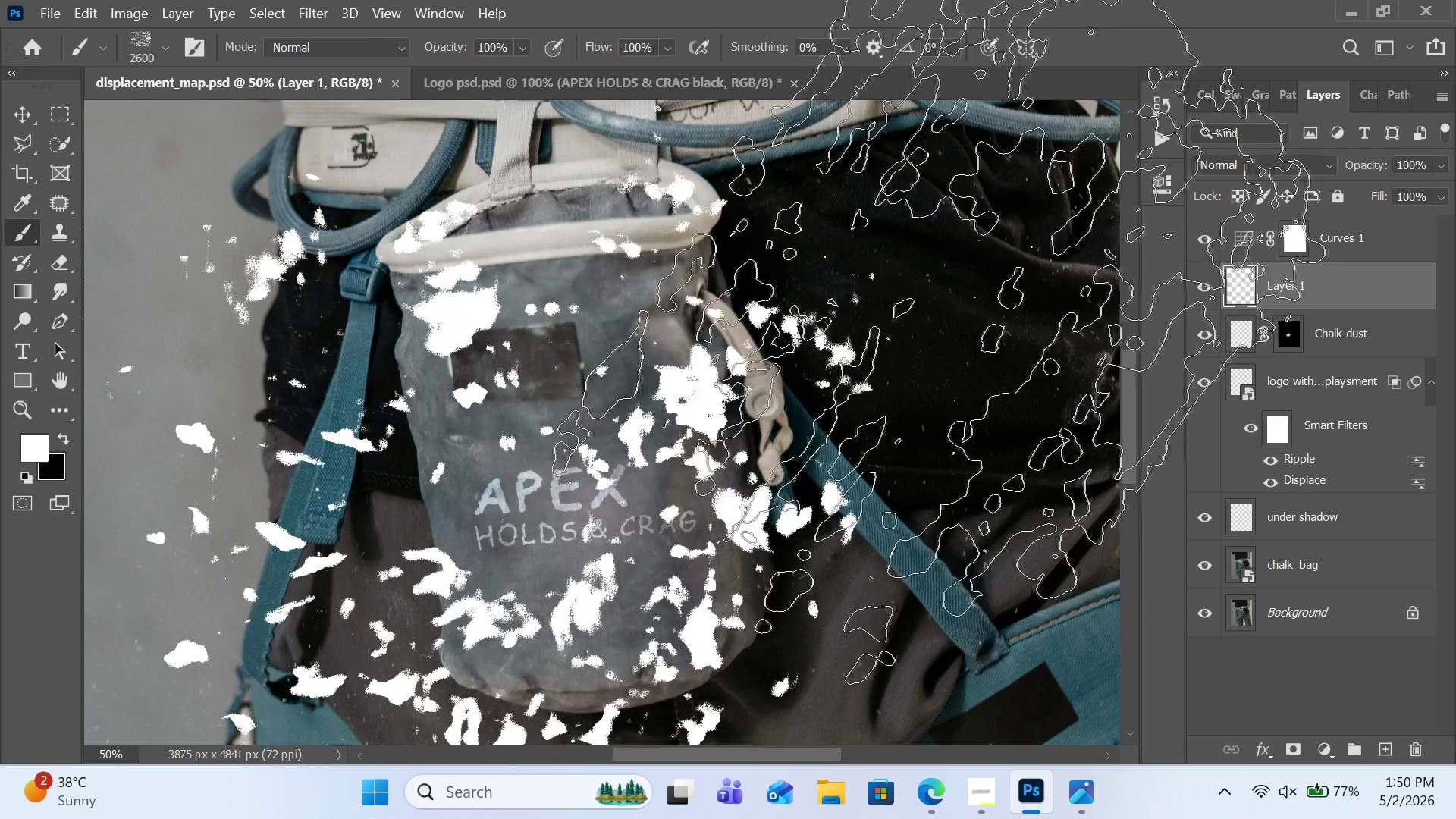 
key(Control+Z)
 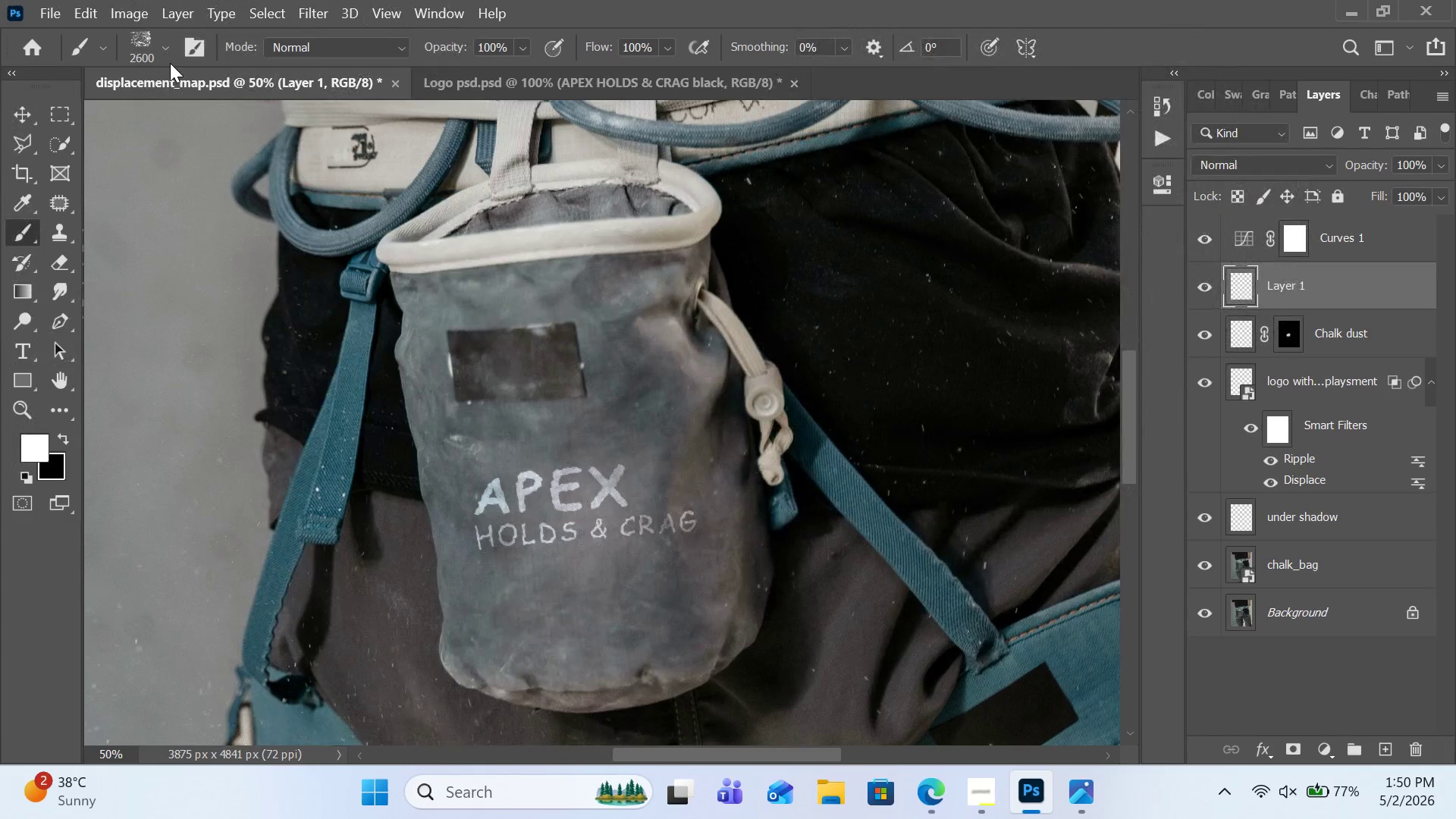 
left_click([168, 49])
 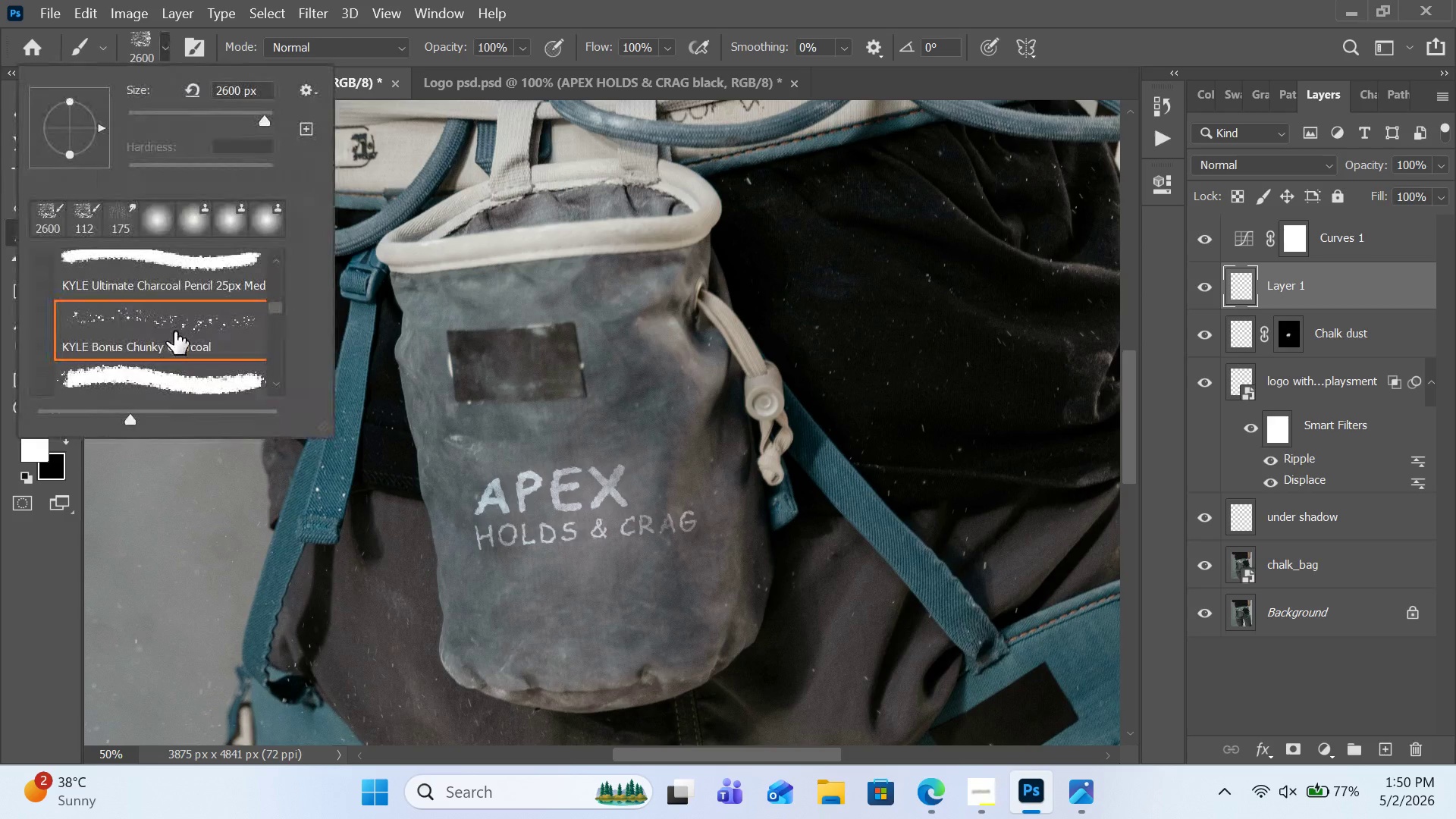 
scroll: coordinate [175, 331], scroll_direction: down, amount: 6.0
 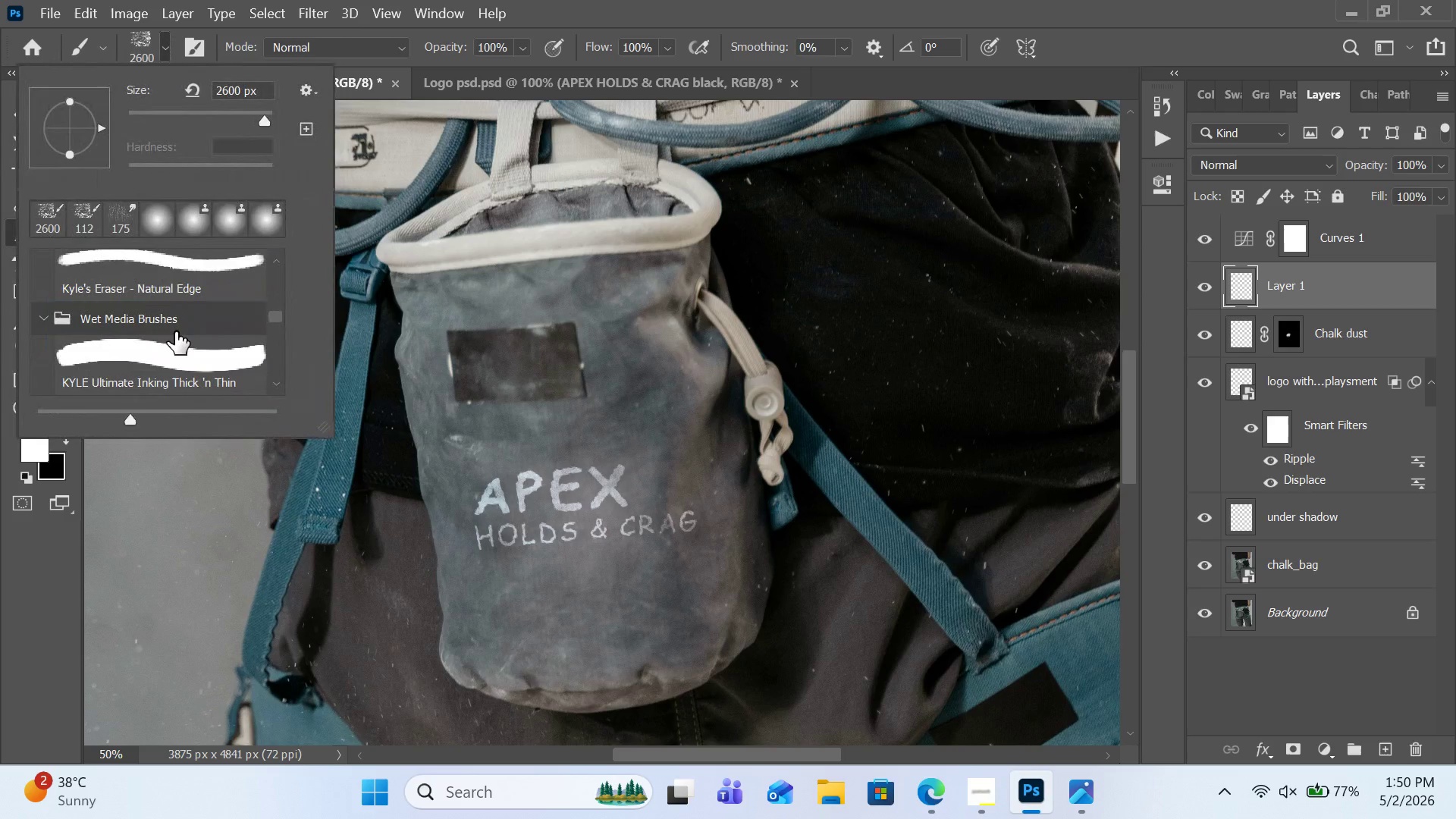 
scroll: coordinate [175, 331], scroll_direction: up, amount: 7.0
 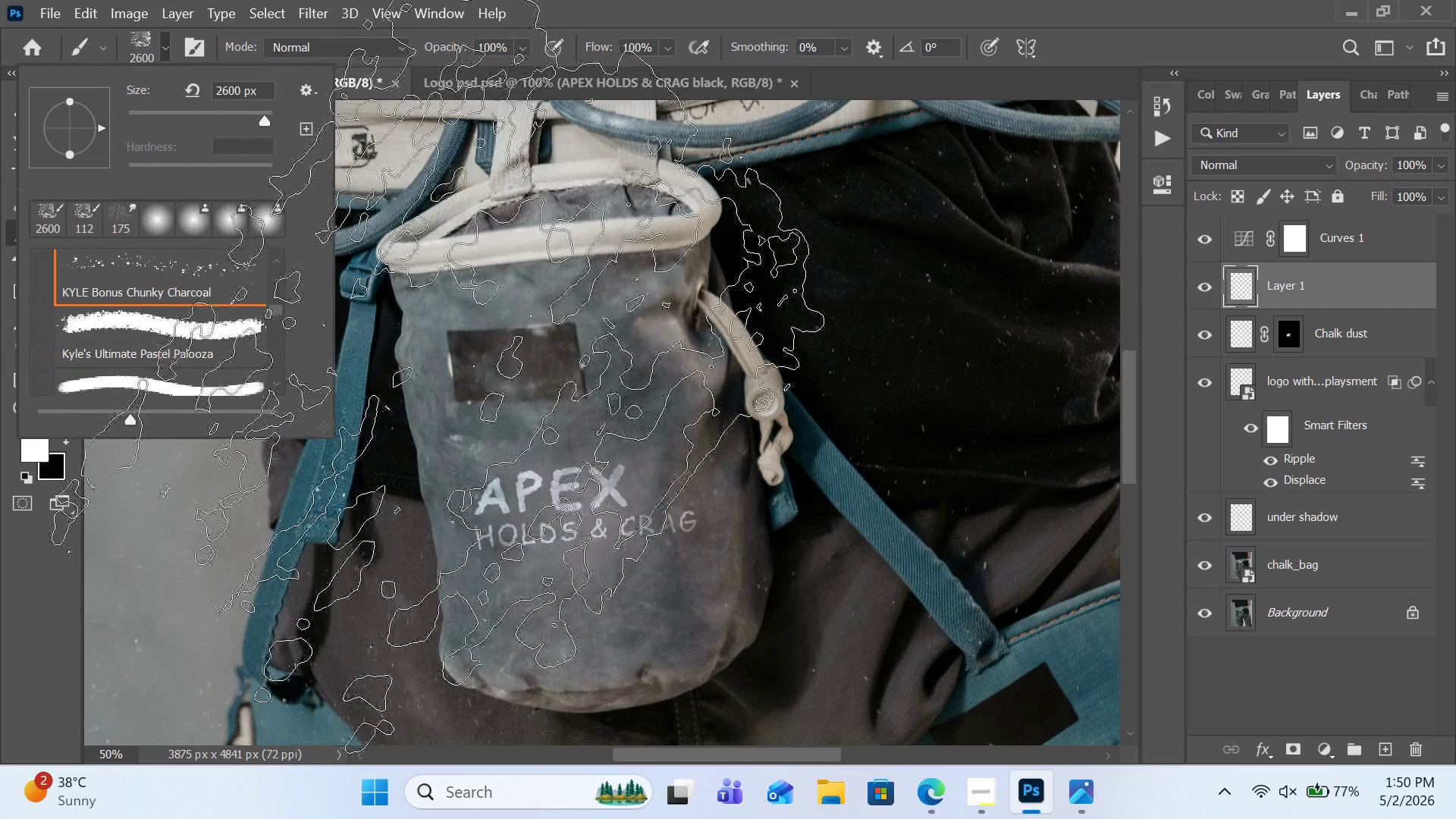 
hold_key(key=BracketLeft, duration=0.78)
 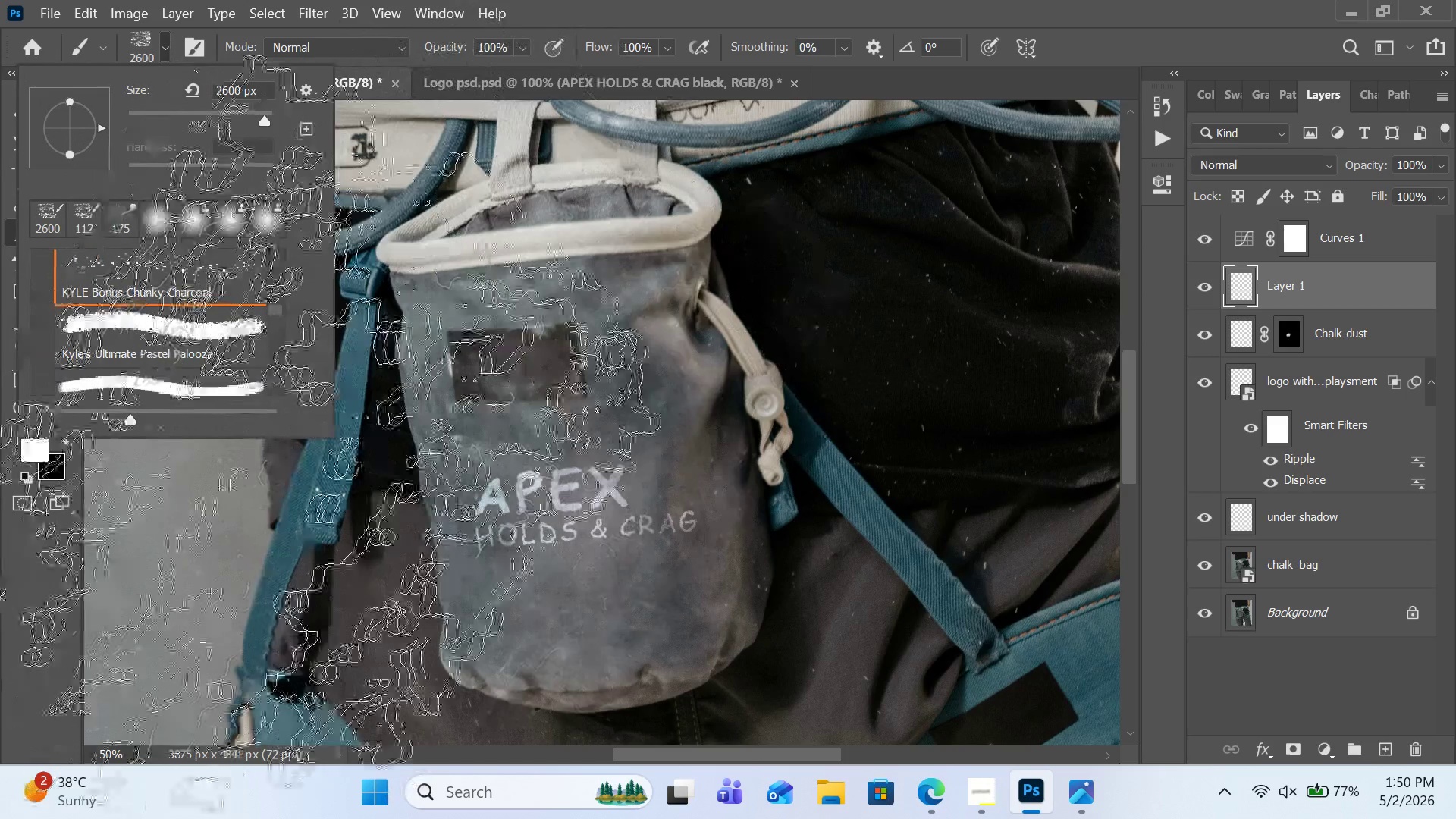 
key(Escape)
 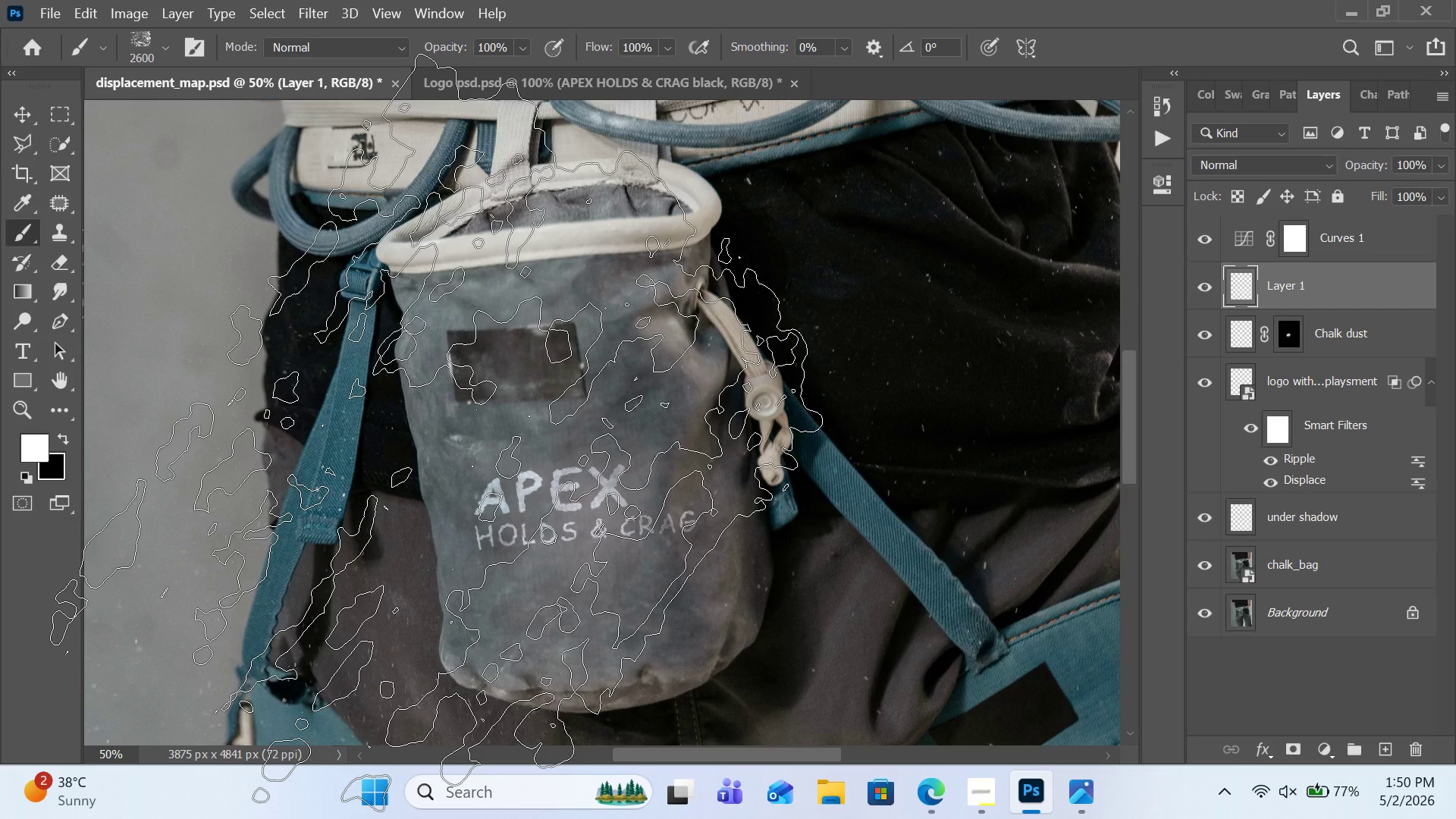 
hold_key(key=BracketLeft, duration=1.51)
 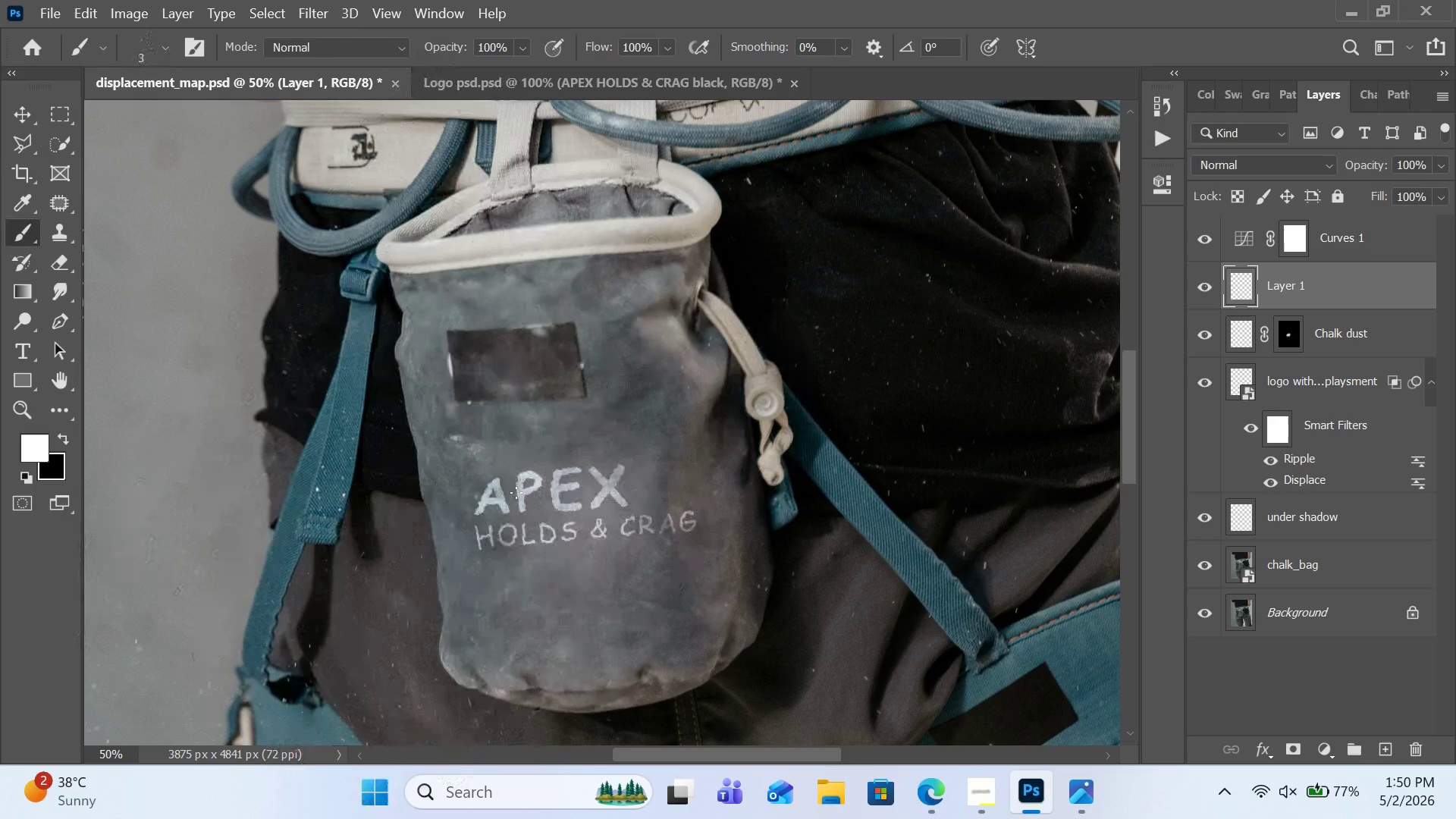 
hold_key(key=BracketLeft, duration=0.55)
 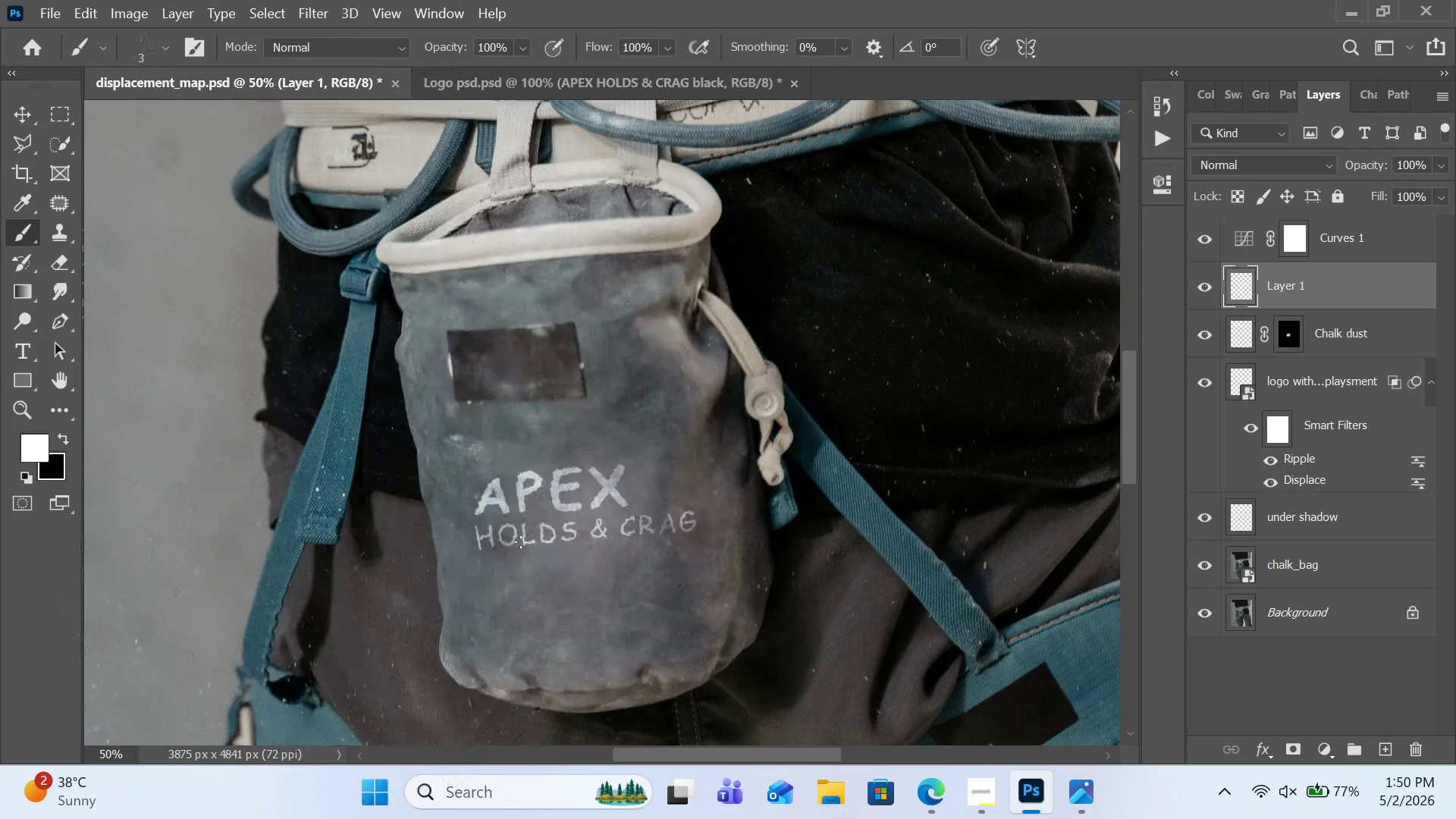 
key(BracketRight)
 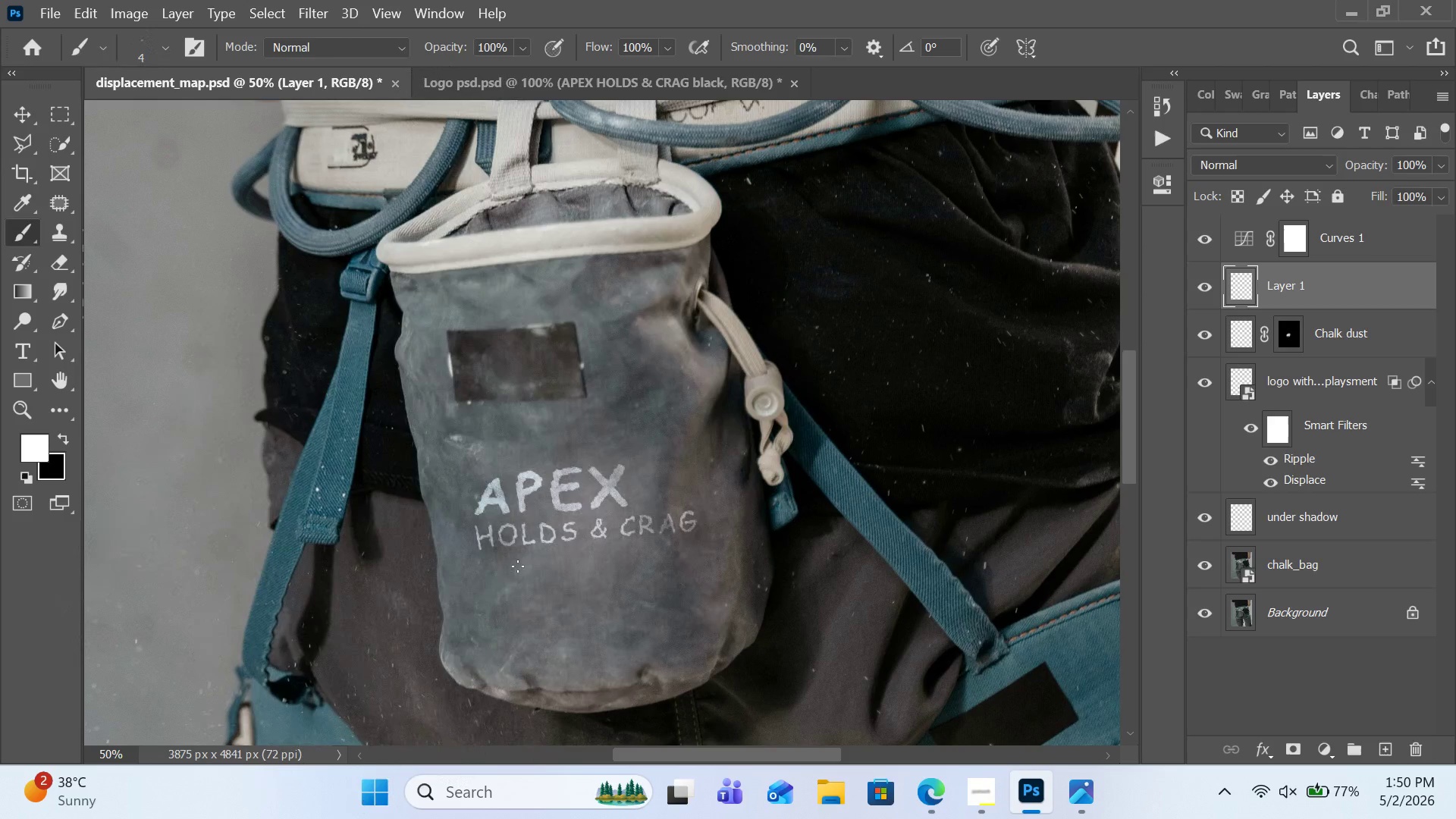 
double_click([518, 566])
 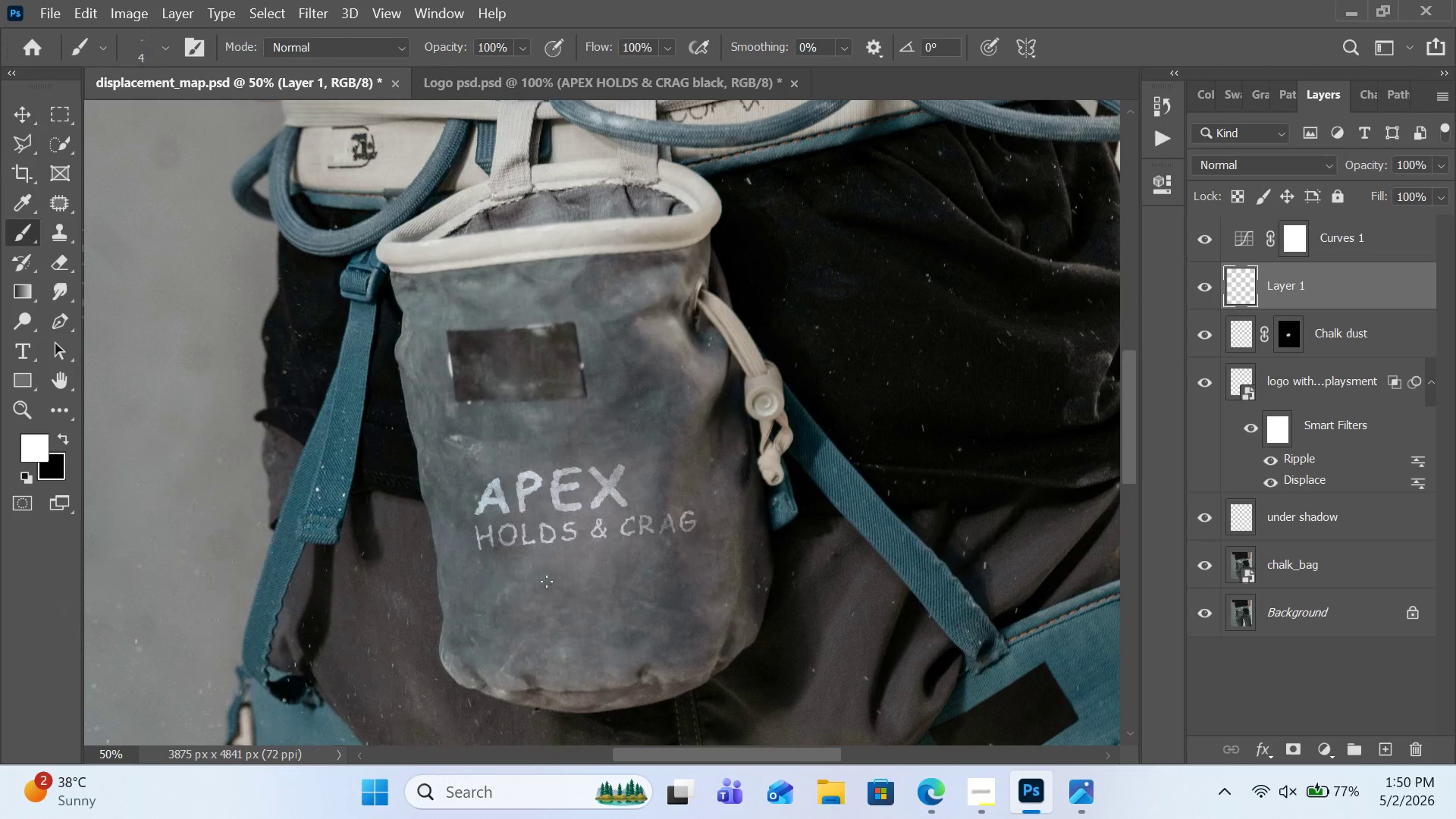 
left_click([548, 582])
 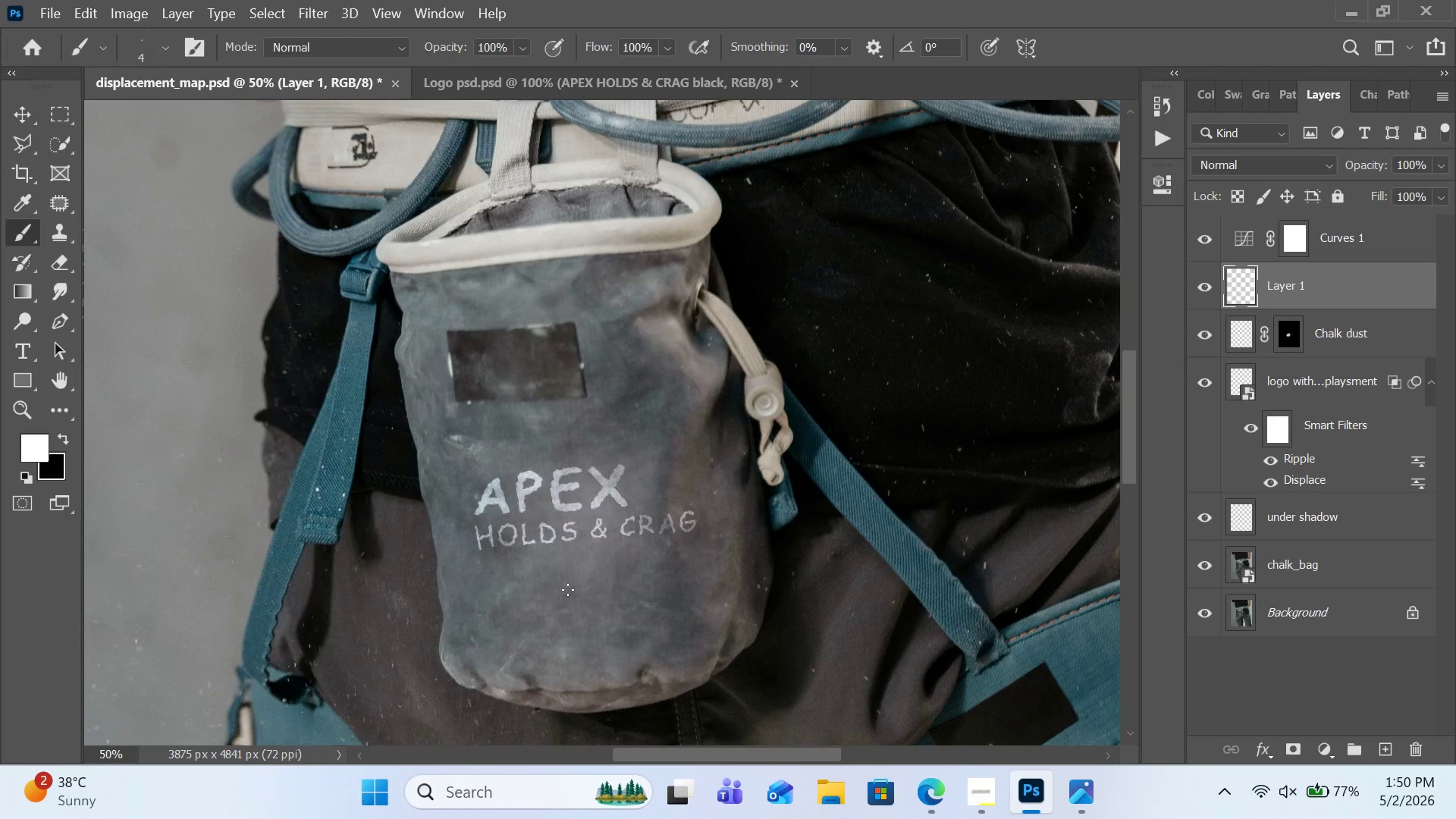 
key(BracketRight)
 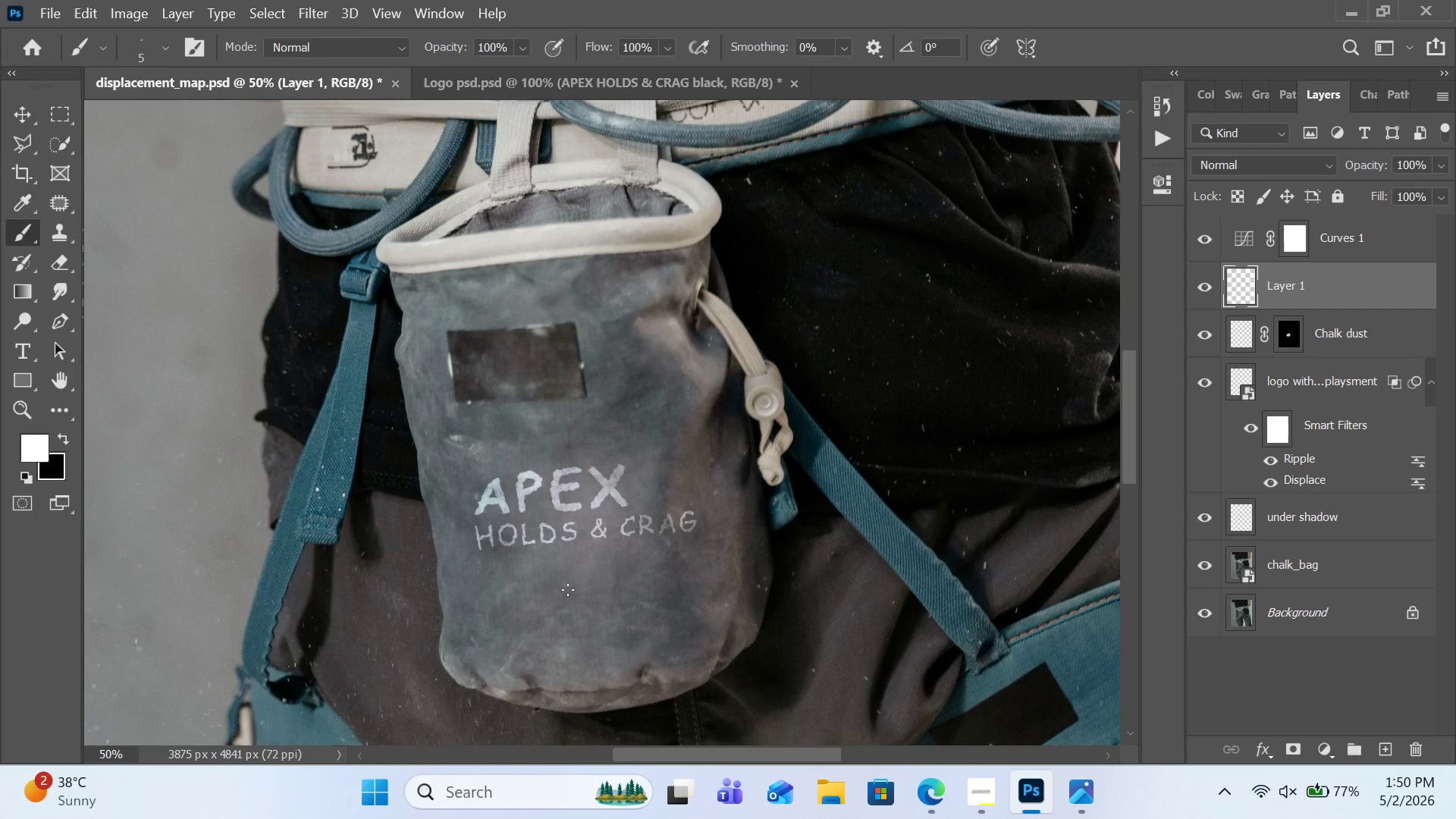 
left_click([568, 590])
 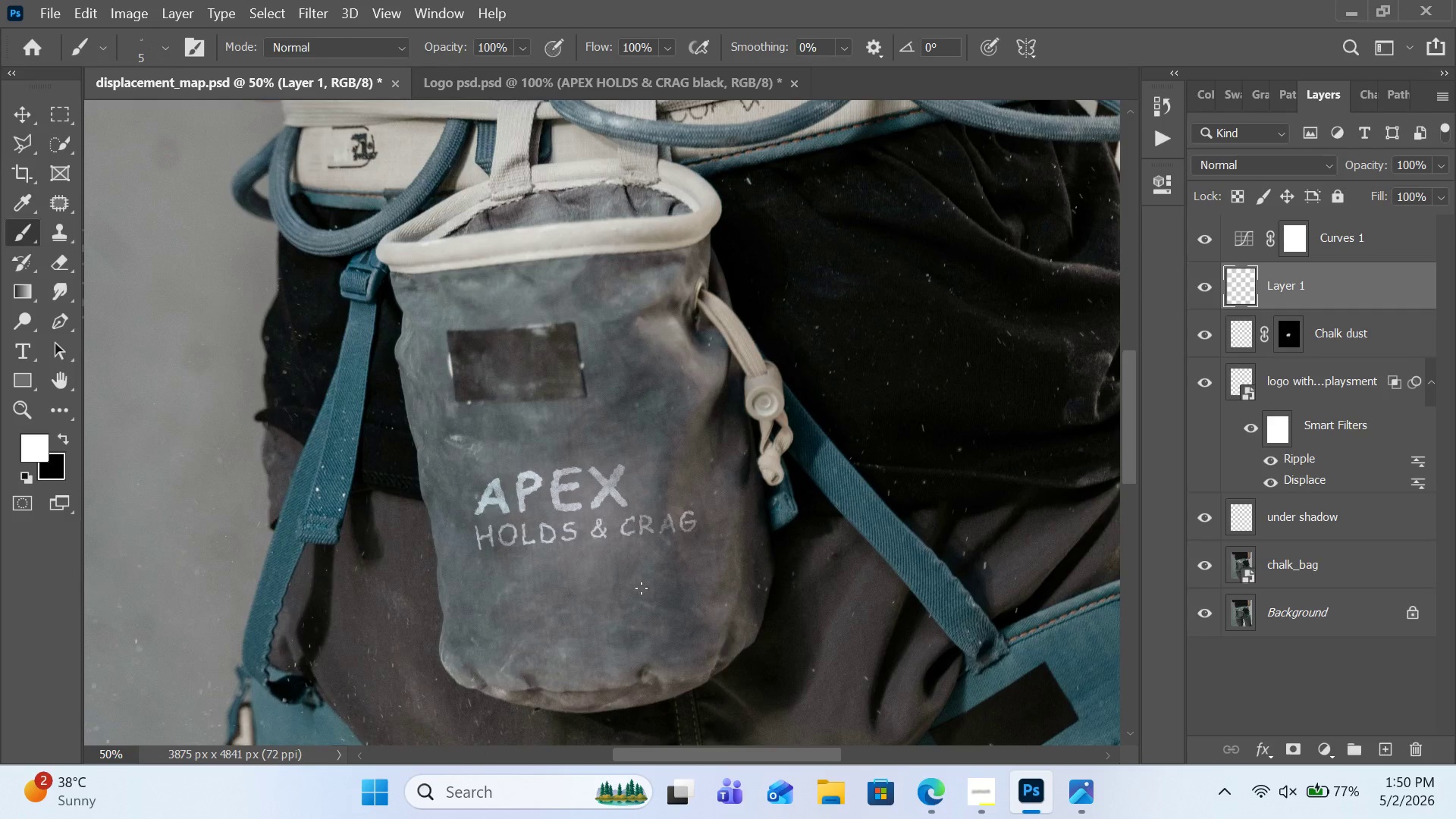 
key(BracketRight)
 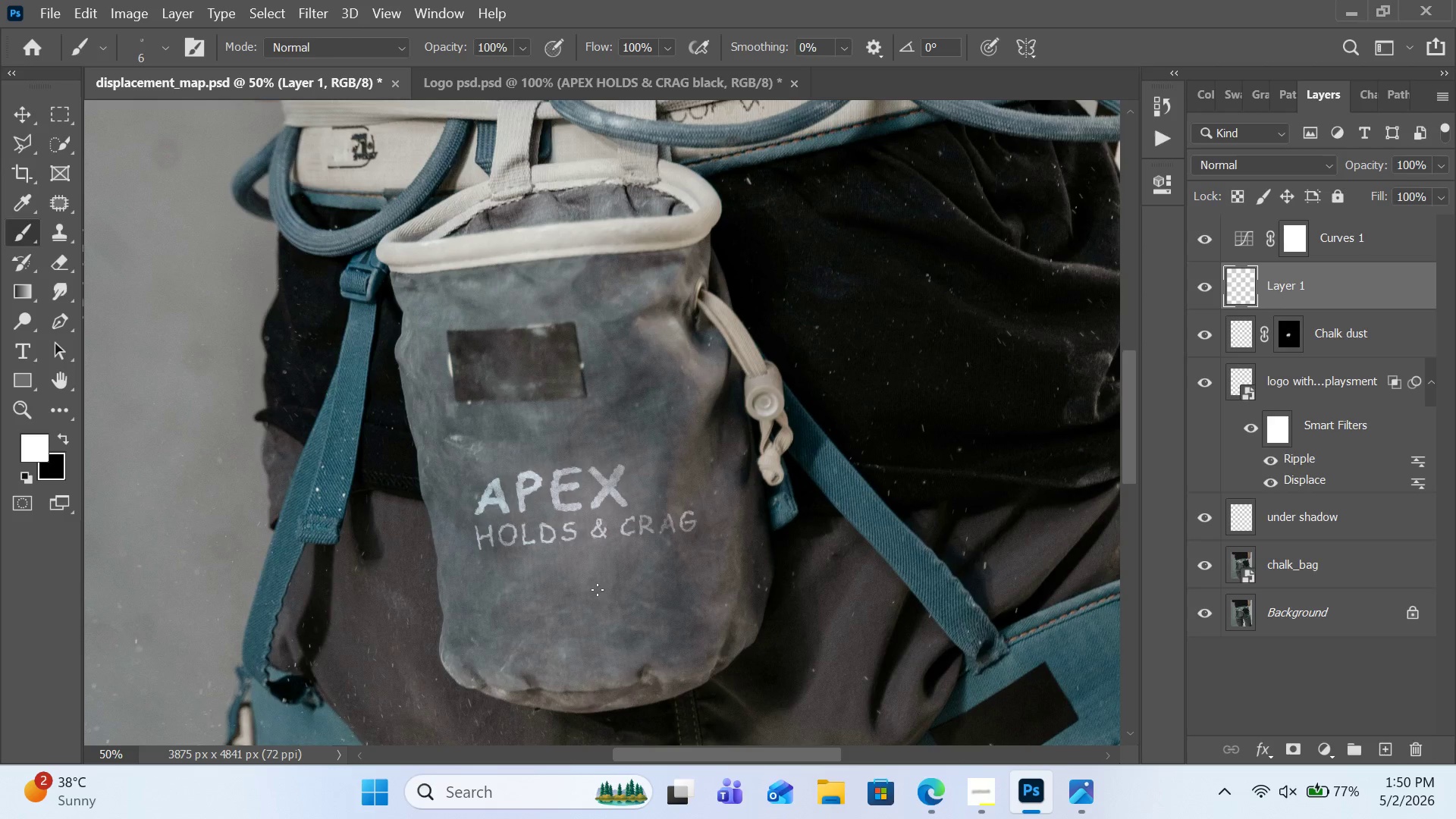 
key(BracketRight)
 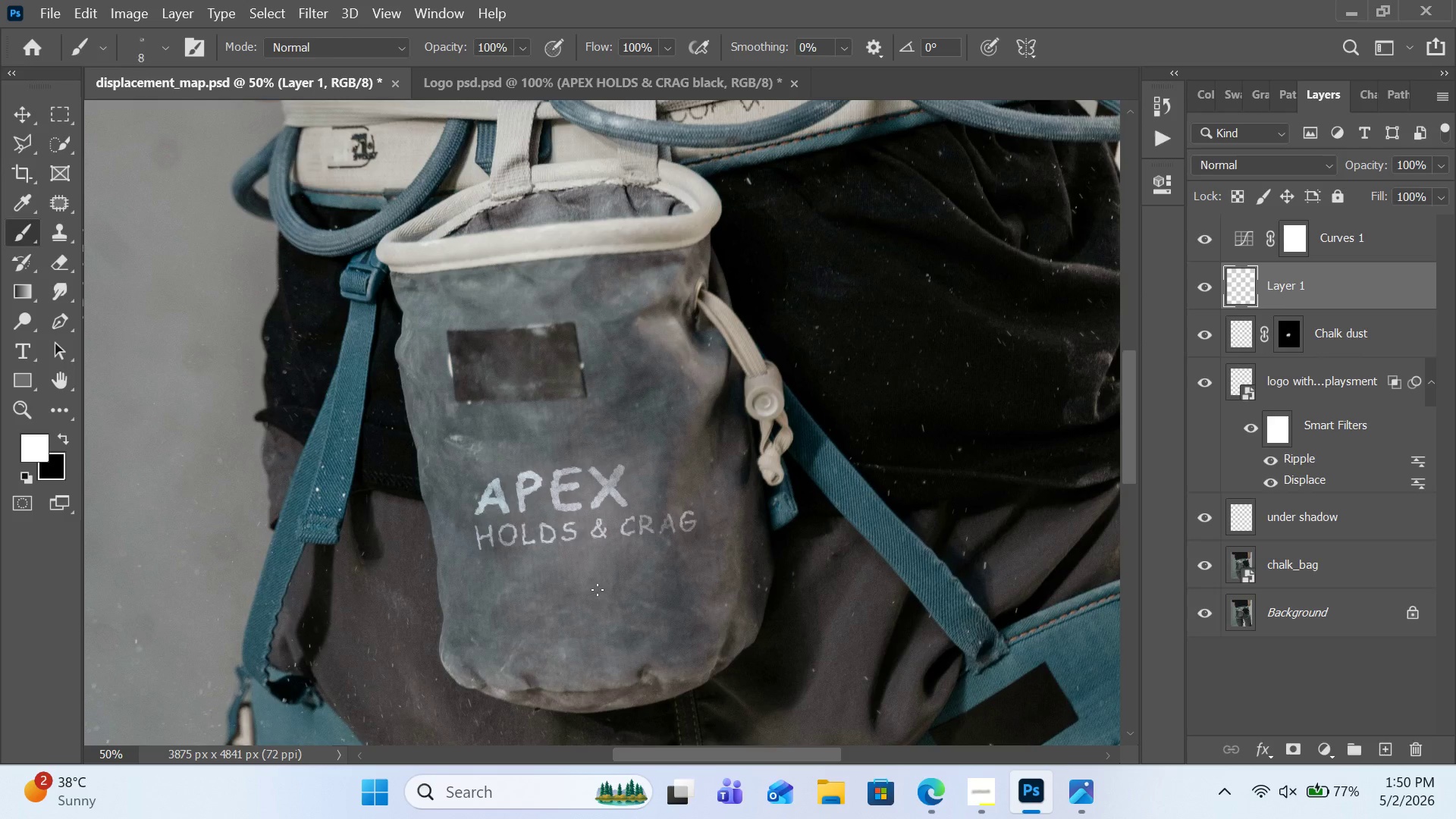 
key(BracketRight)
 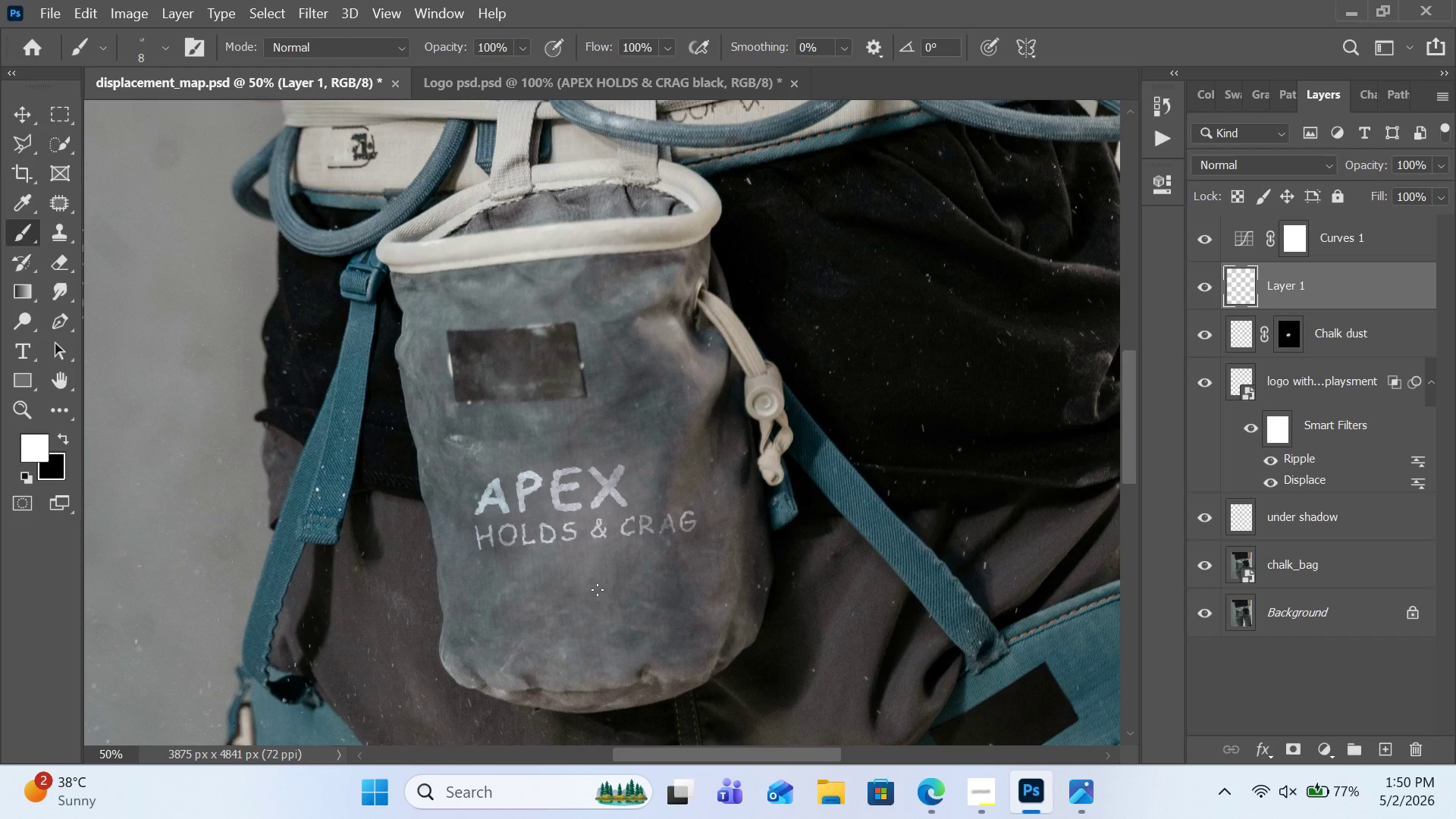 
key(BracketRight)
 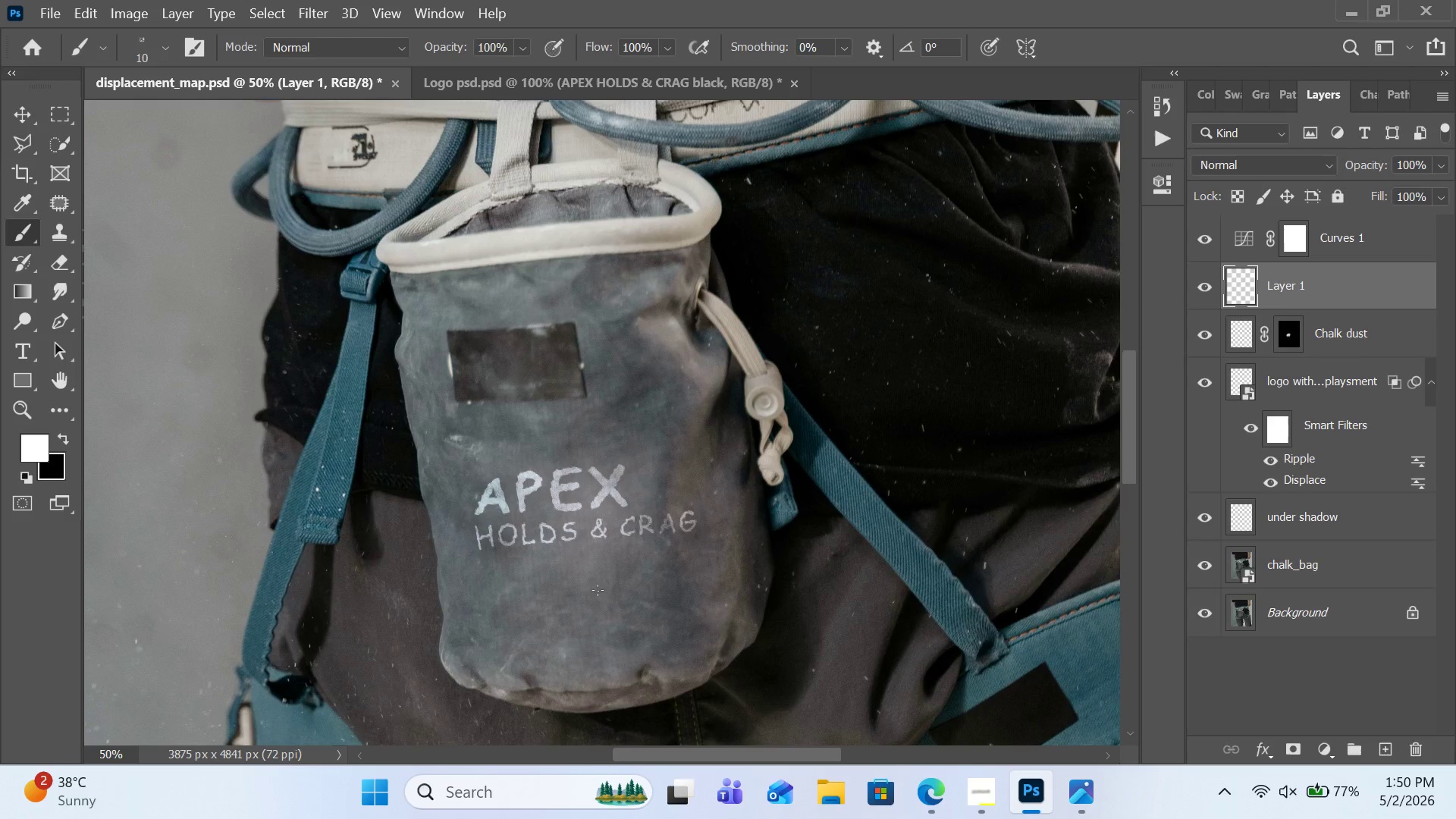 
key(BracketRight)
 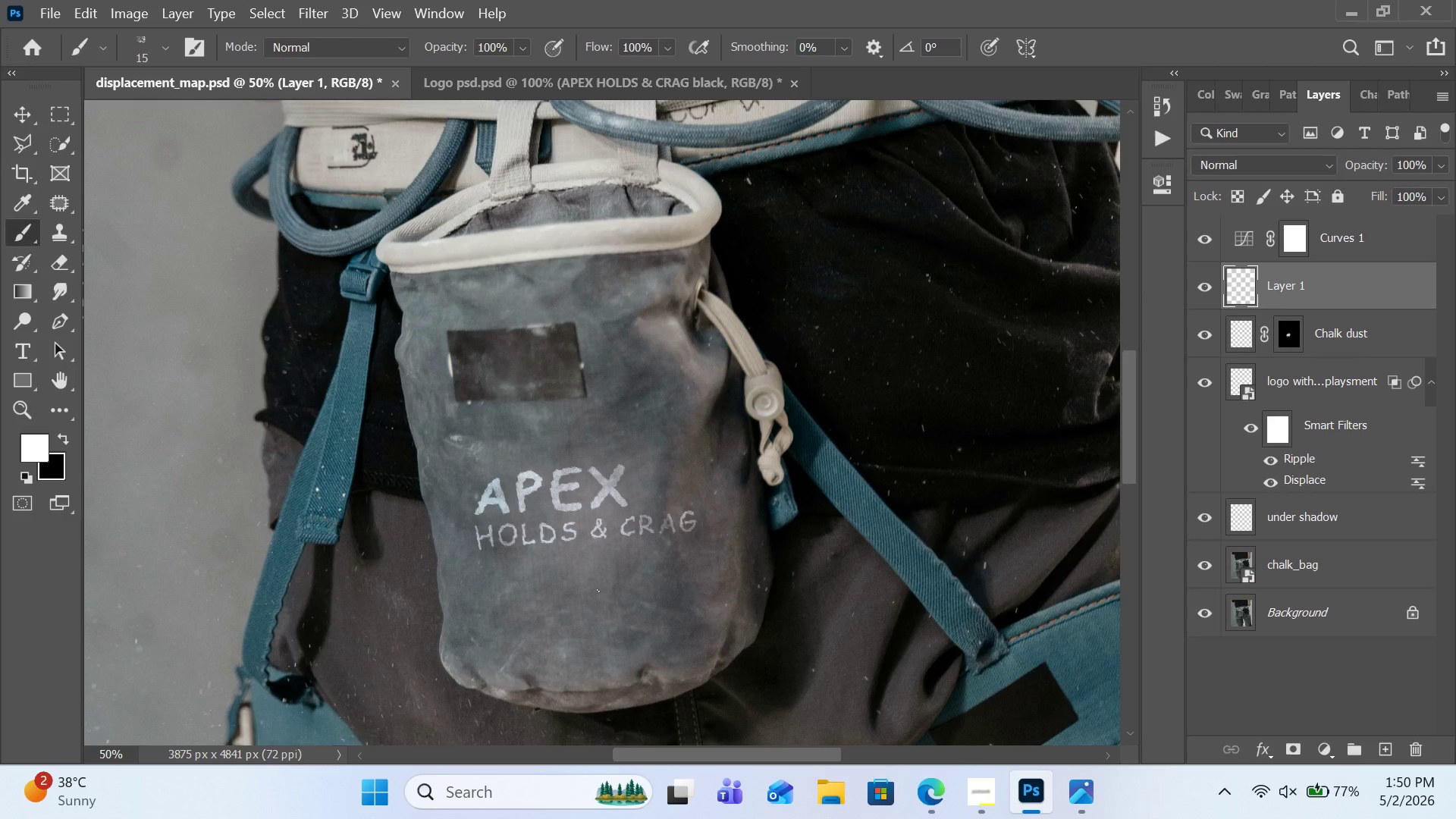 
key(BracketRight)
 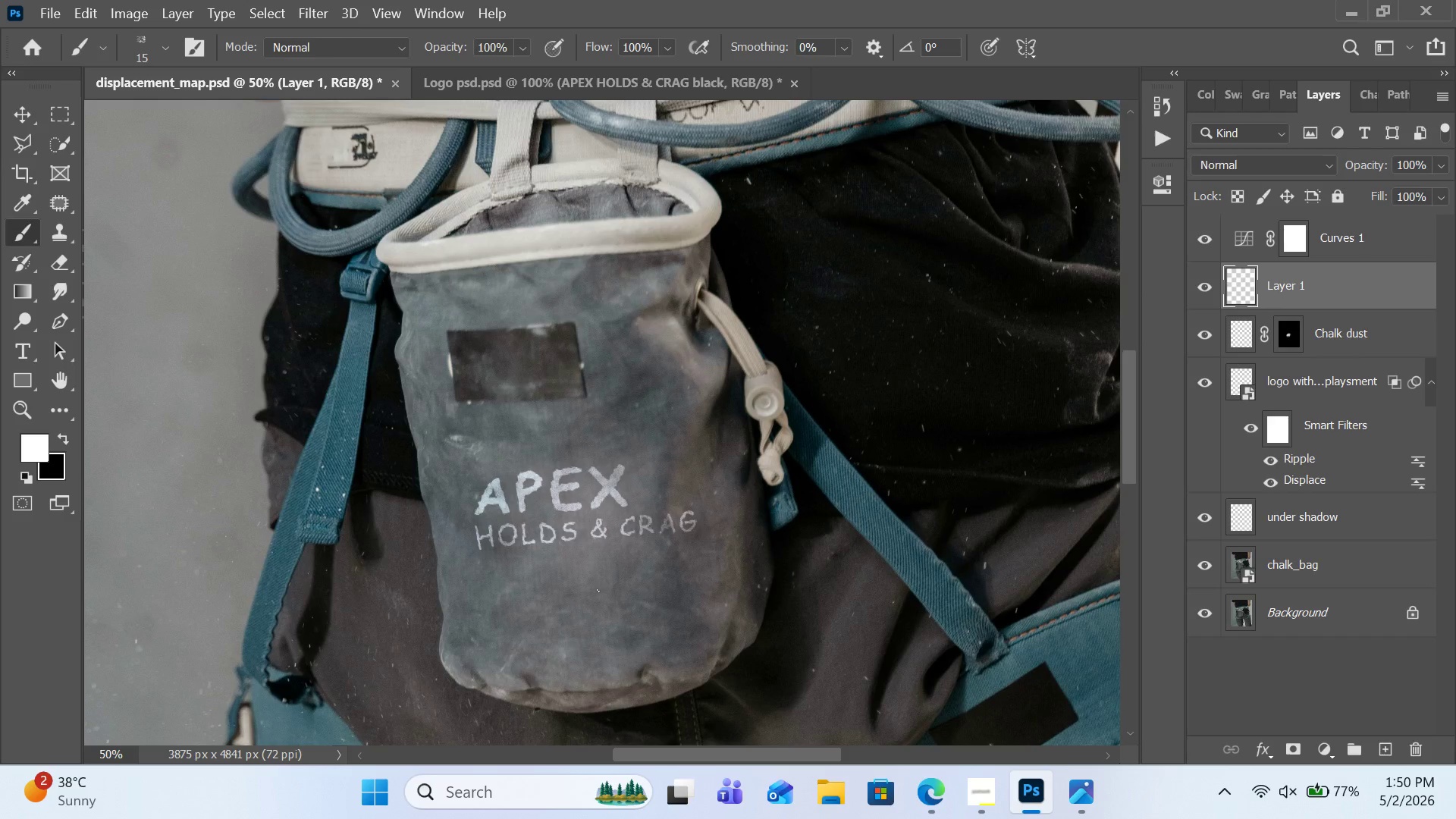 
left_click([598, 590])
 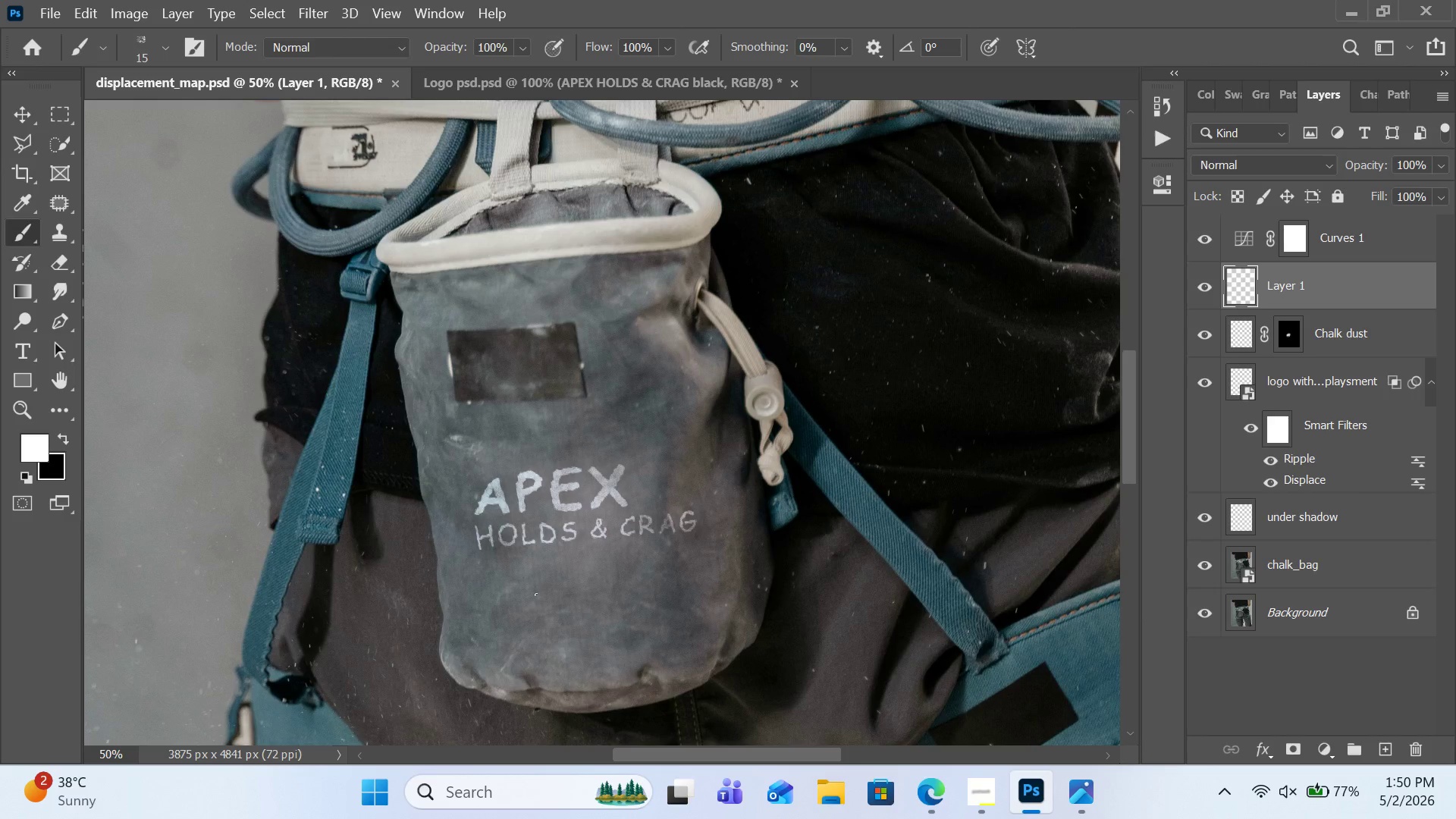 
left_click([536, 594])
 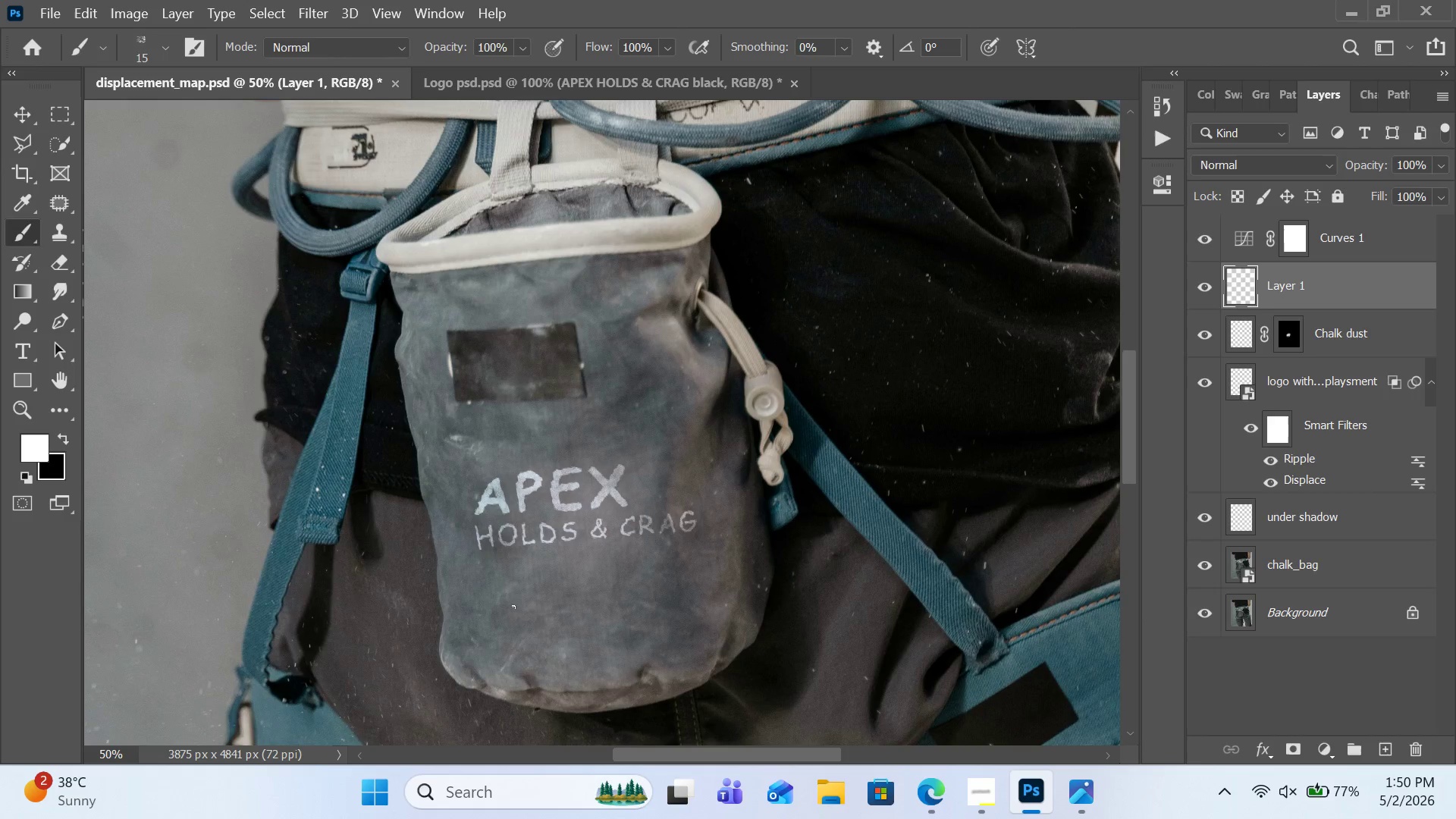 
key(BracketRight)
 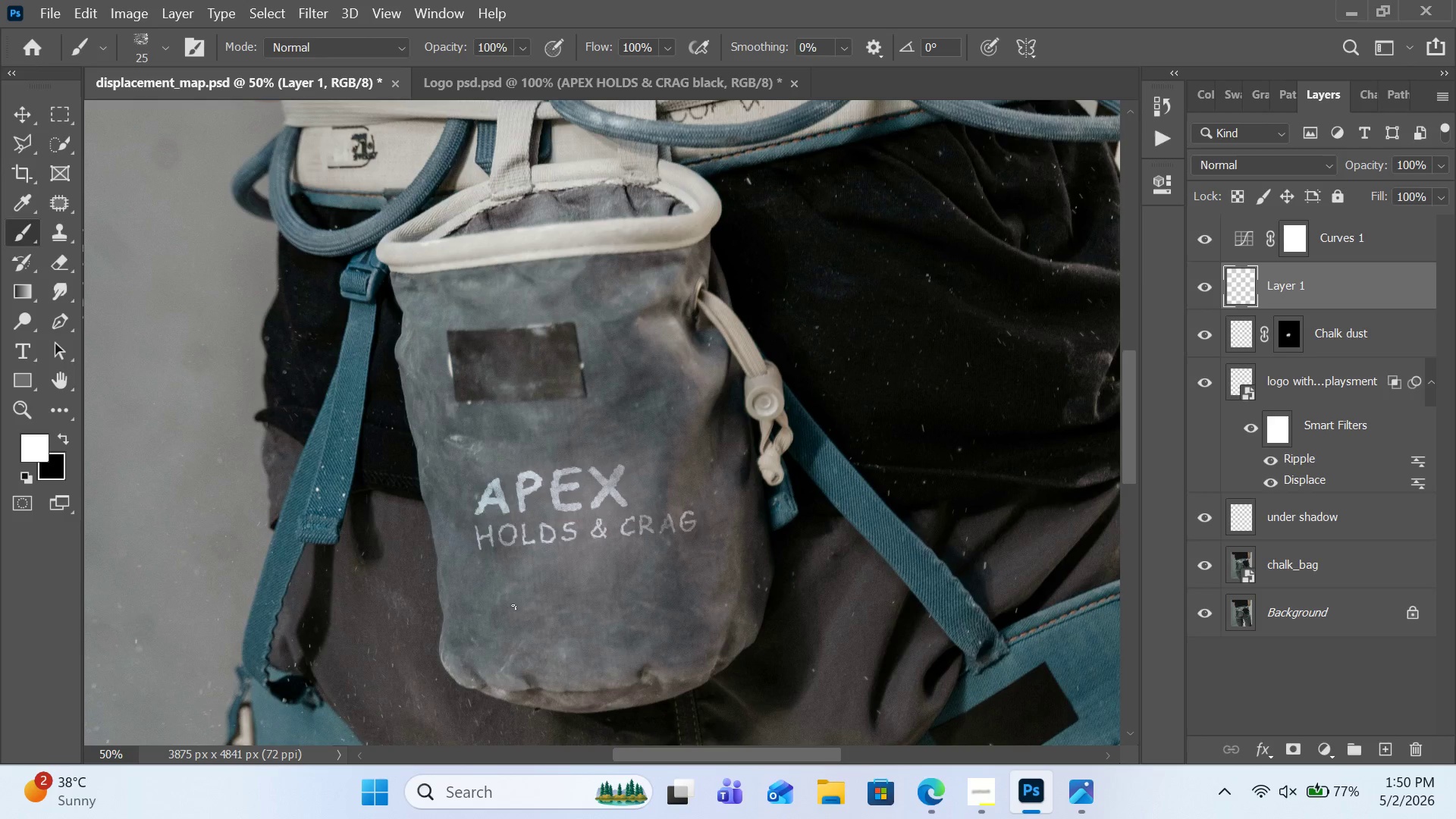 
key(BracketRight)
 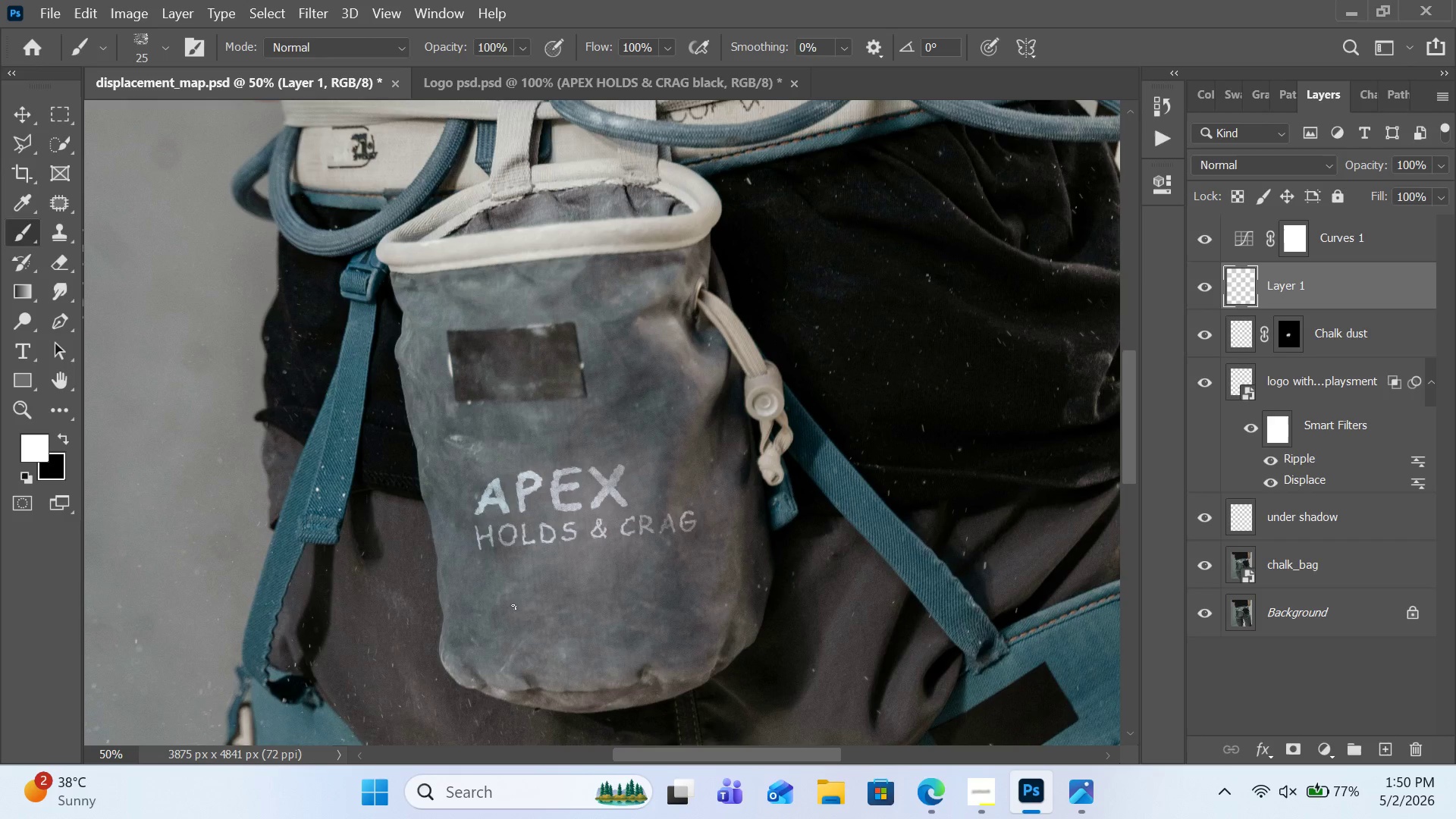 
left_click([514, 607])
 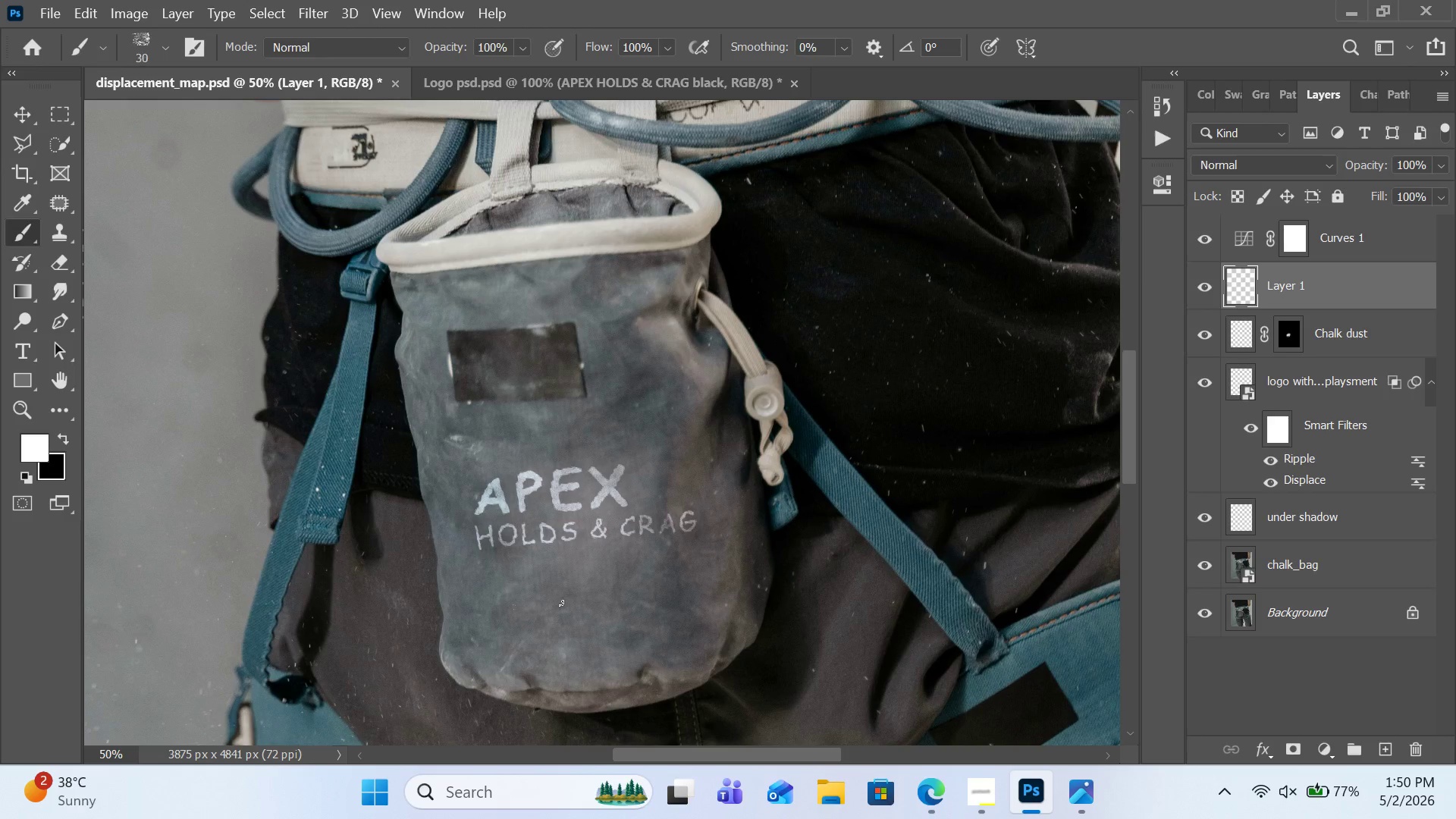 
key(BracketRight)
 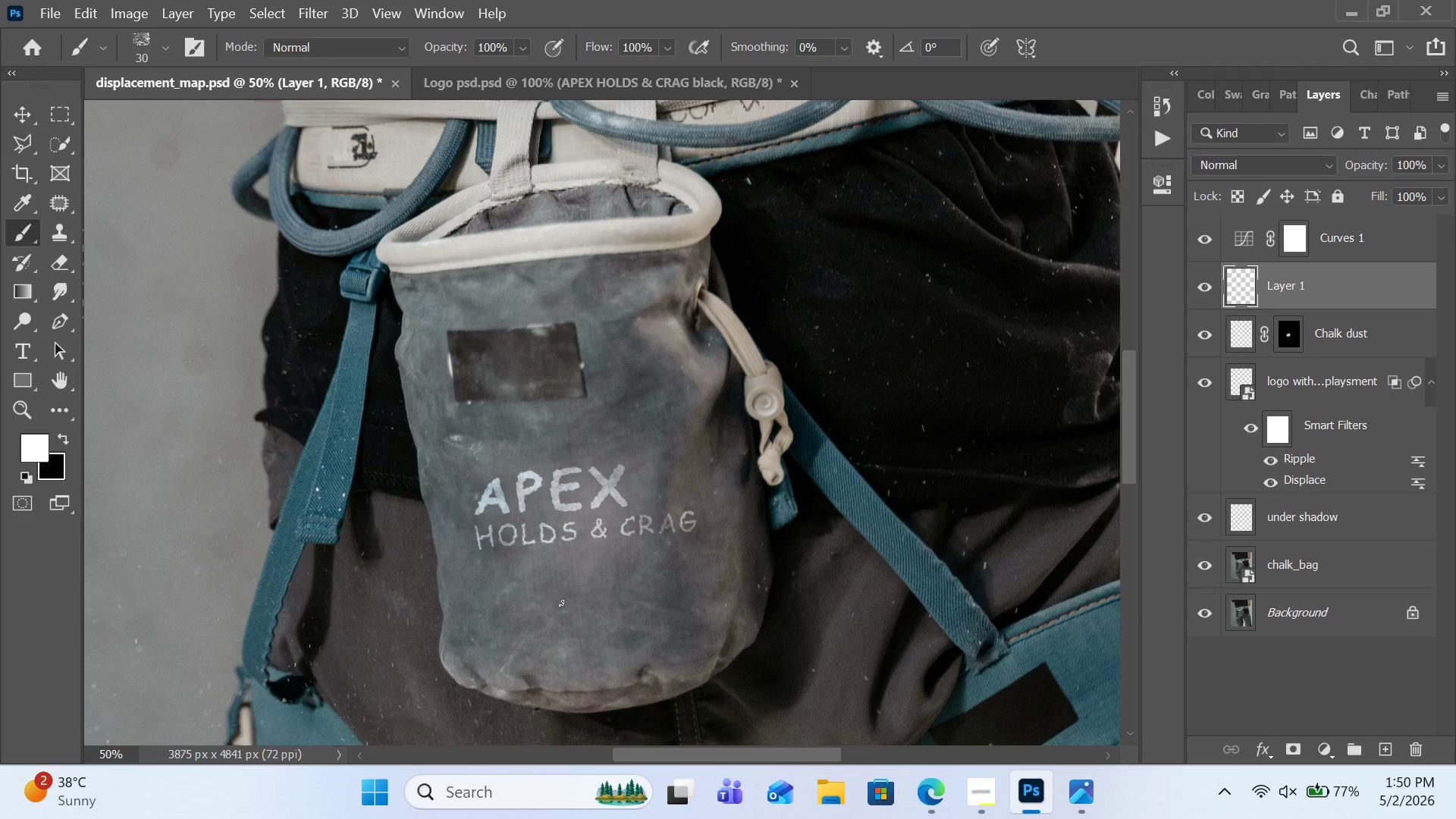 
left_click([560, 604])
 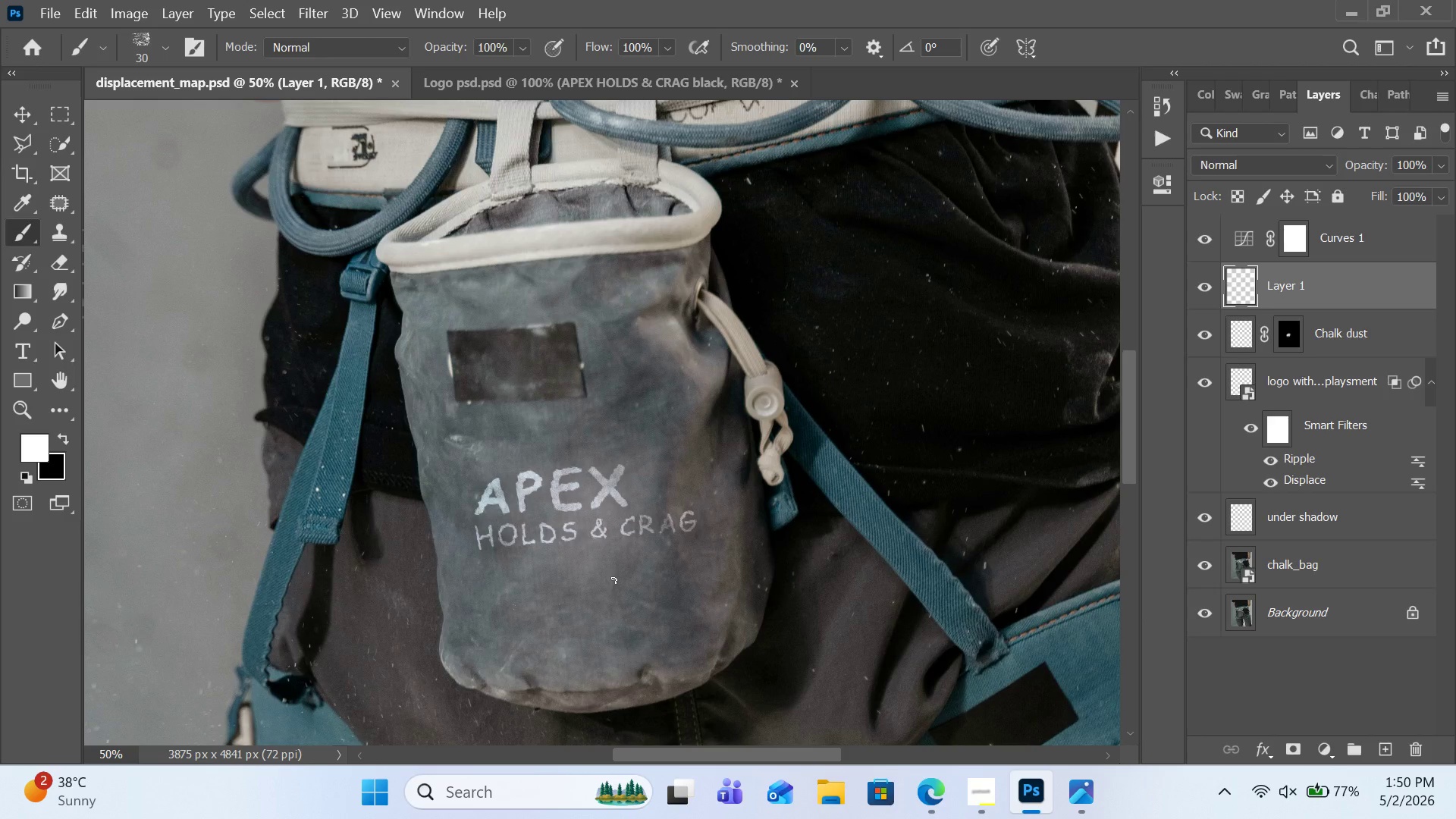 
left_click([614, 581])
 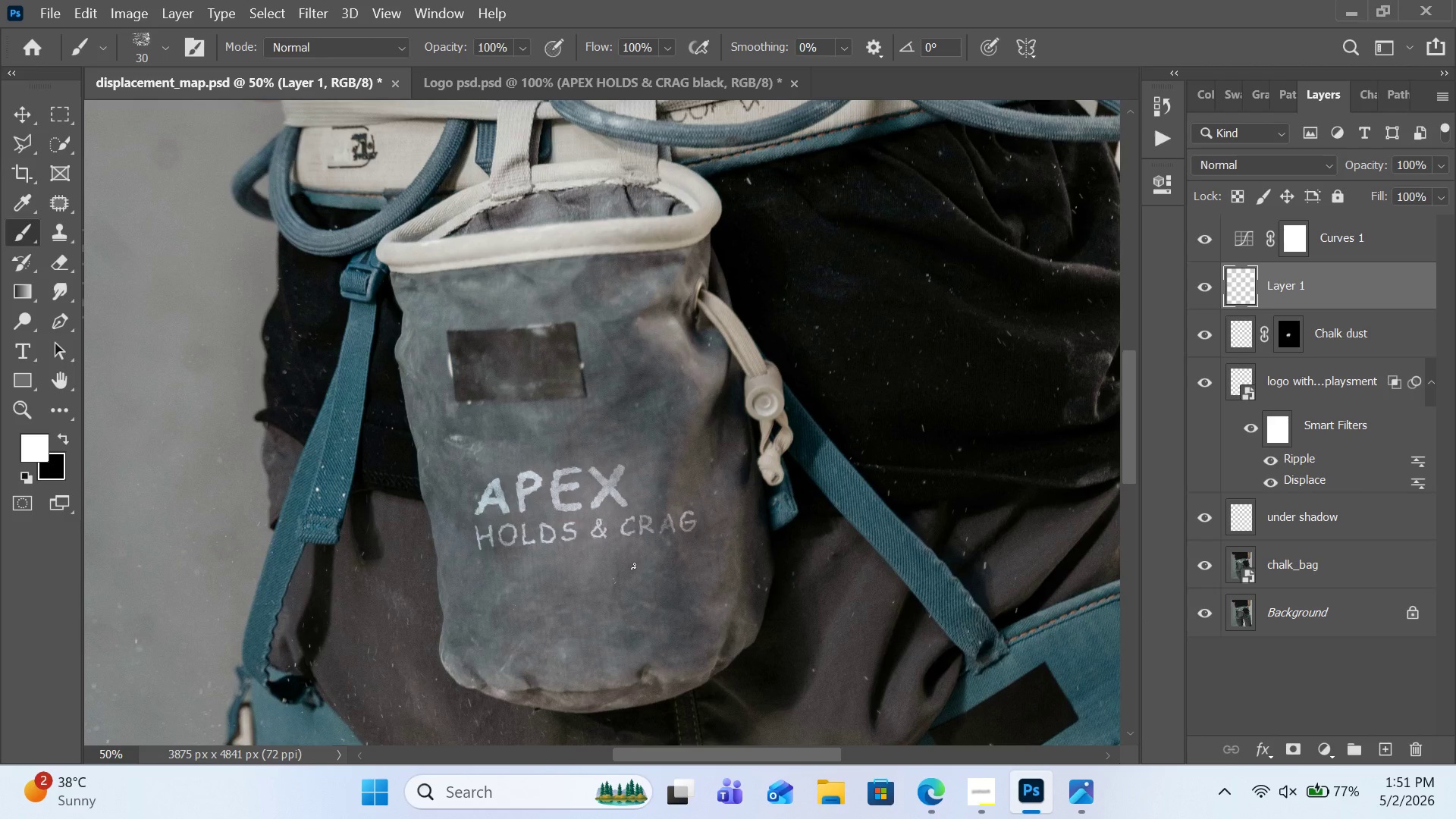 
left_click([632, 566])
 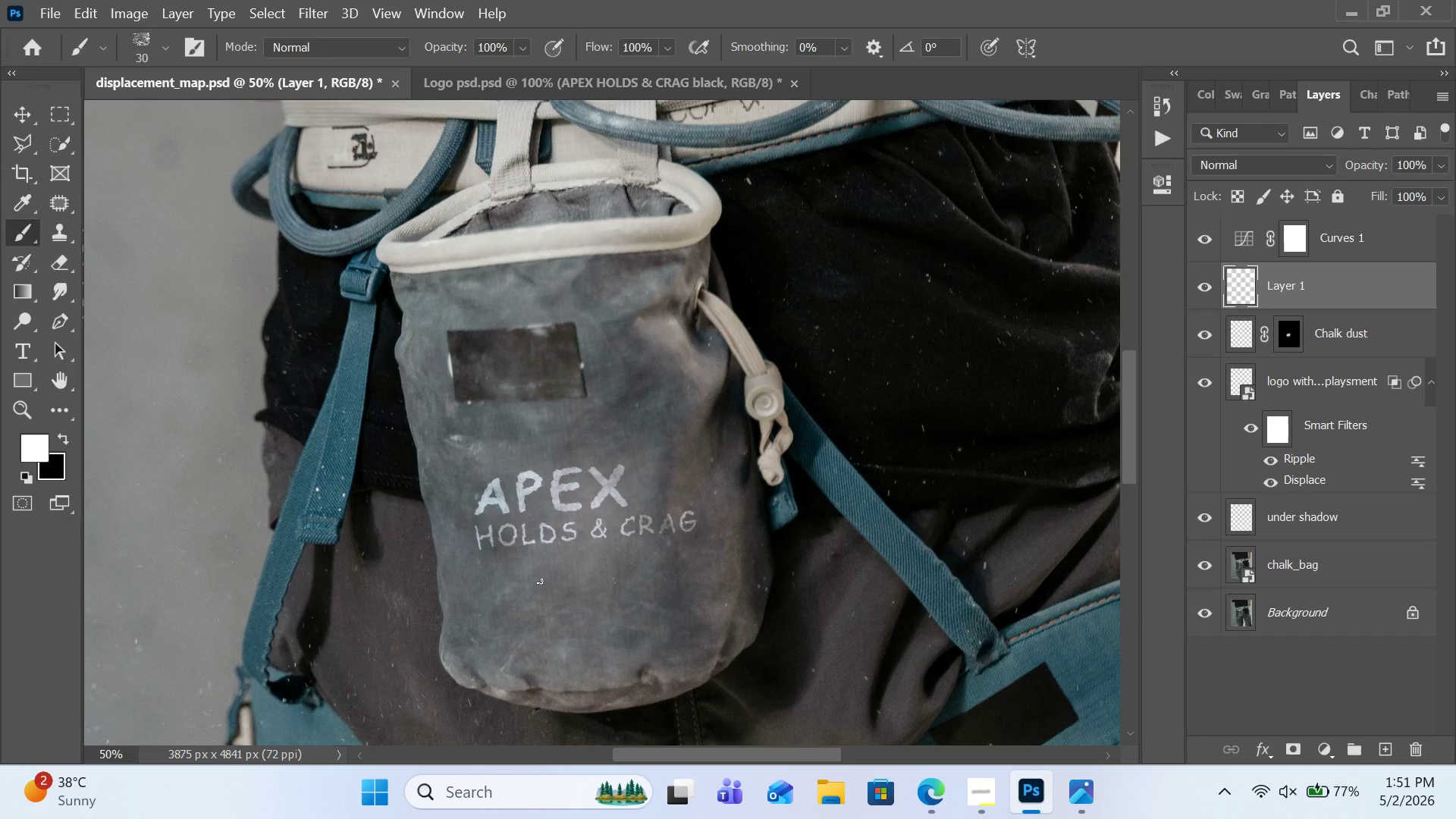 
key(BracketRight)
 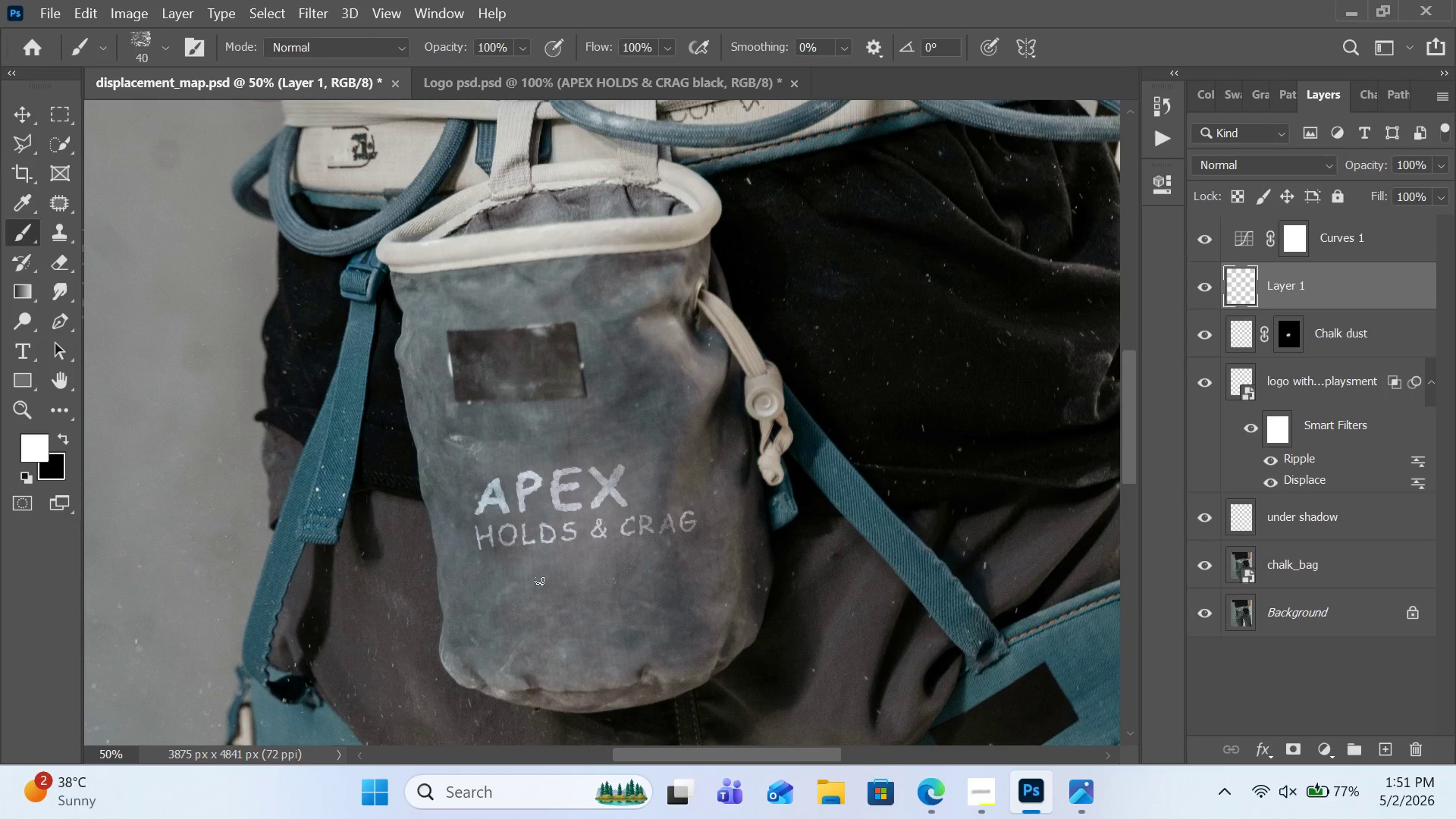 
key(BracketRight)
 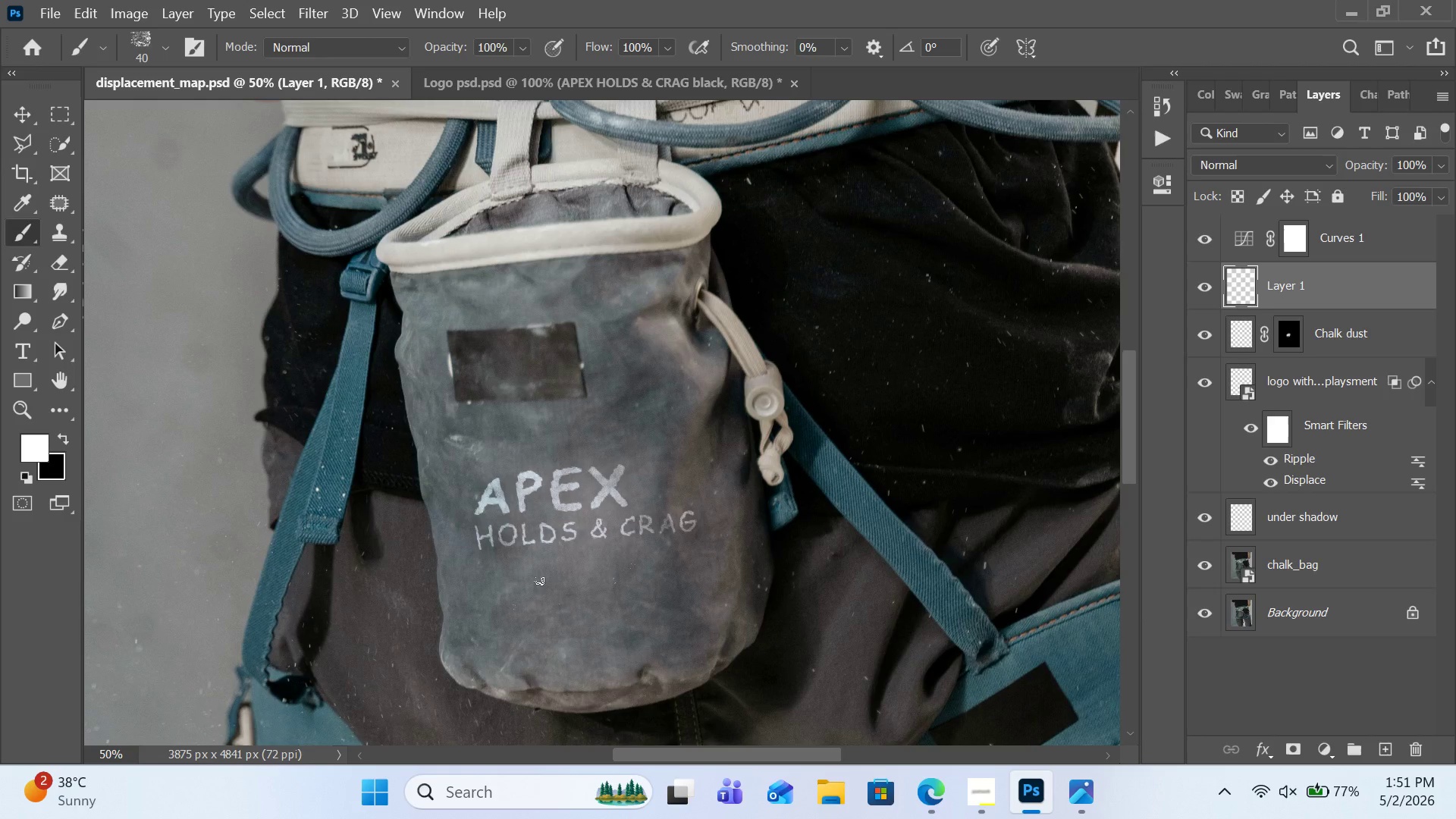 
left_click([539, 582])
 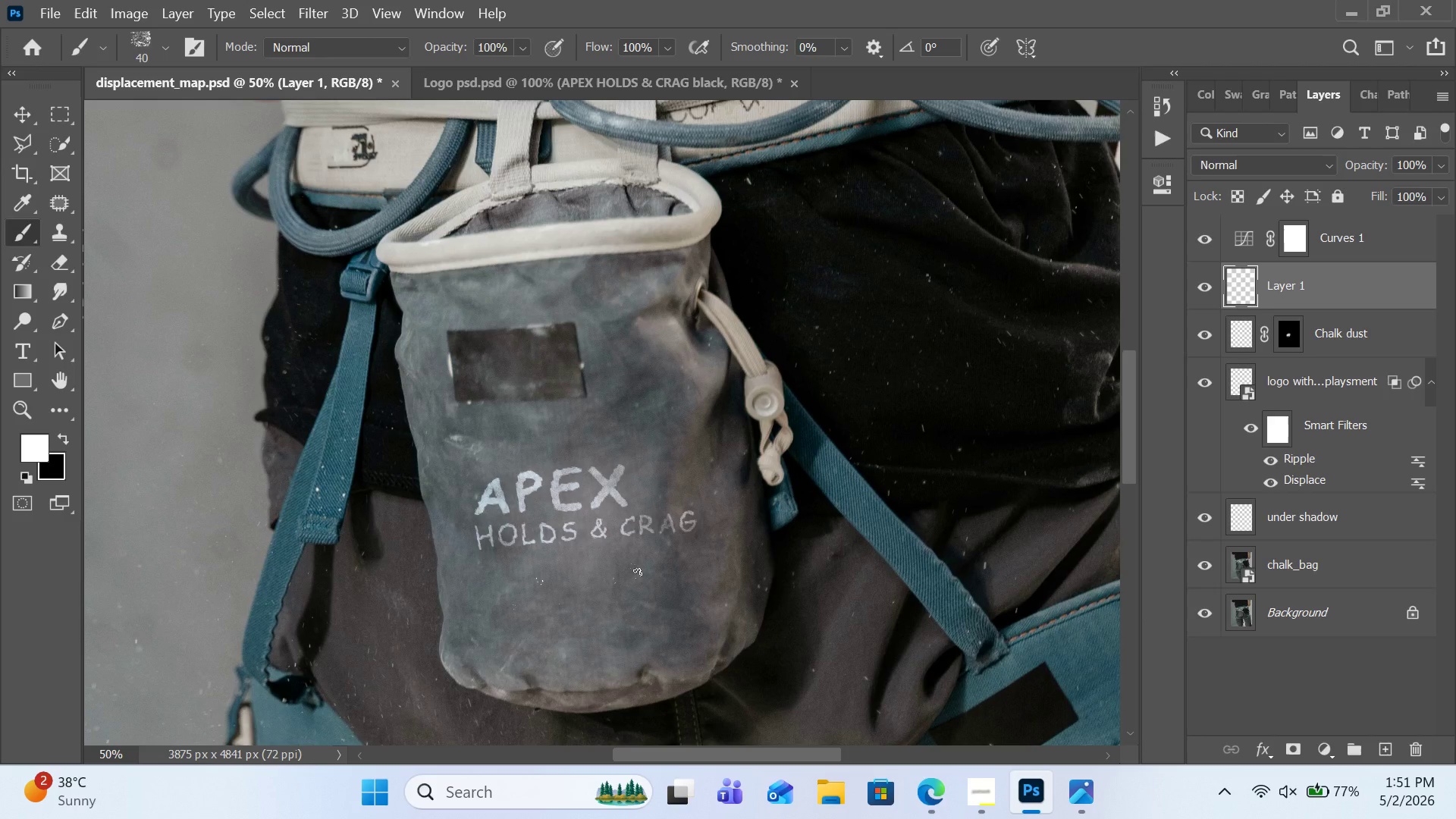 
left_click([639, 574])
 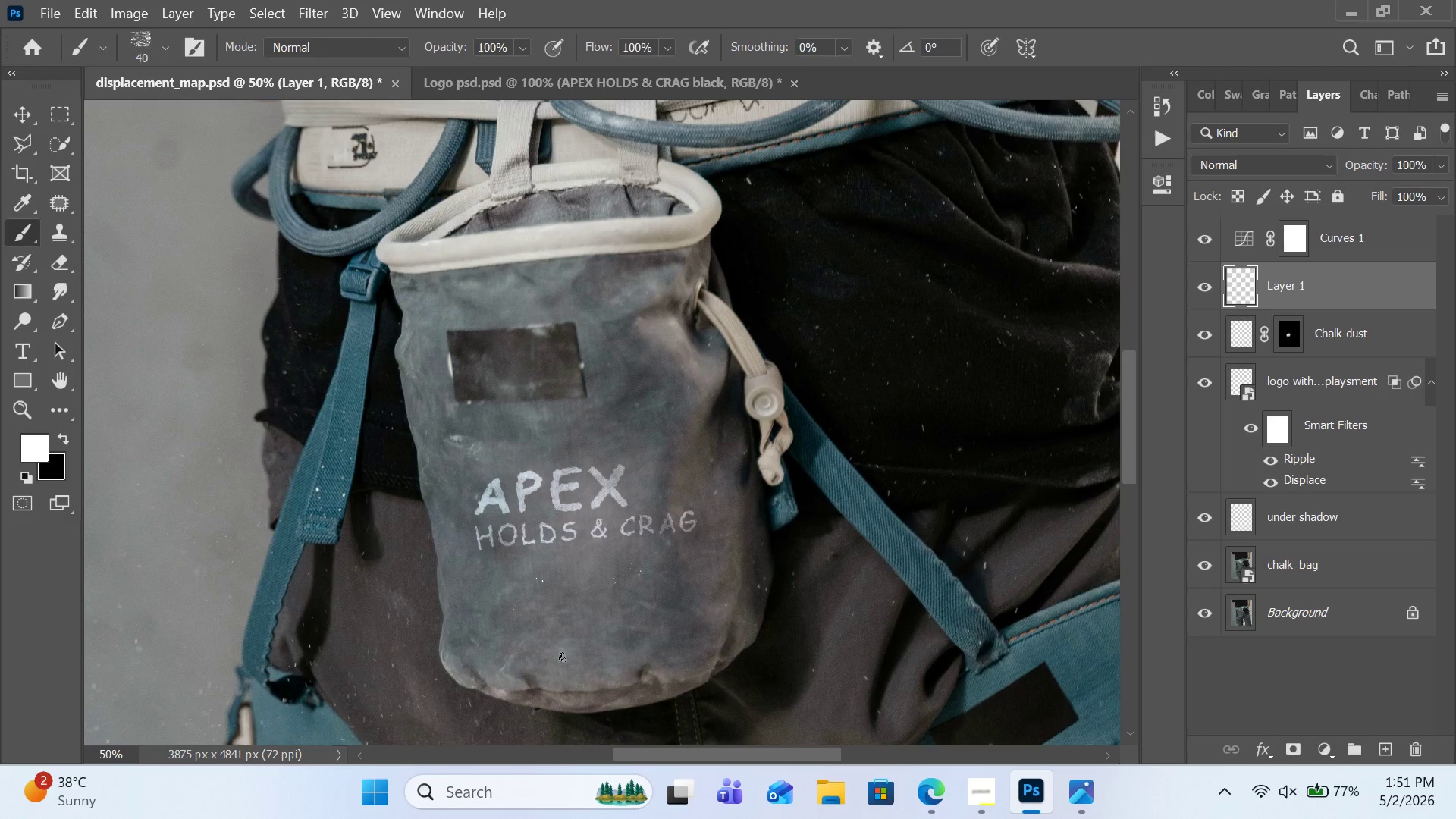 
left_click([562, 655])
 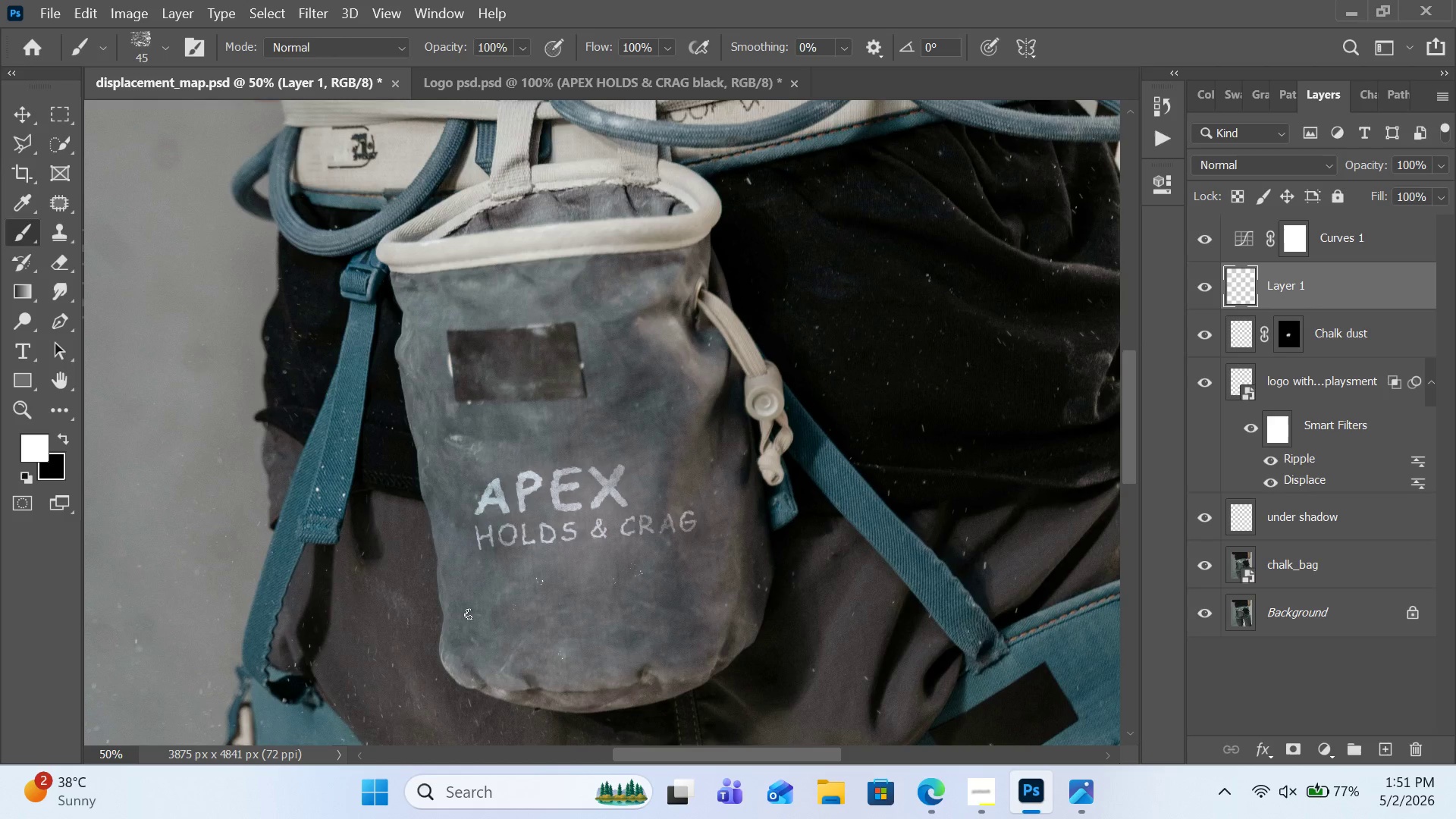 
key(BracketRight)
 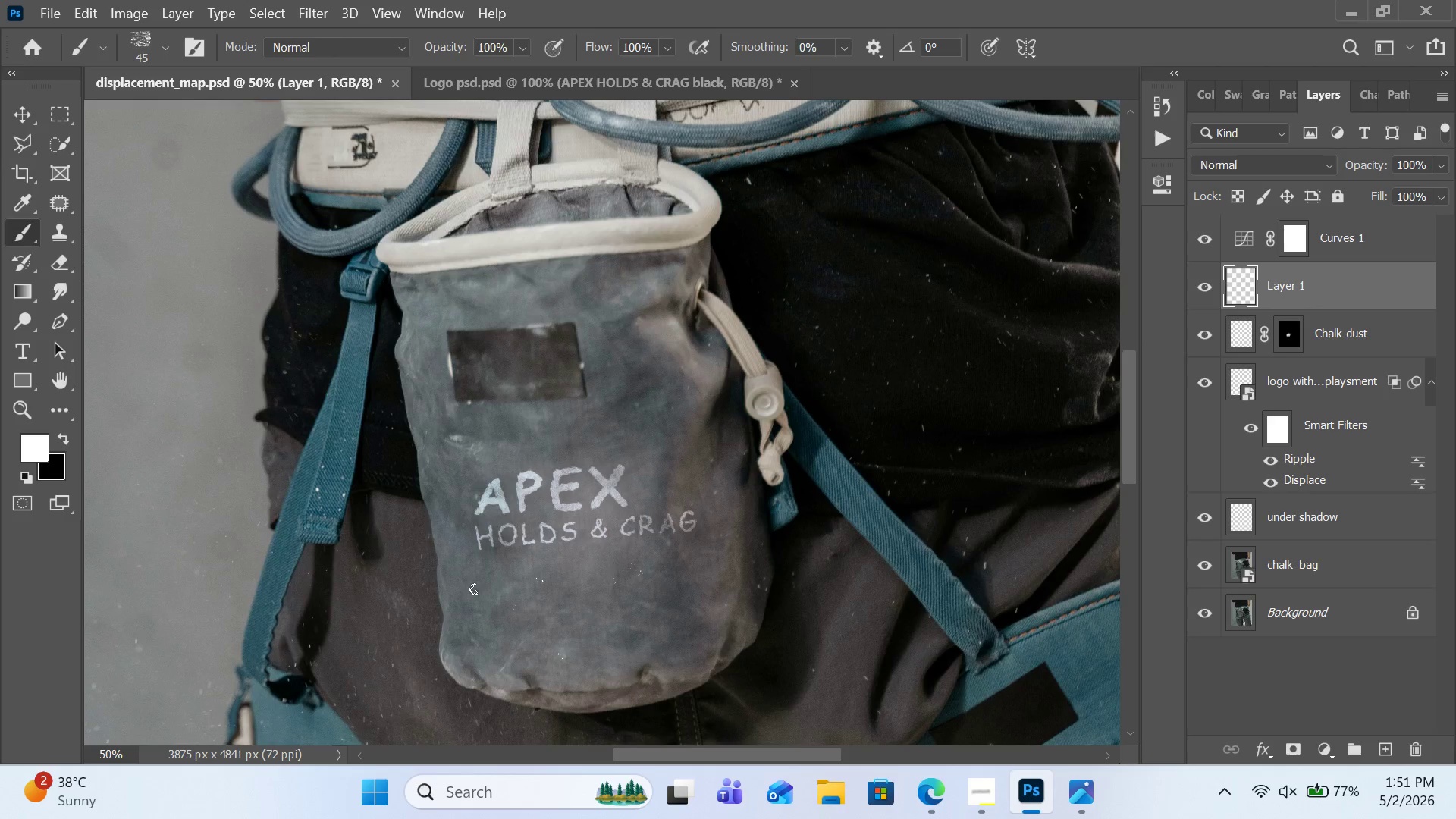 
left_click([473, 588])
 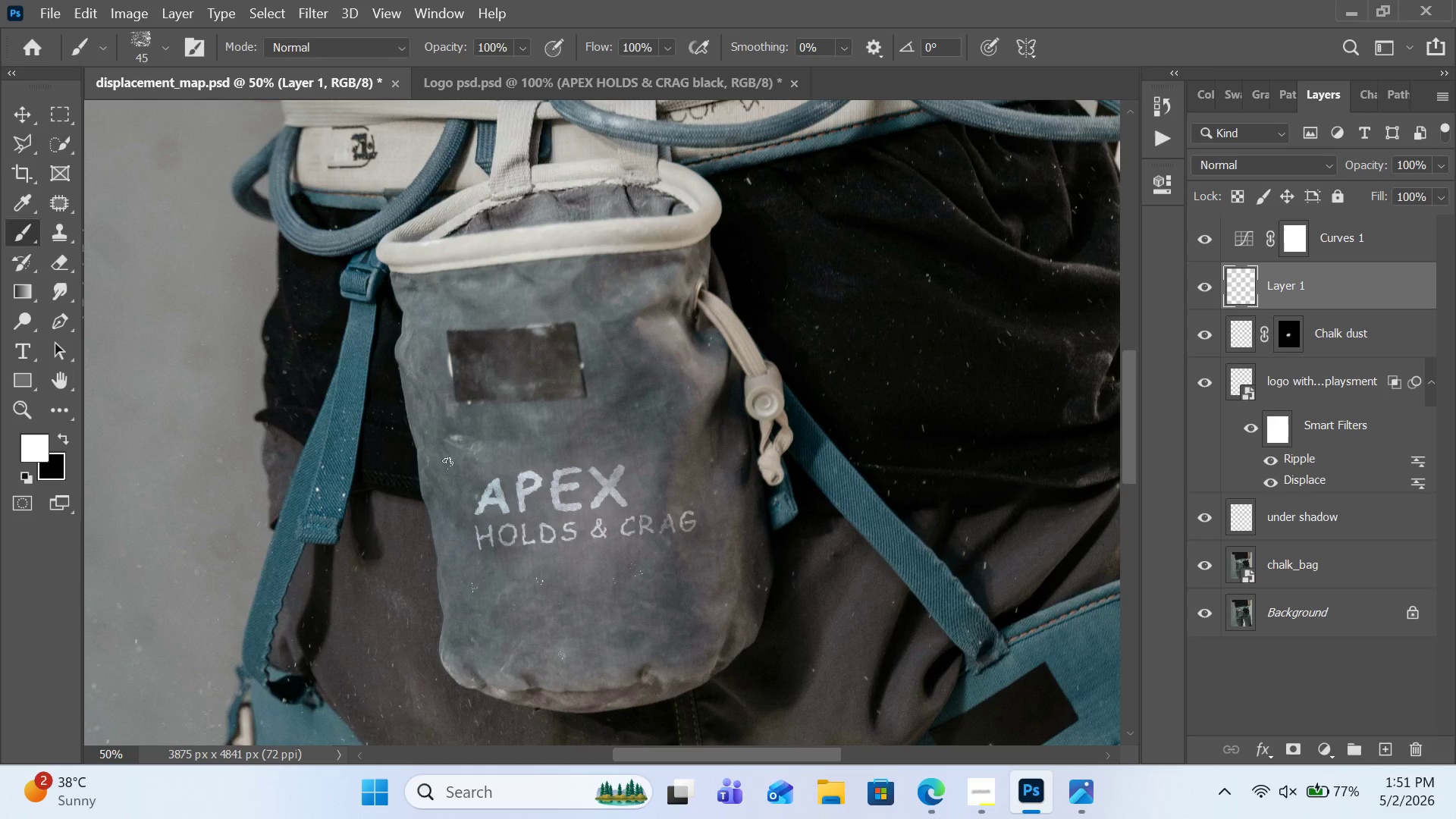 
left_click([449, 461])
 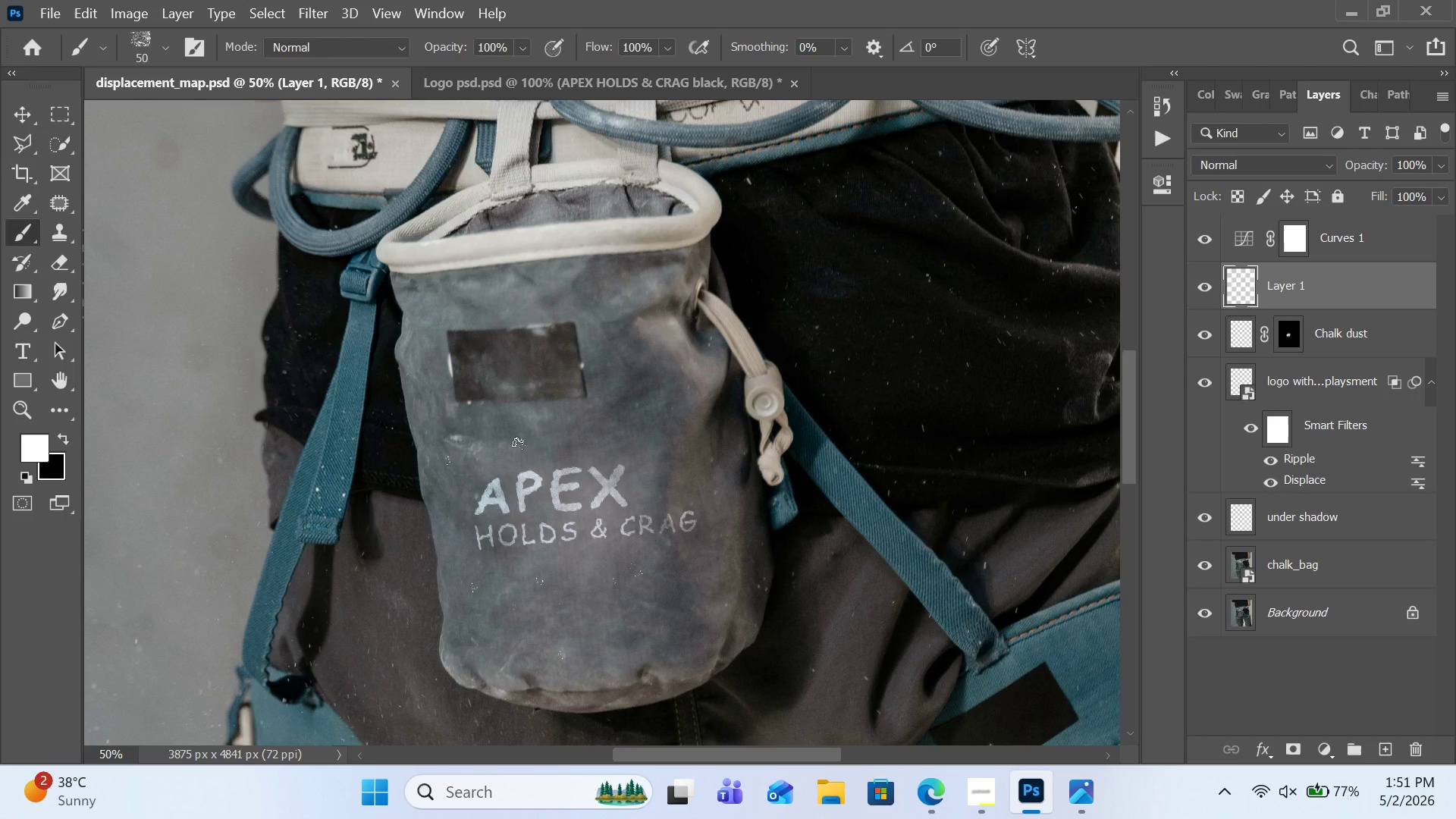 
key(BracketRight)
 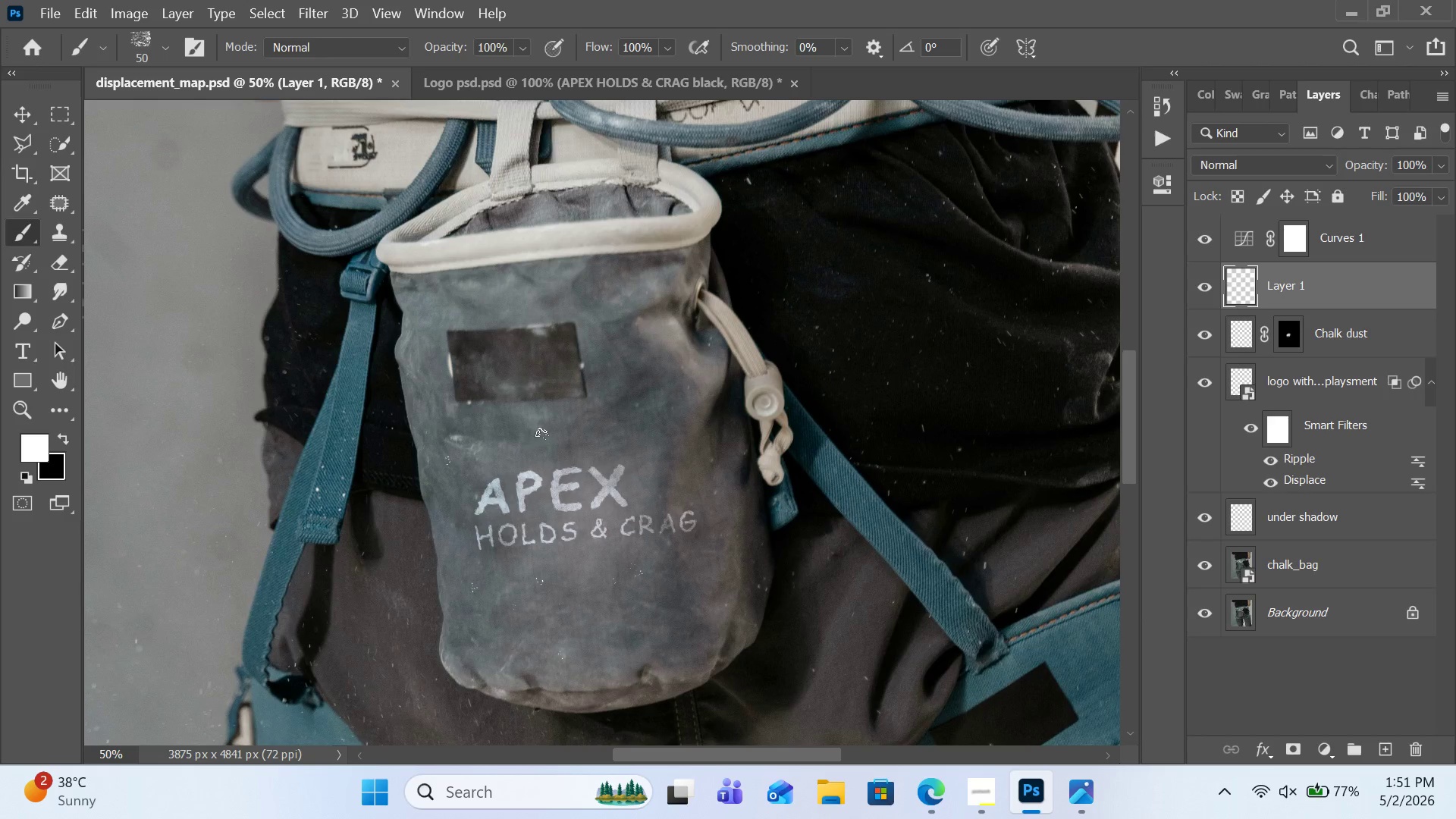 
left_click([542, 432])
 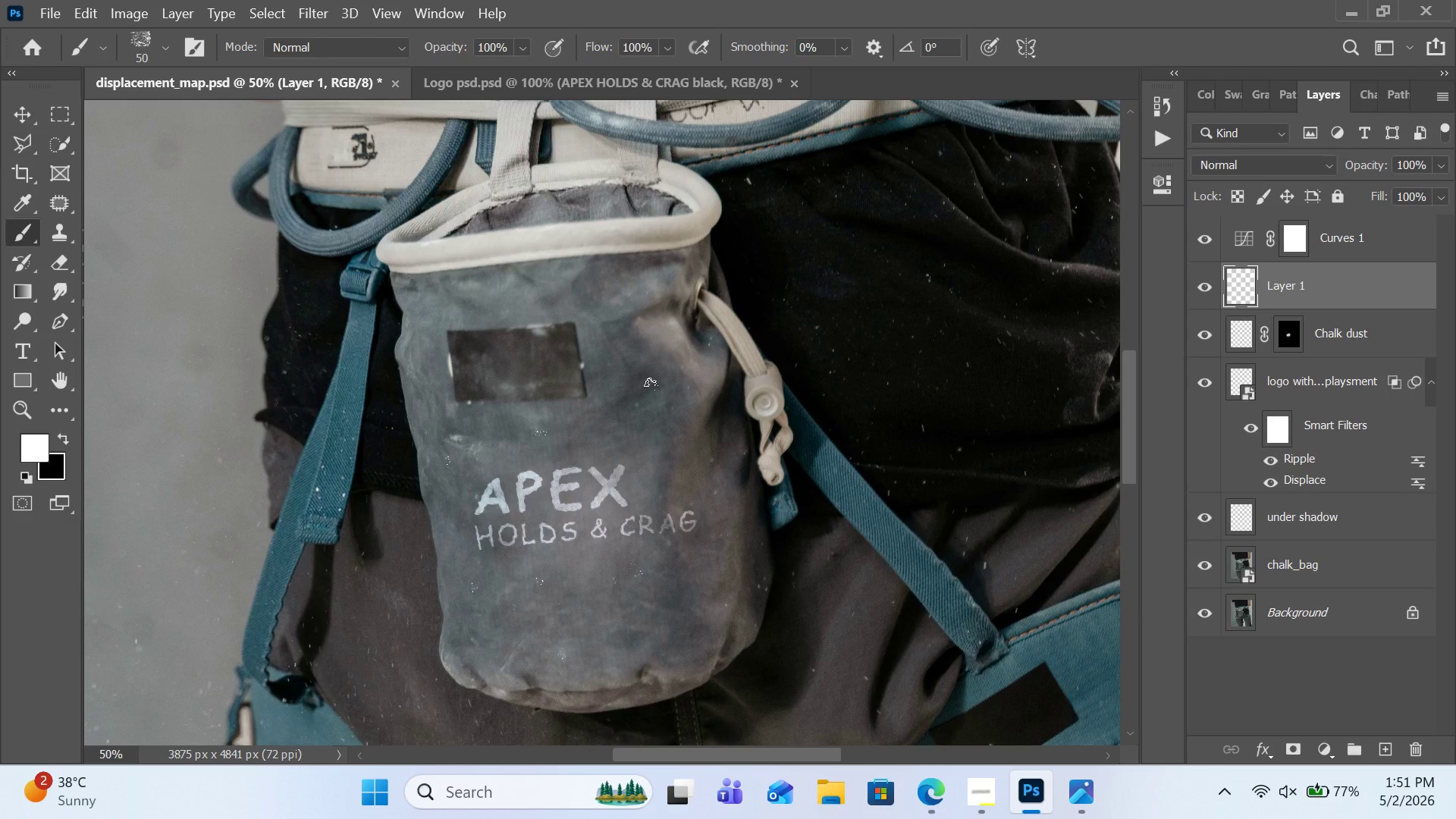 
key(BracketRight)
 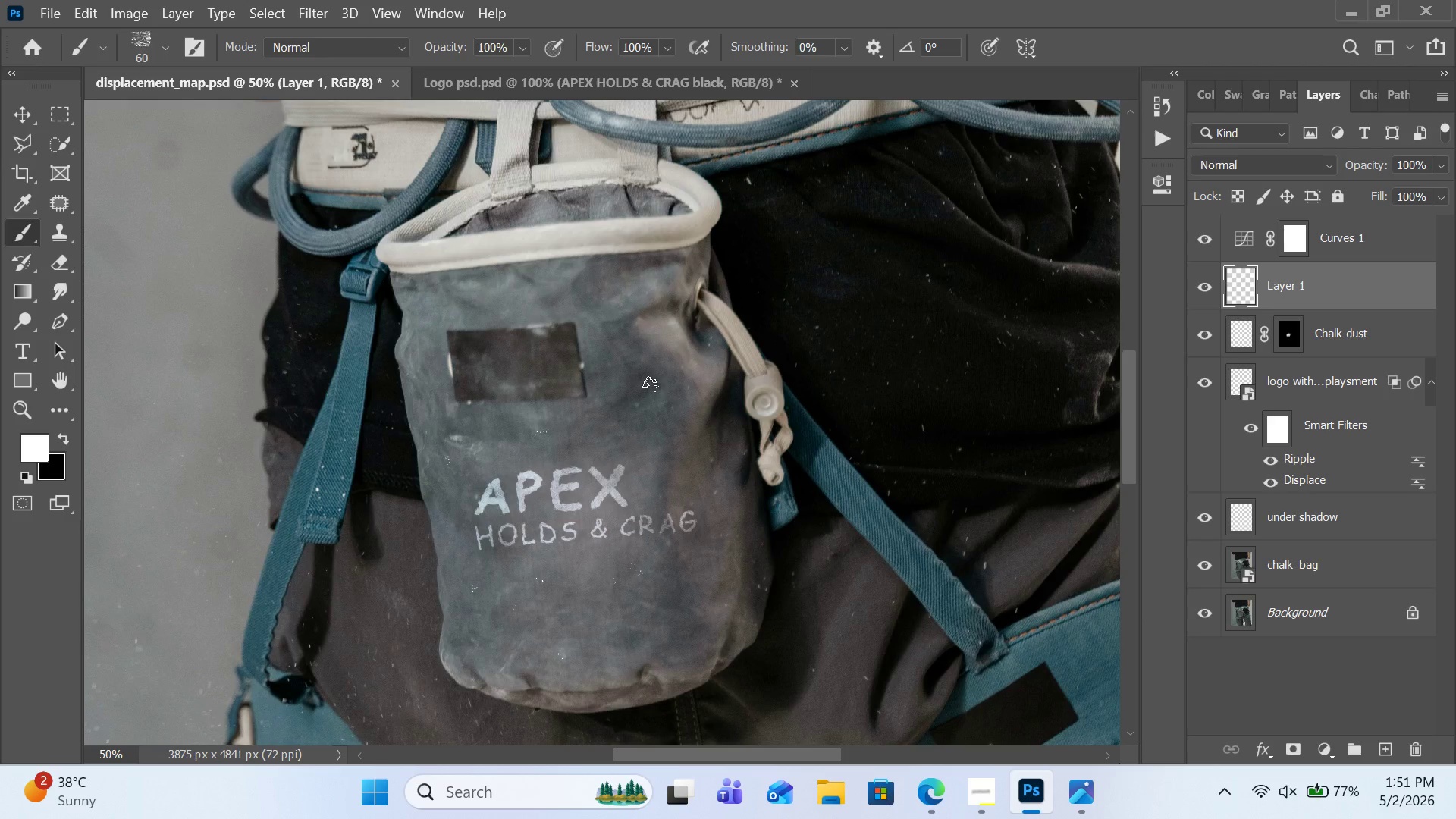 
left_click([651, 382])
 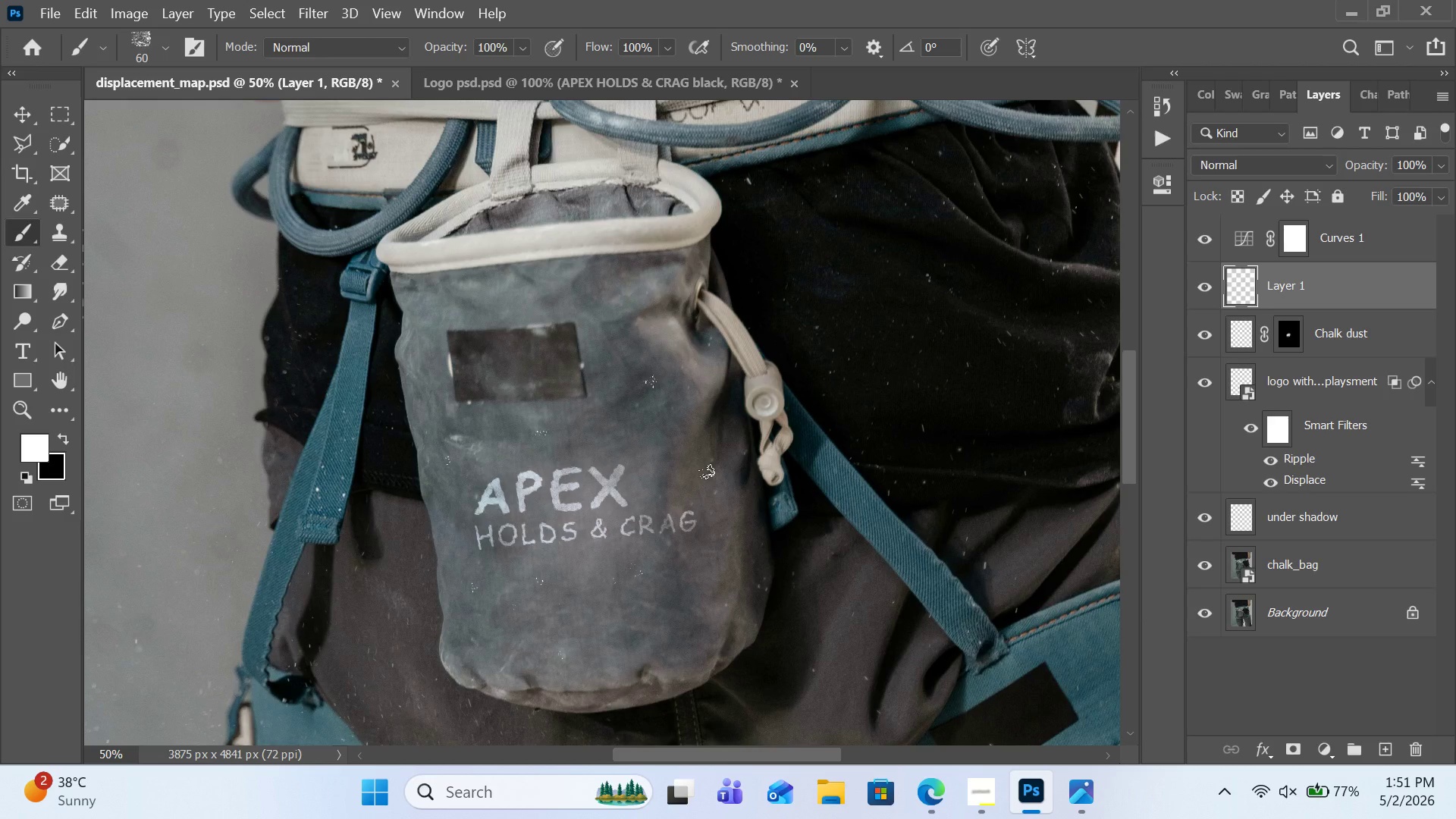 
left_click([708, 483])
 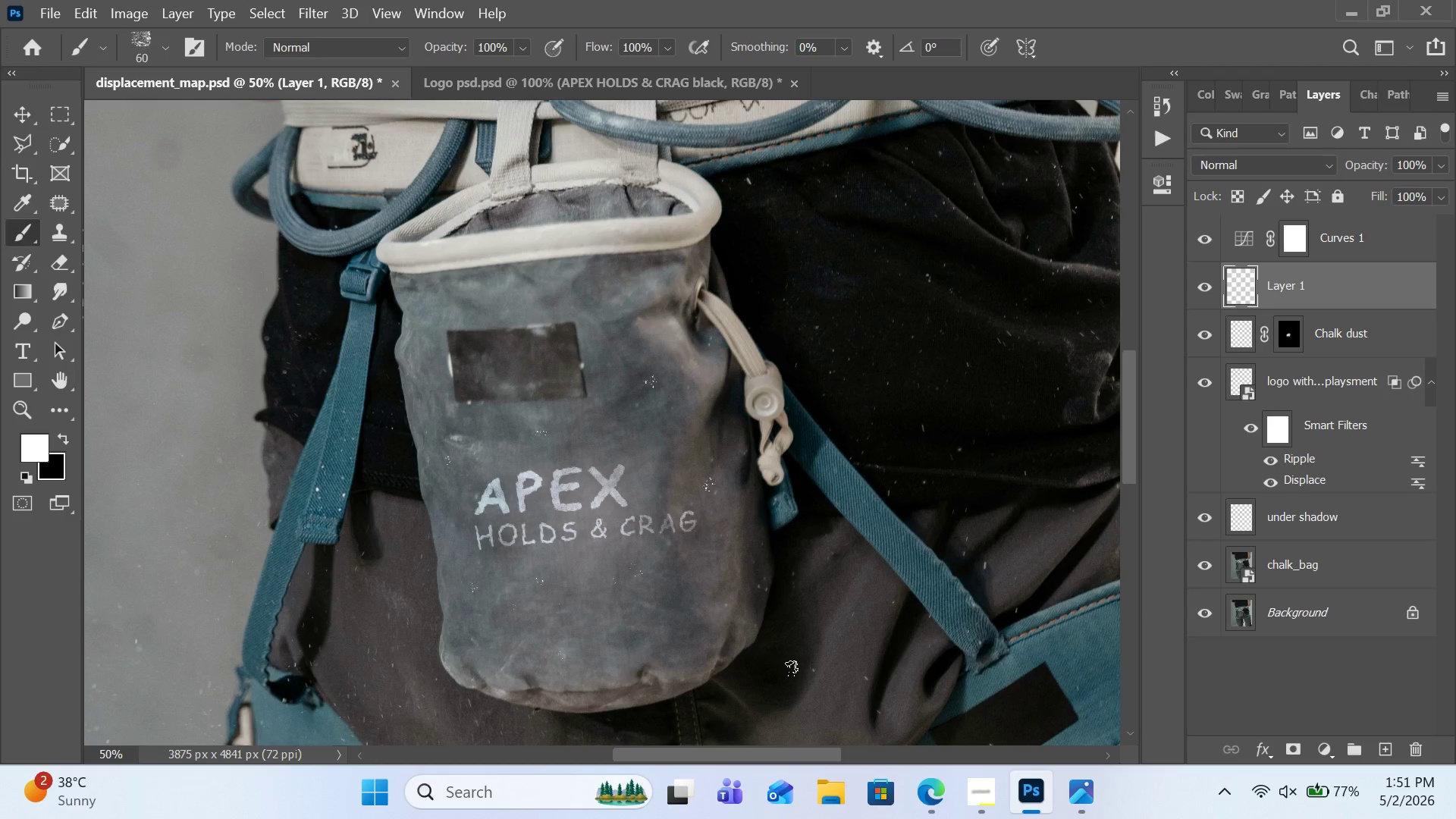 
left_click([795, 667])
 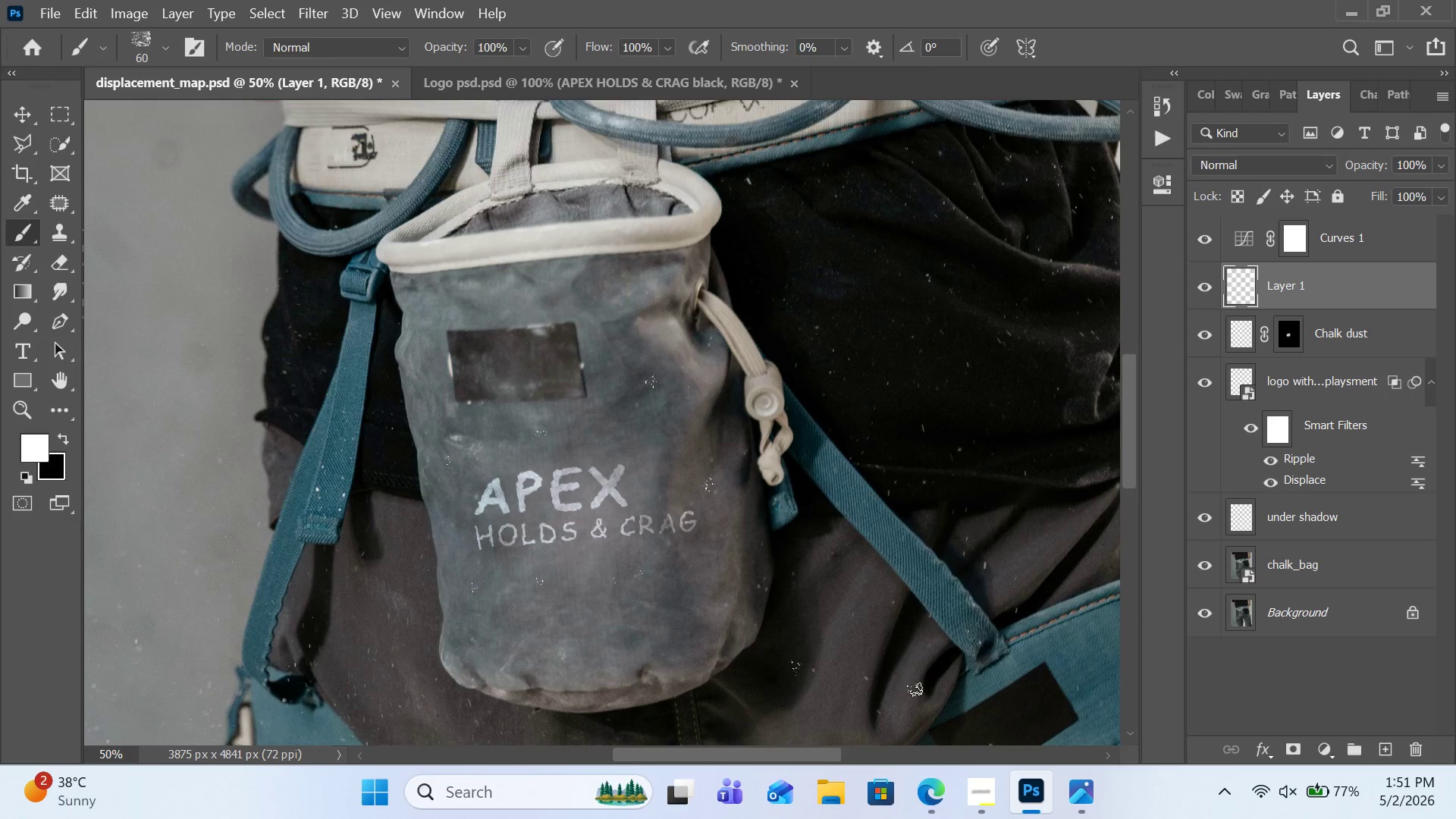 
scroll: coordinate [915, 691], scroll_direction: down, amount: 3.0
 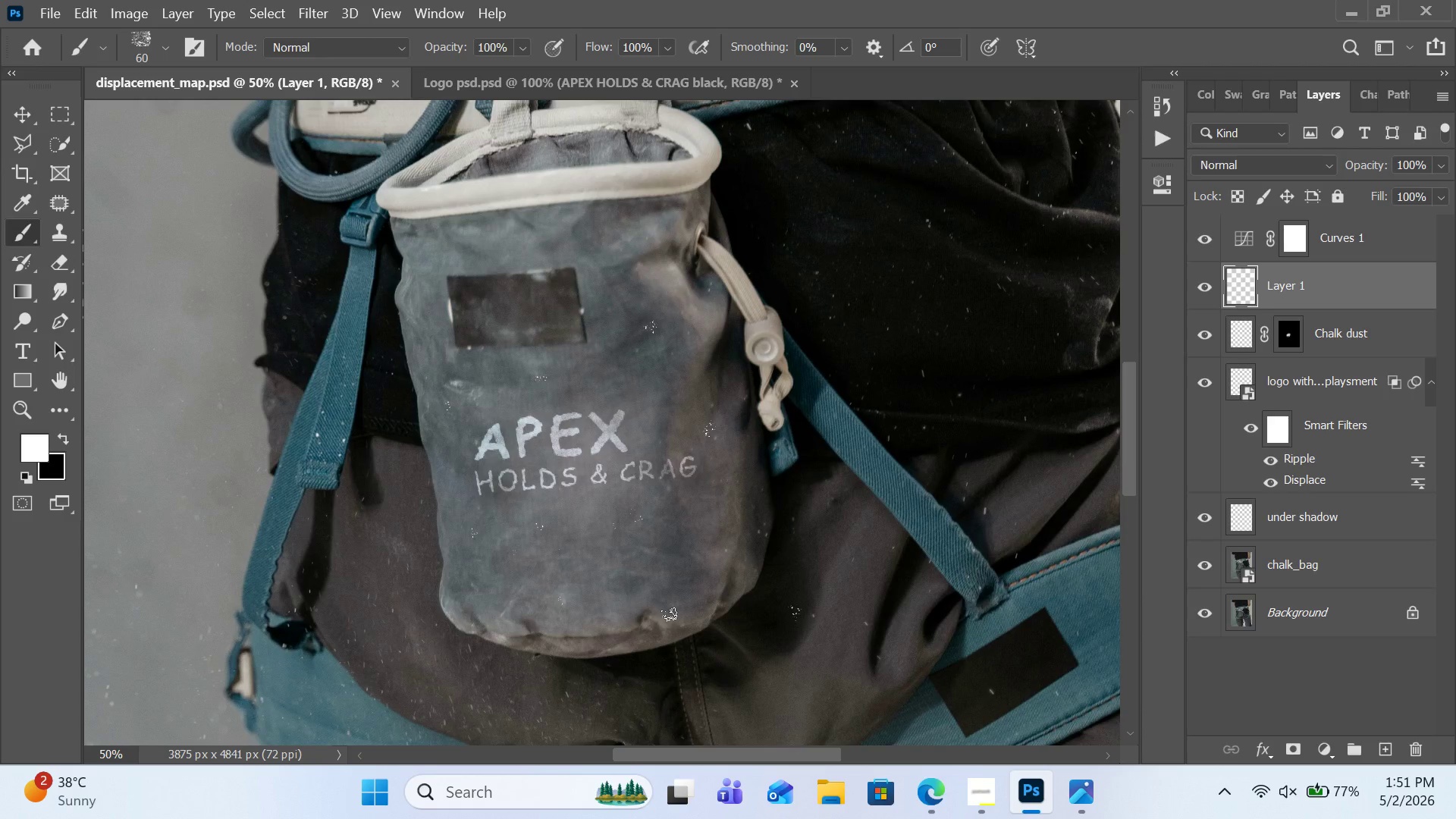 
left_click([664, 616])
 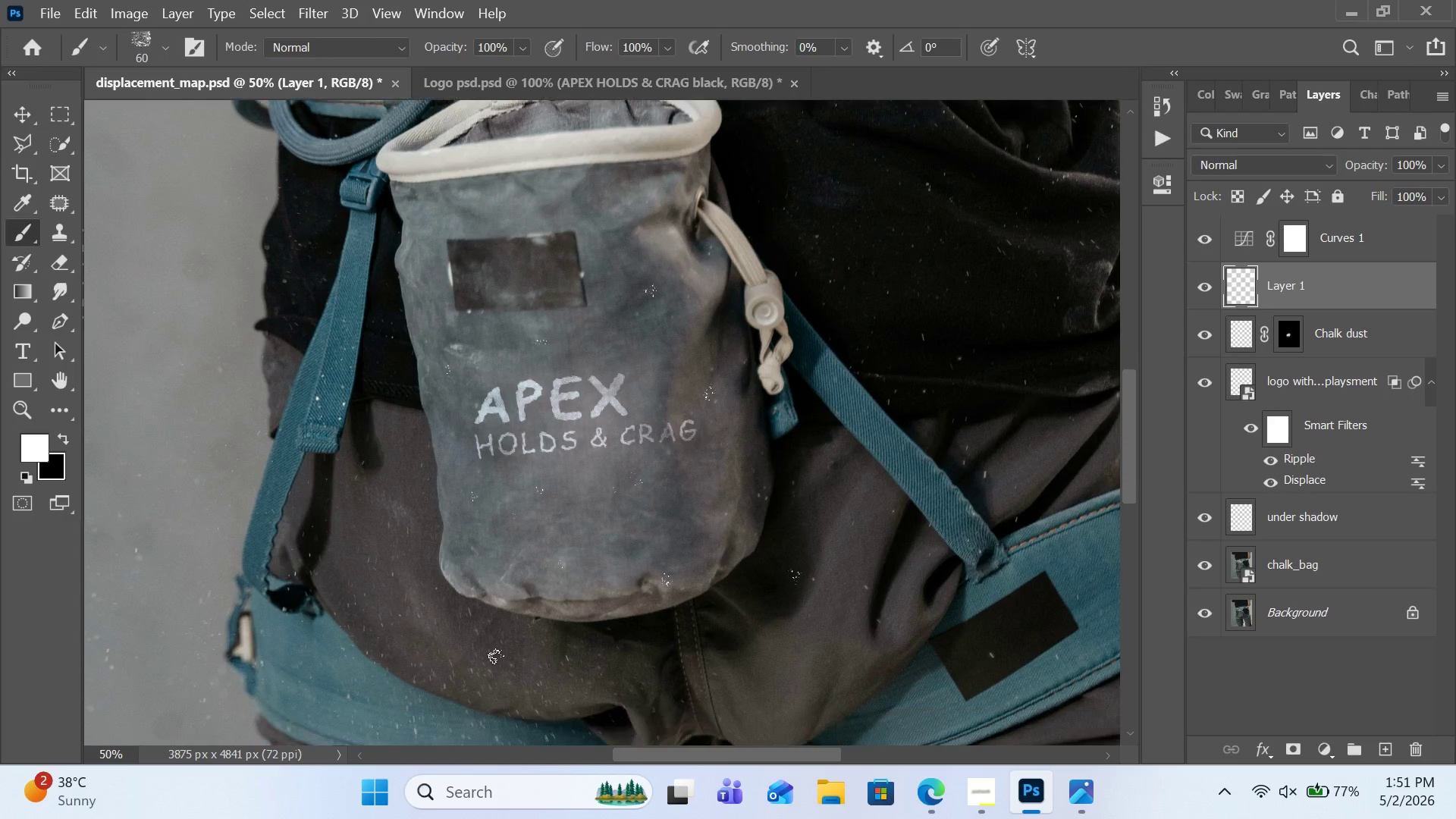 
scroll: coordinate [494, 654], scroll_direction: down, amount: 3.0
 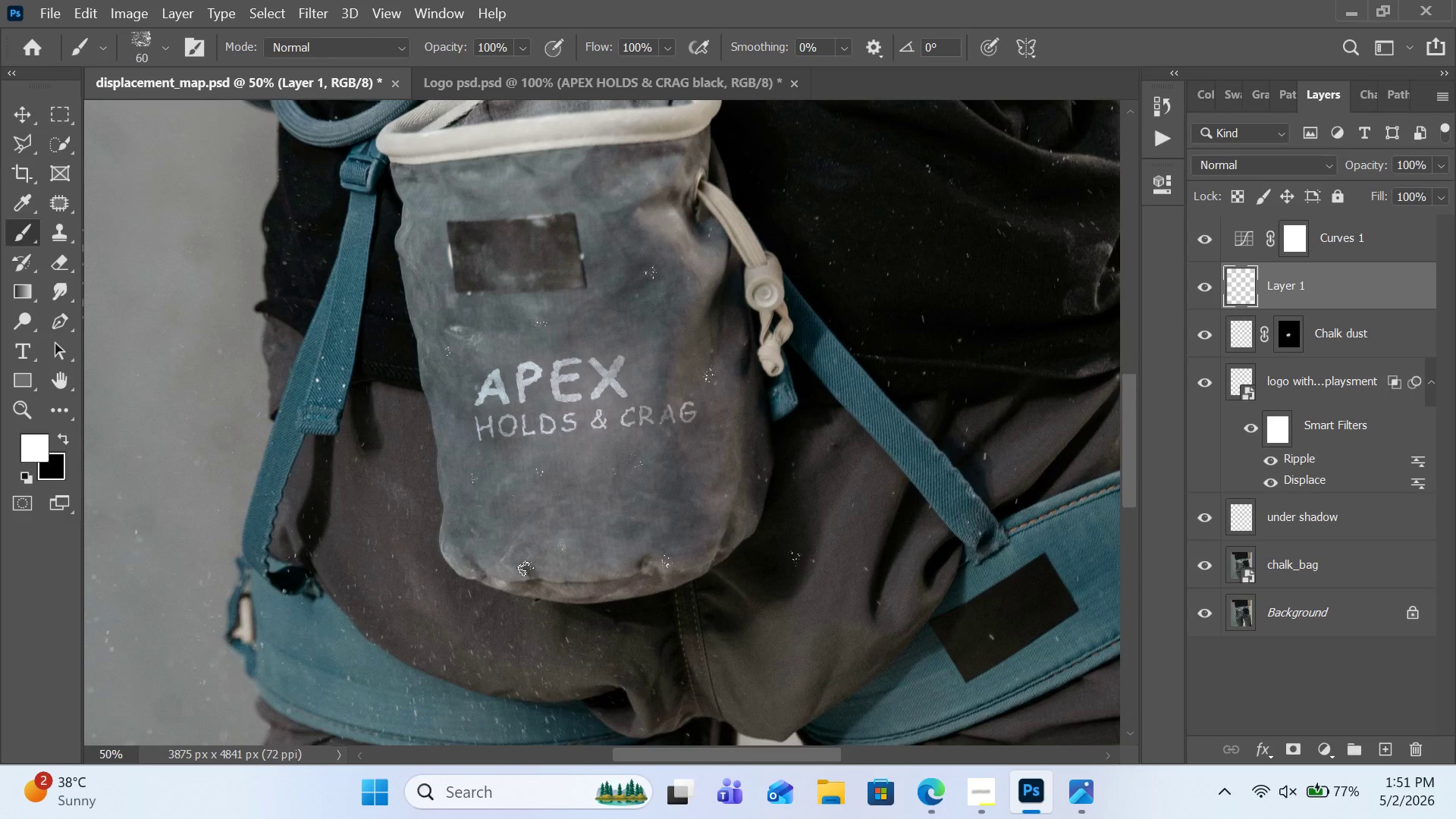 
left_click([526, 565])
 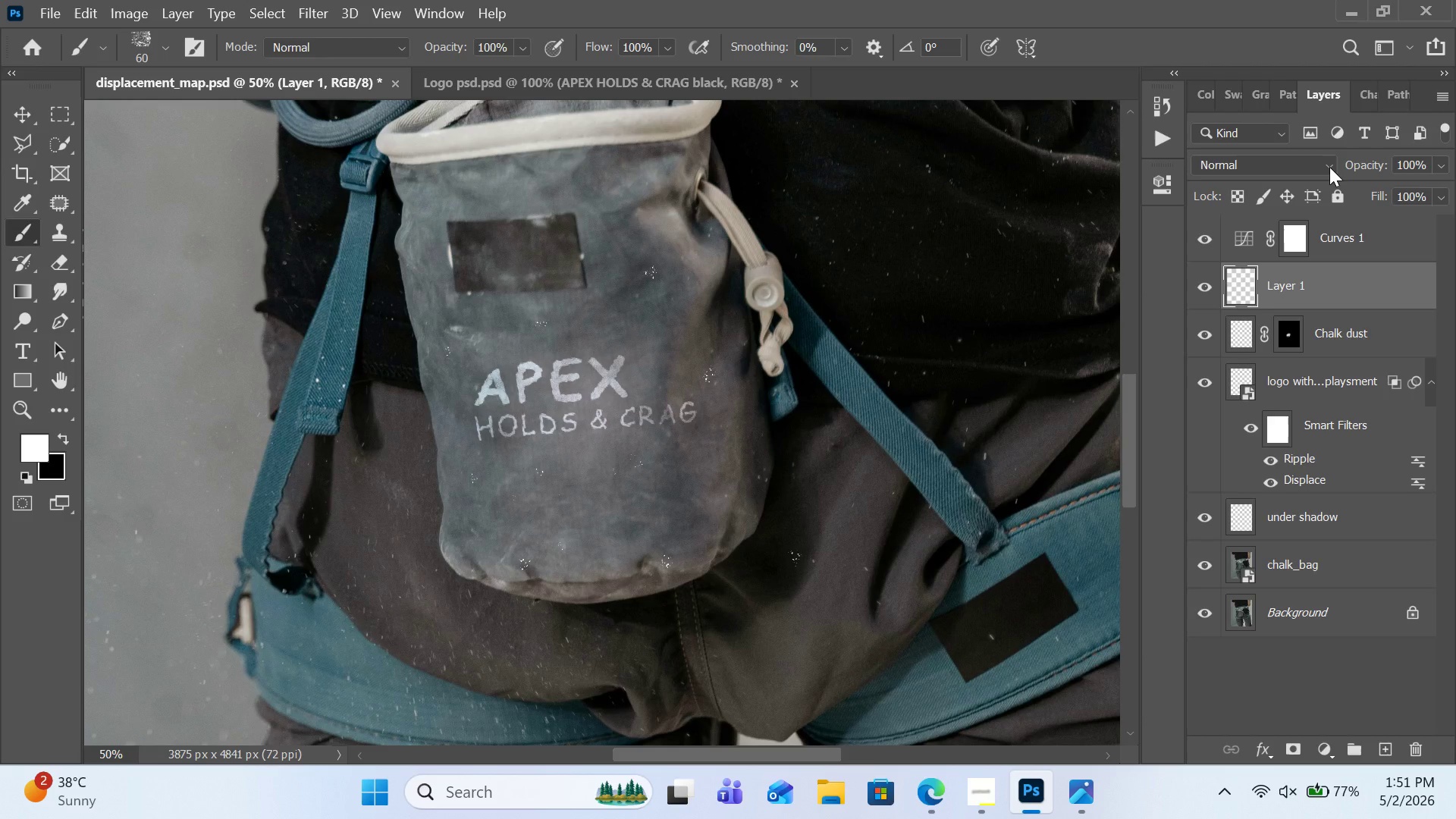 
wait(7.2)
 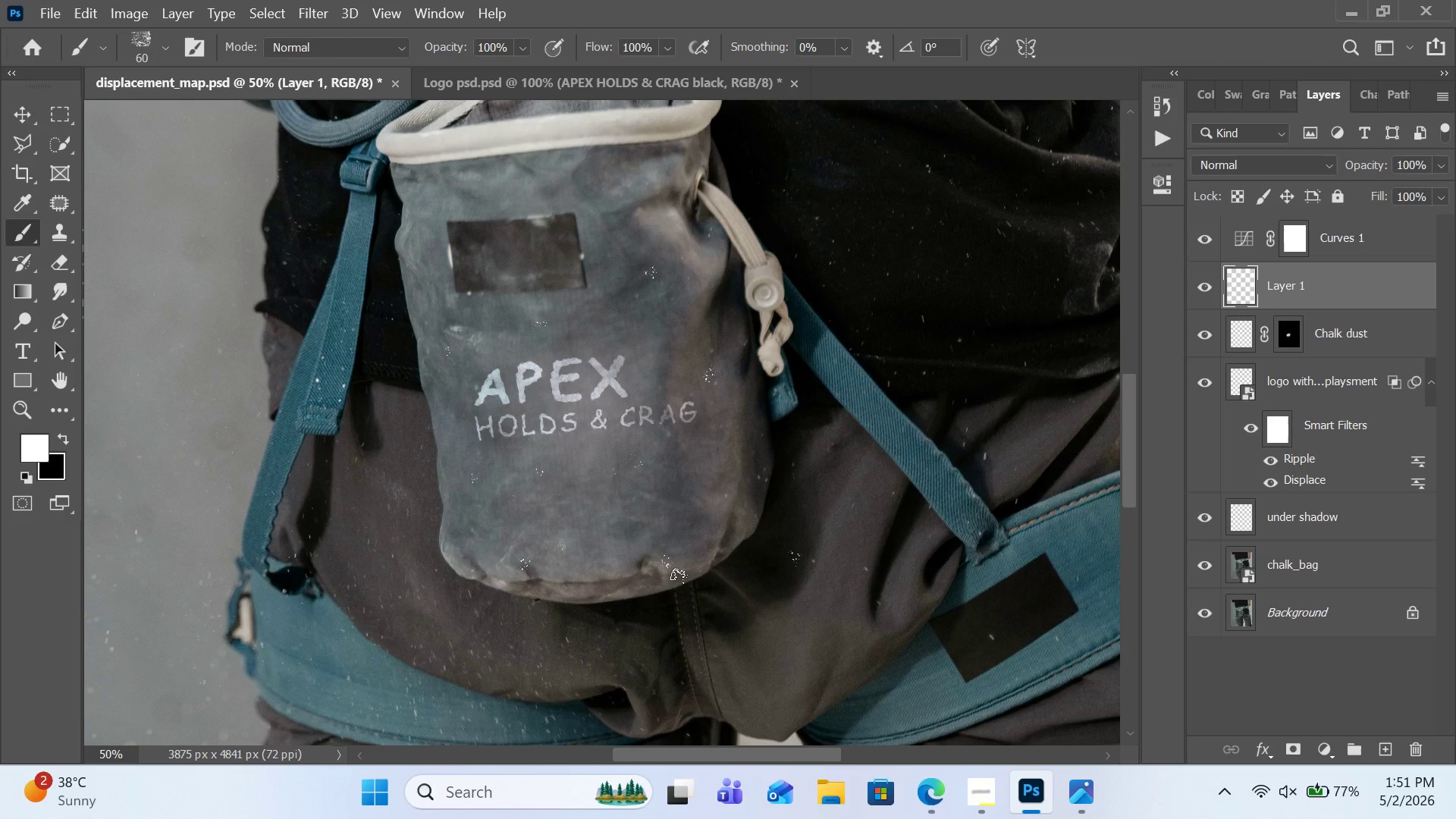 
left_click([353, 20])
 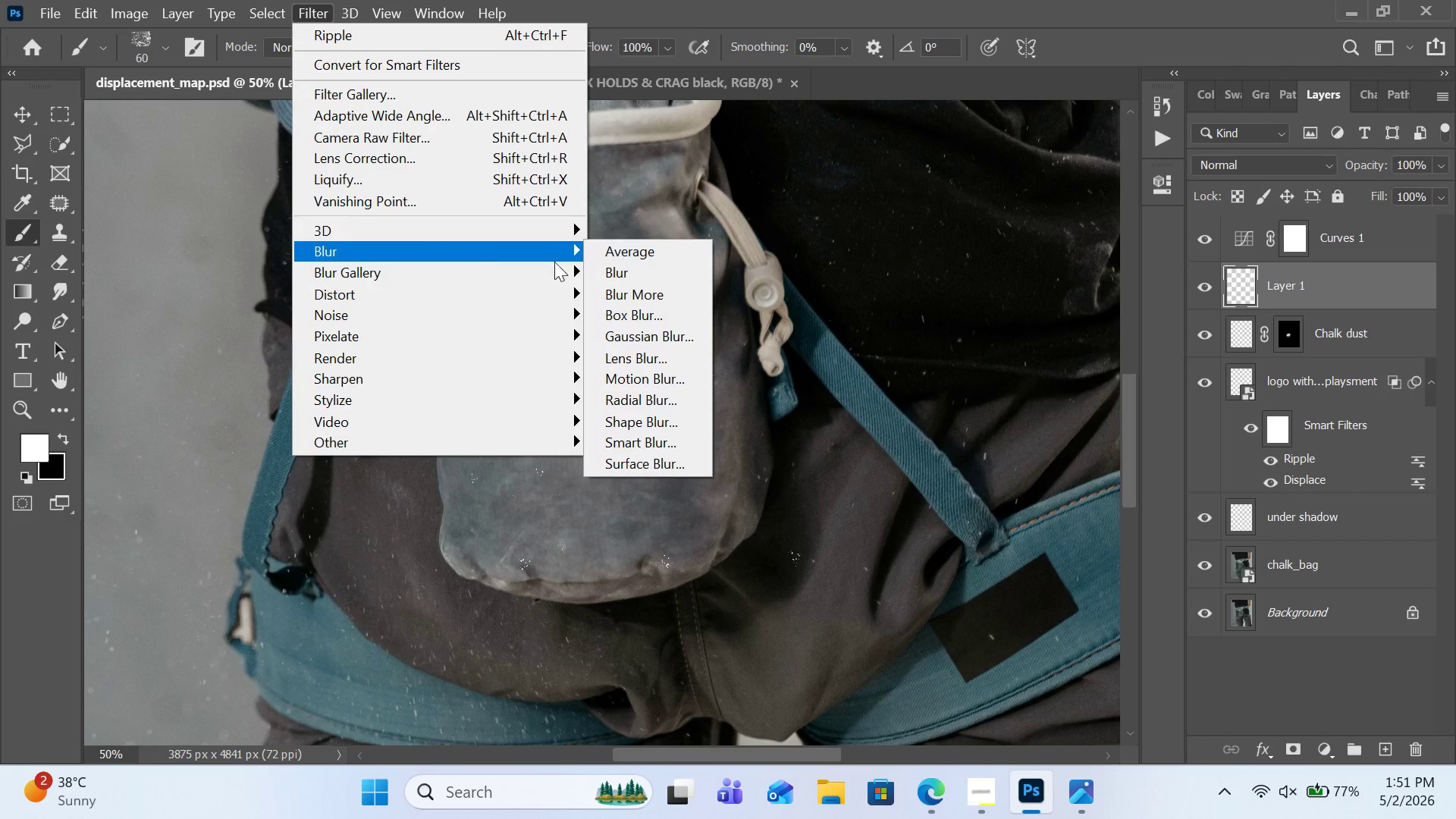 
left_click([638, 343])
 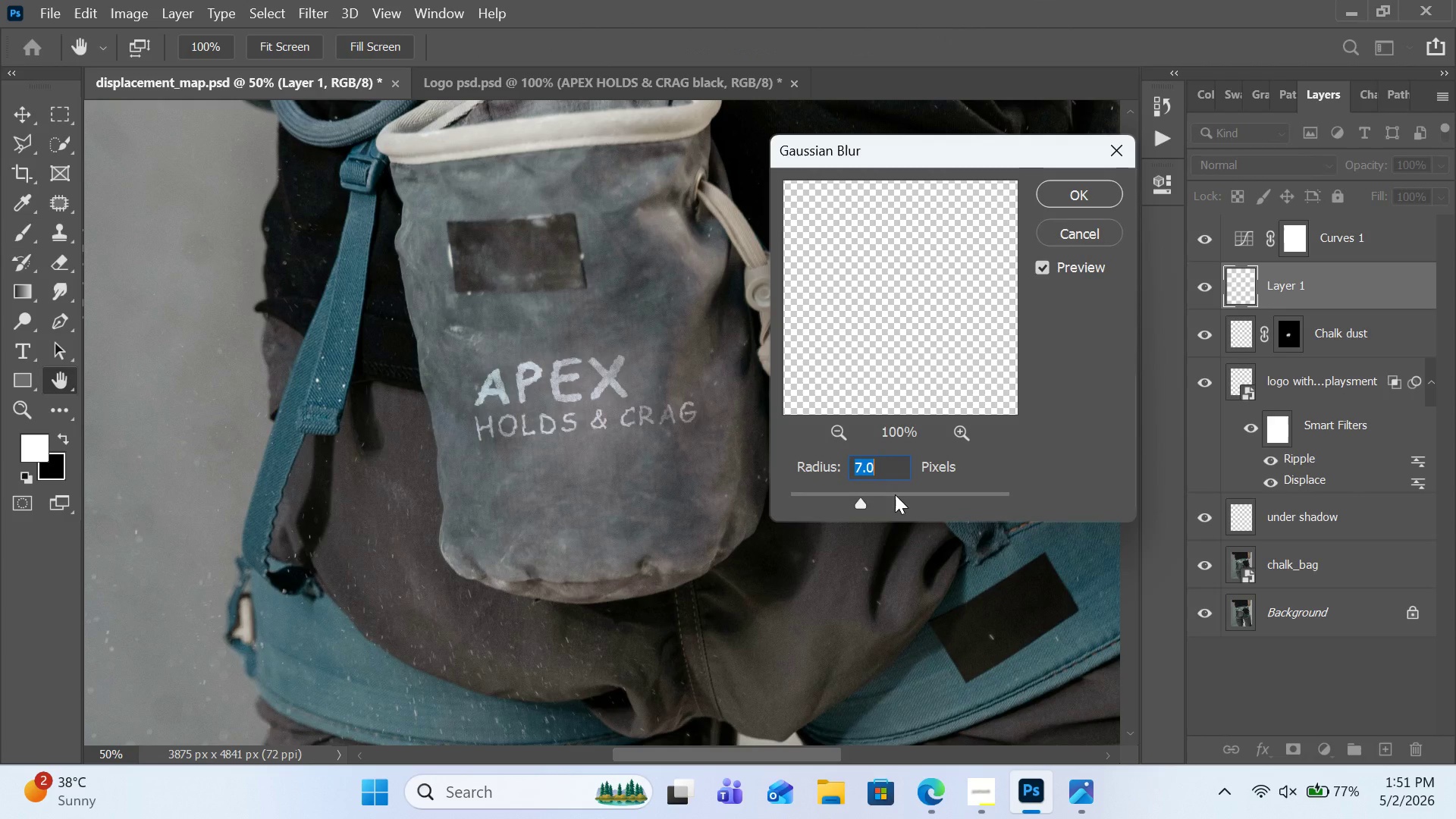 
left_click_drag(start_coordinate=[853, 498], to_coordinate=[956, 502])
 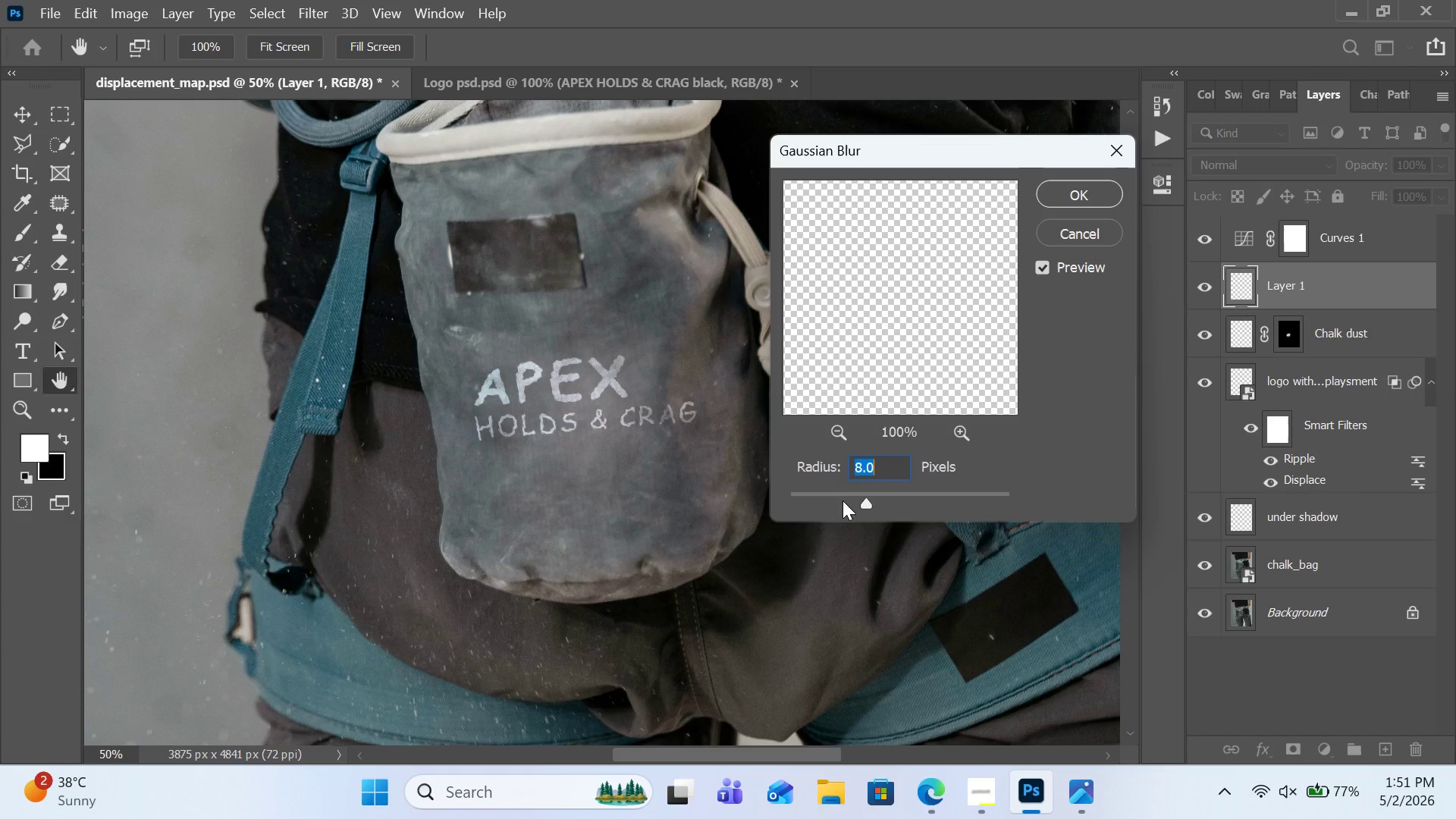 
left_click_drag(start_coordinate=[897, 502], to_coordinate=[890, 502])
 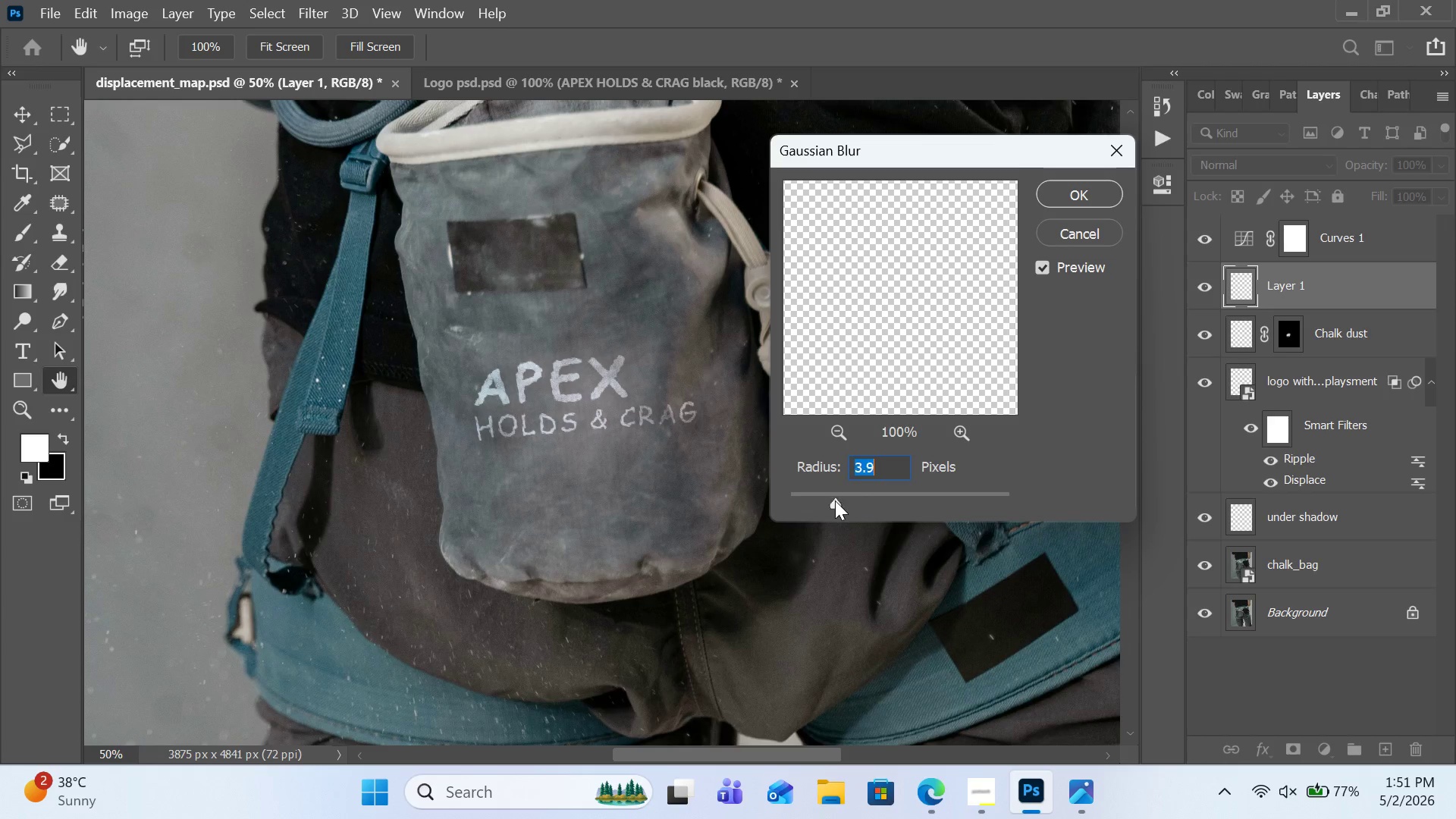 
double_click([836, 500])
 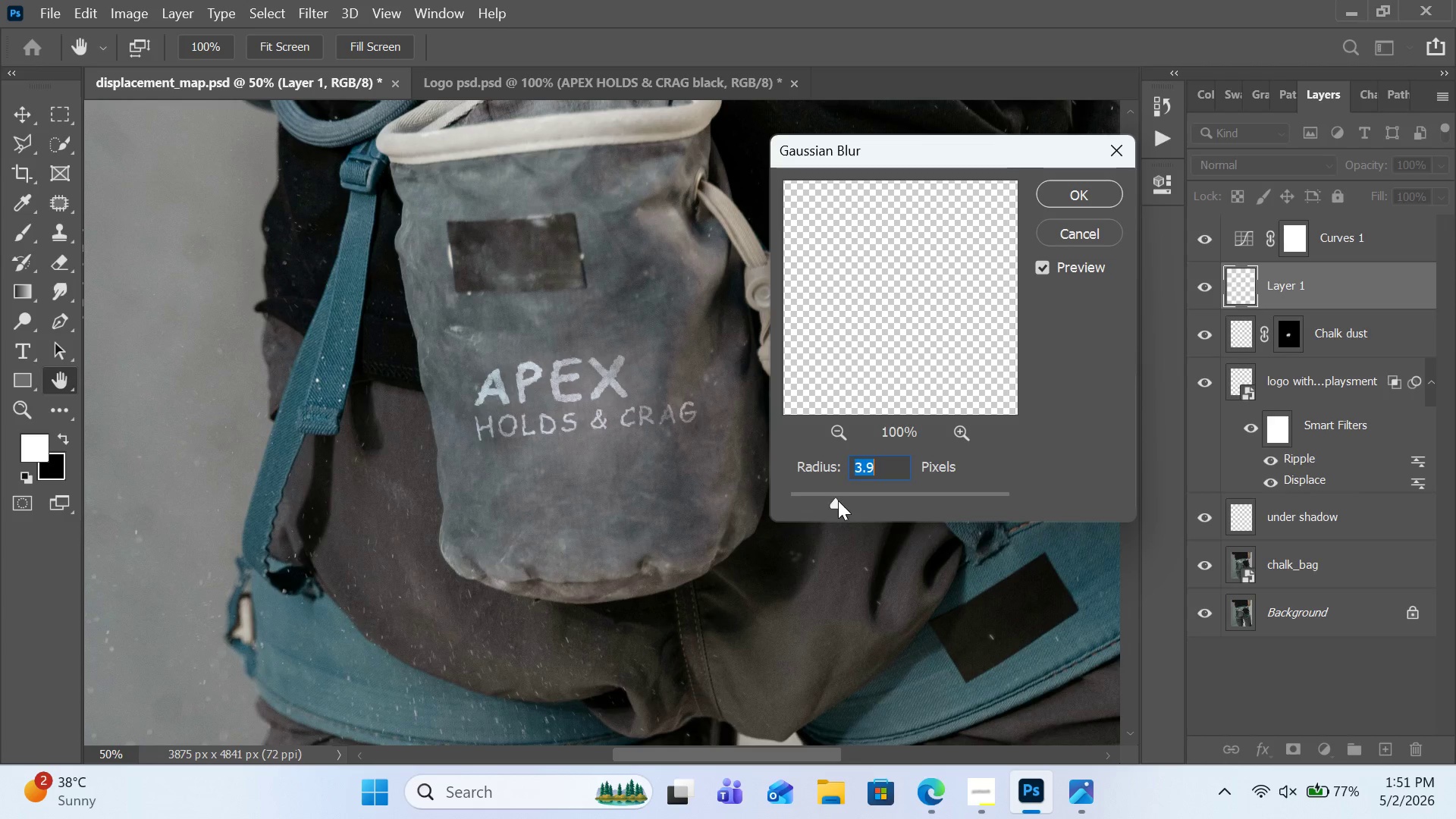 
triple_click([838, 500])
 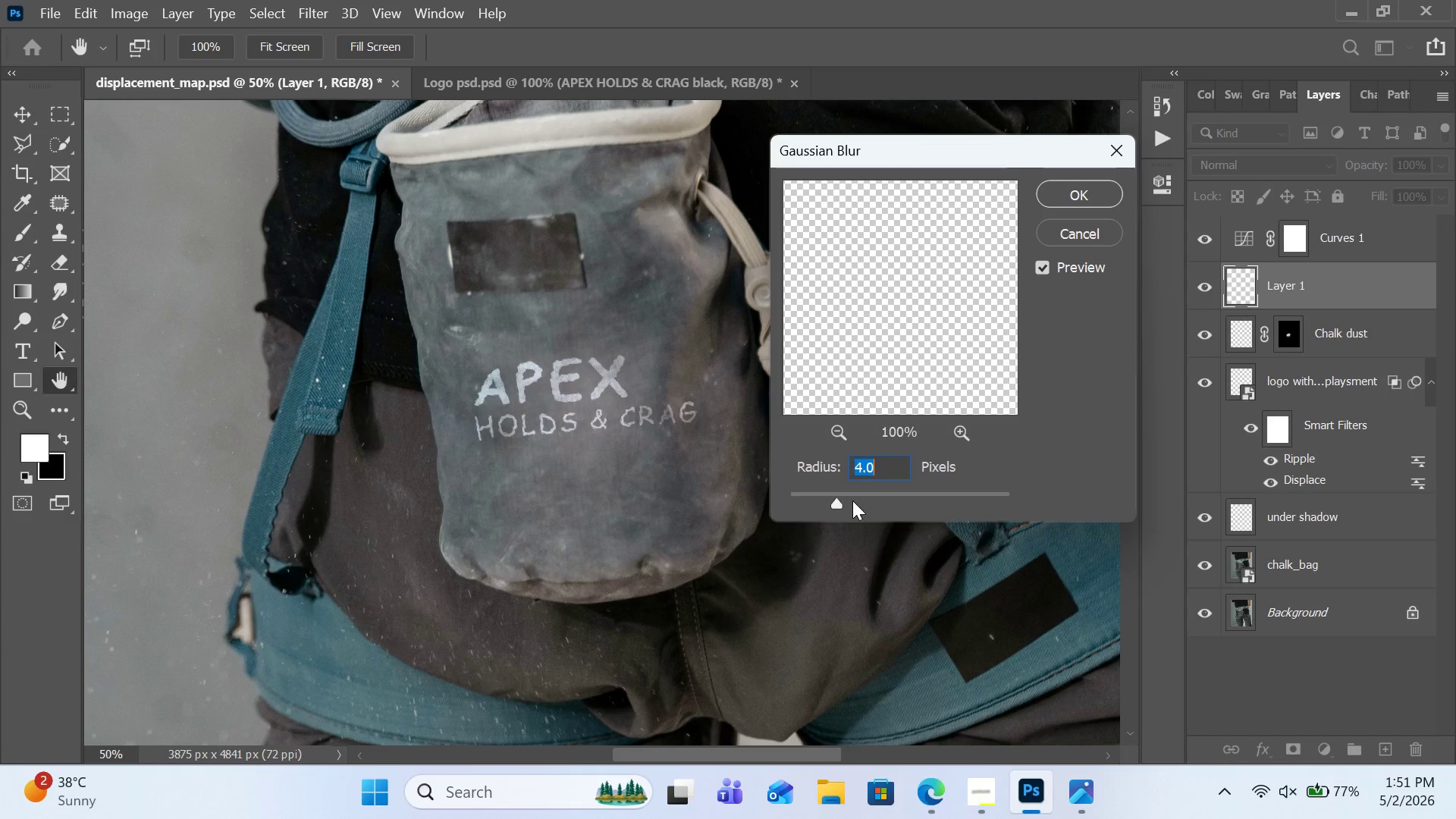 
triple_click([852, 500])
 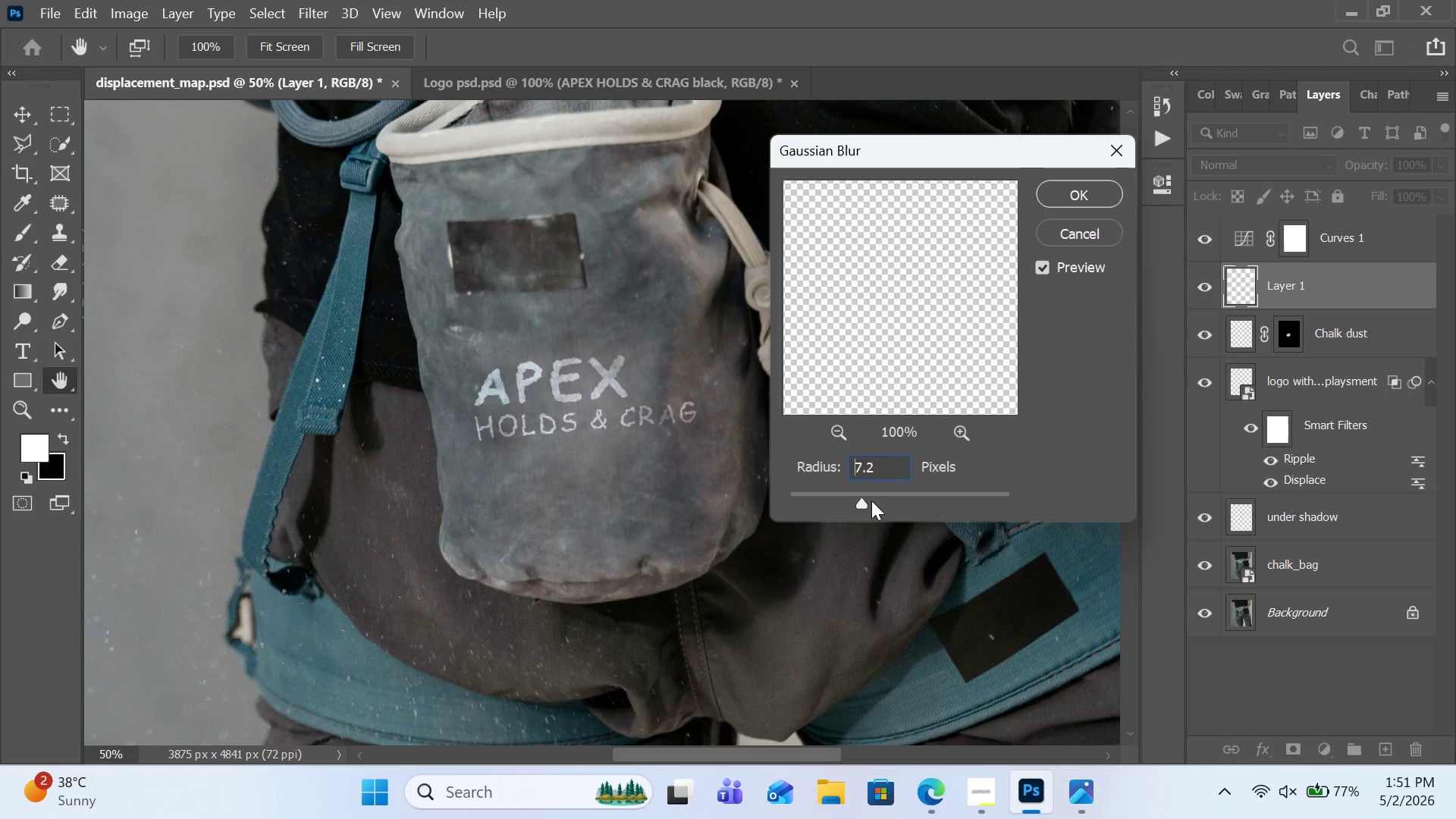 
left_click_drag(start_coordinate=[861, 500], to_coordinate=[880, 500])
 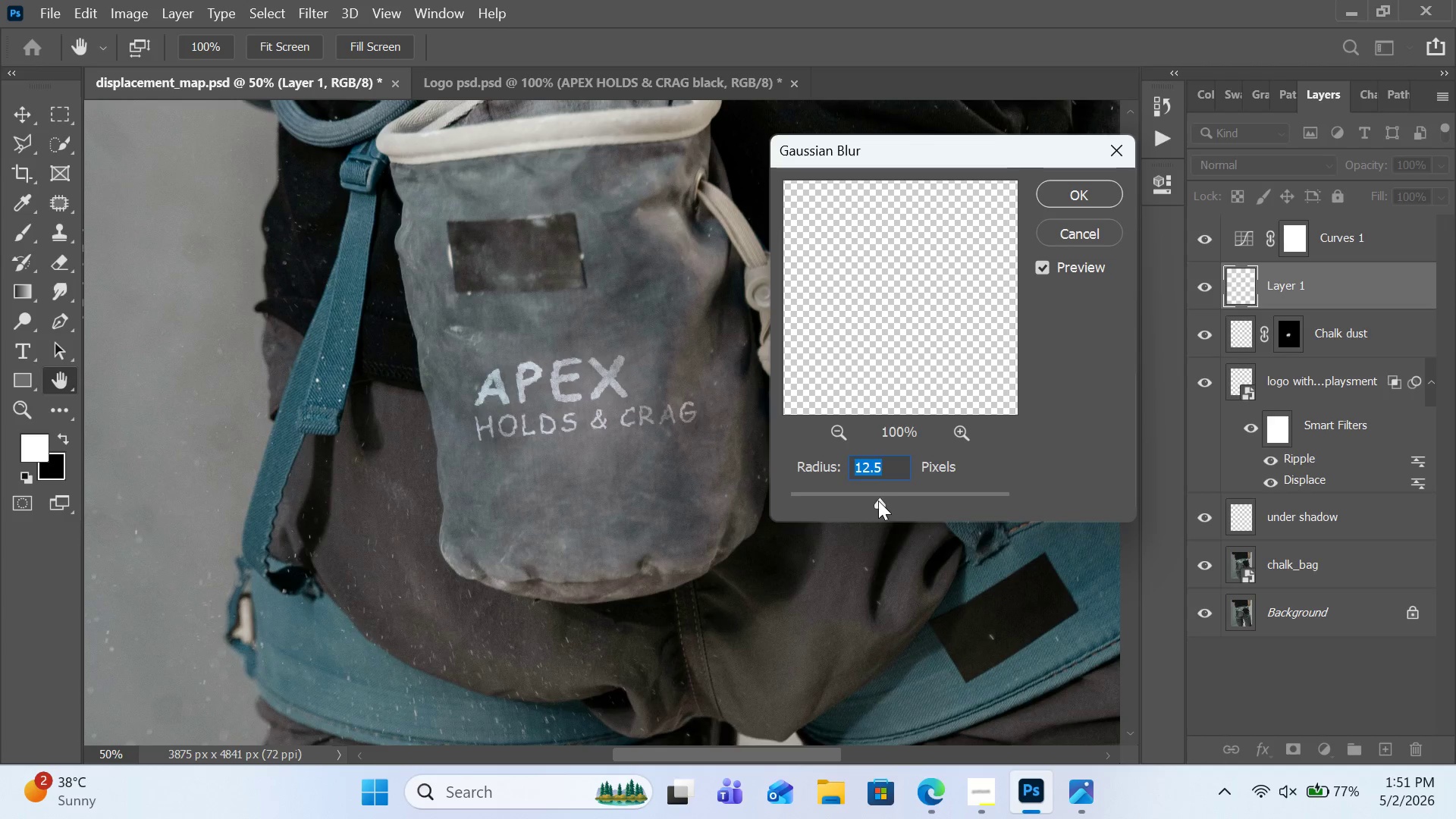 
left_click([878, 500])
 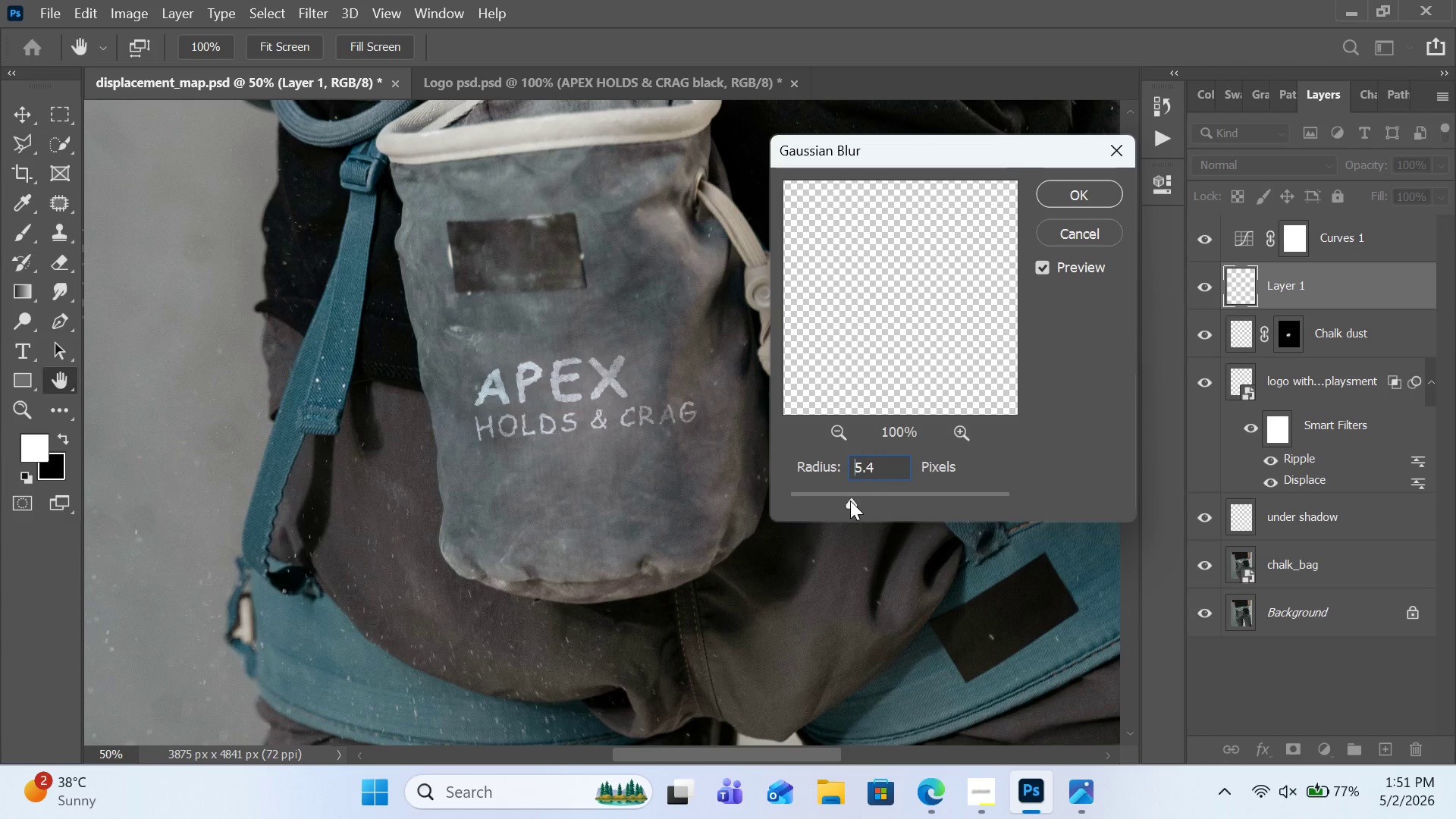 
left_click_drag(start_coordinate=[874, 500], to_coordinate=[822, 500])
 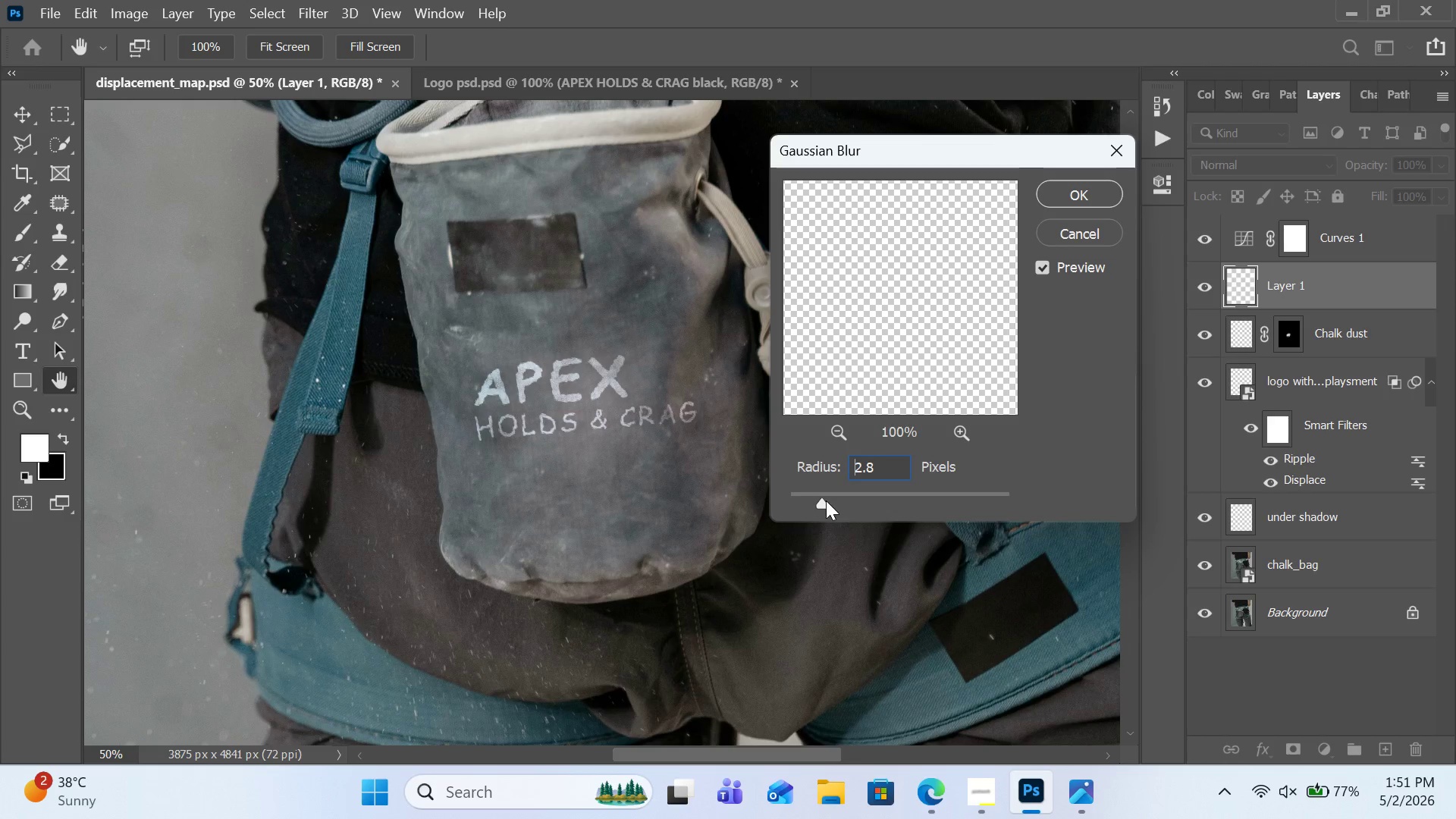 
left_click_drag(start_coordinate=[822, 500], to_coordinate=[1035, 501])
 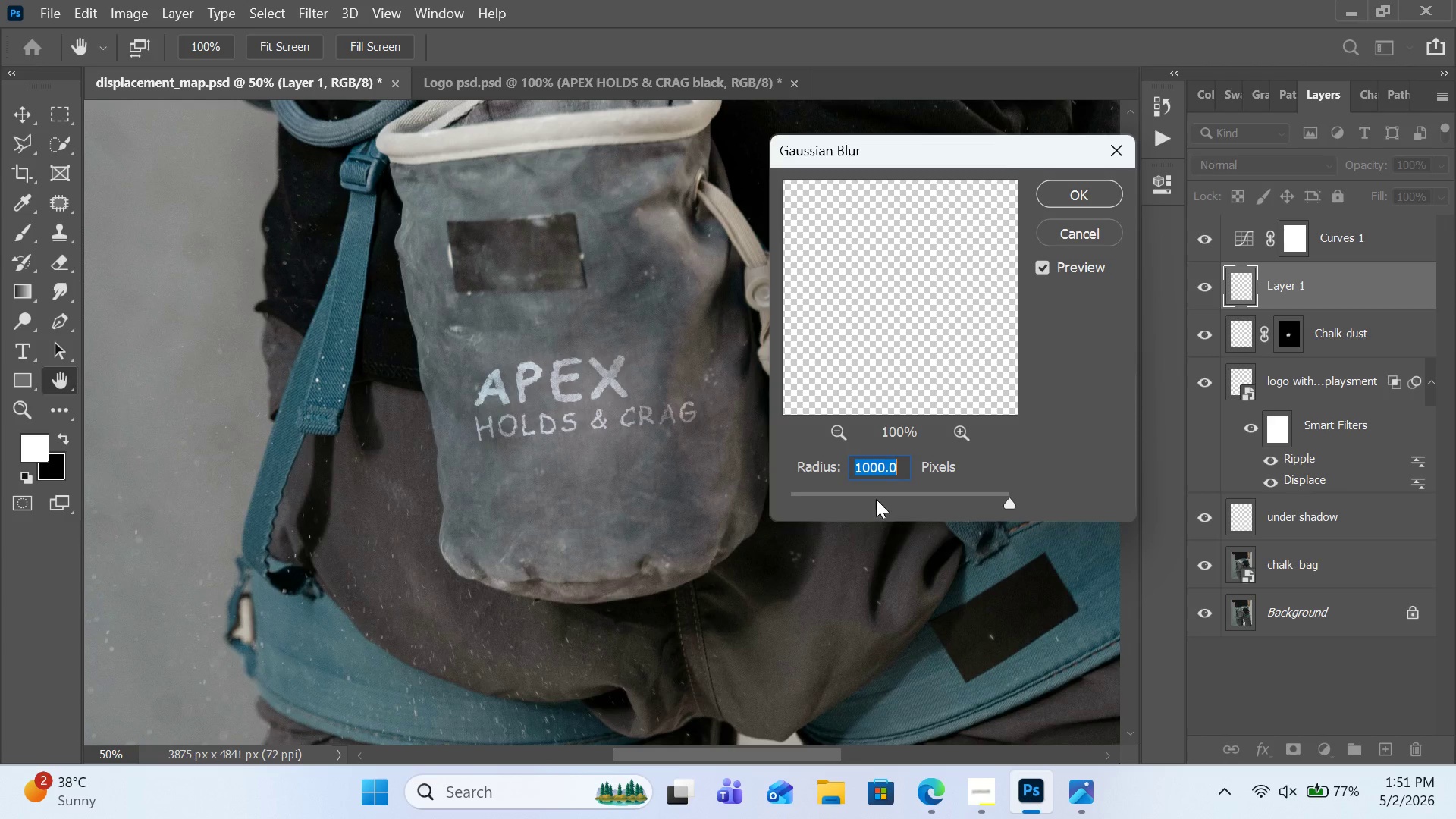 
left_click([876, 499])
 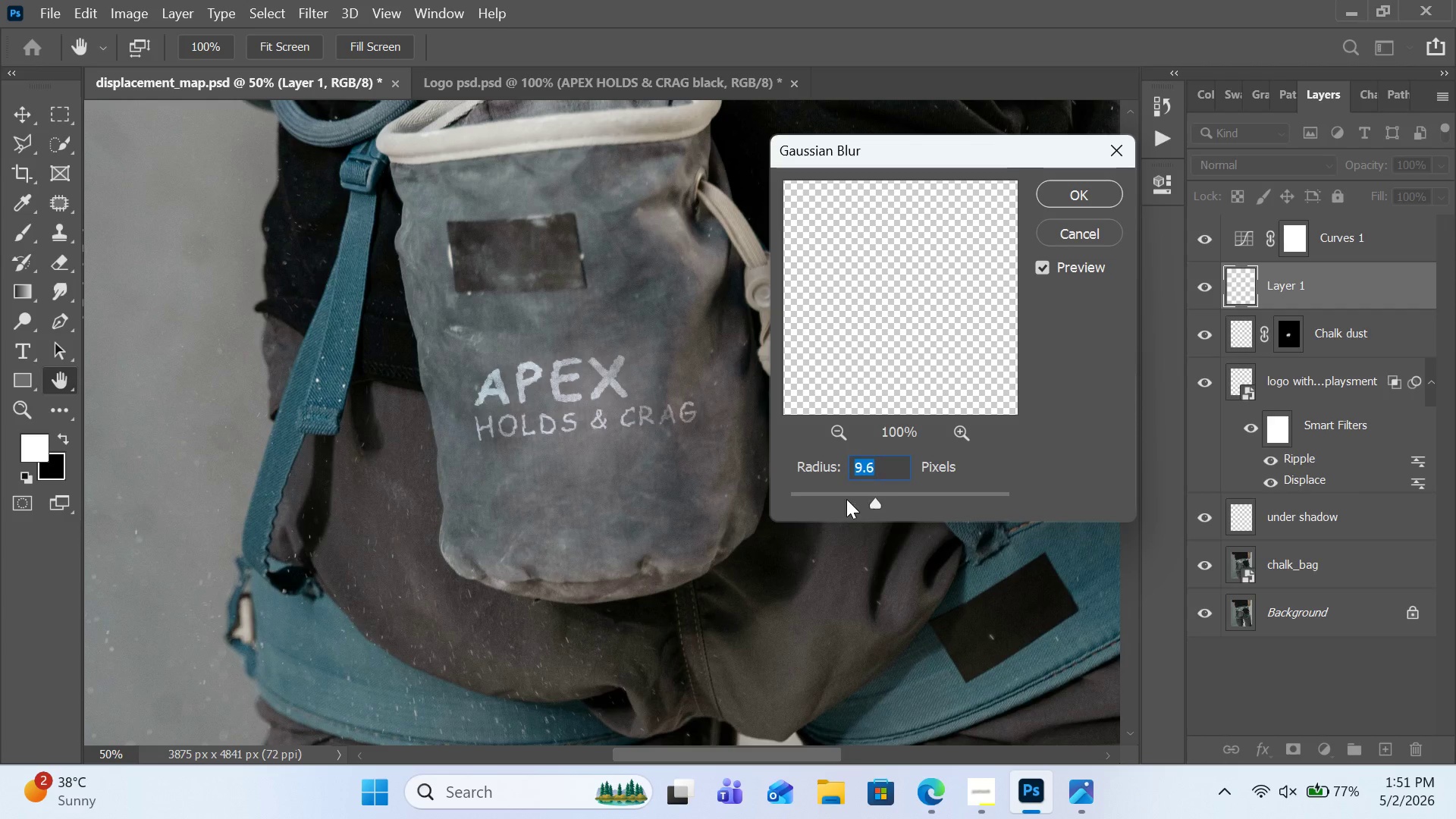 
left_click([846, 499])
 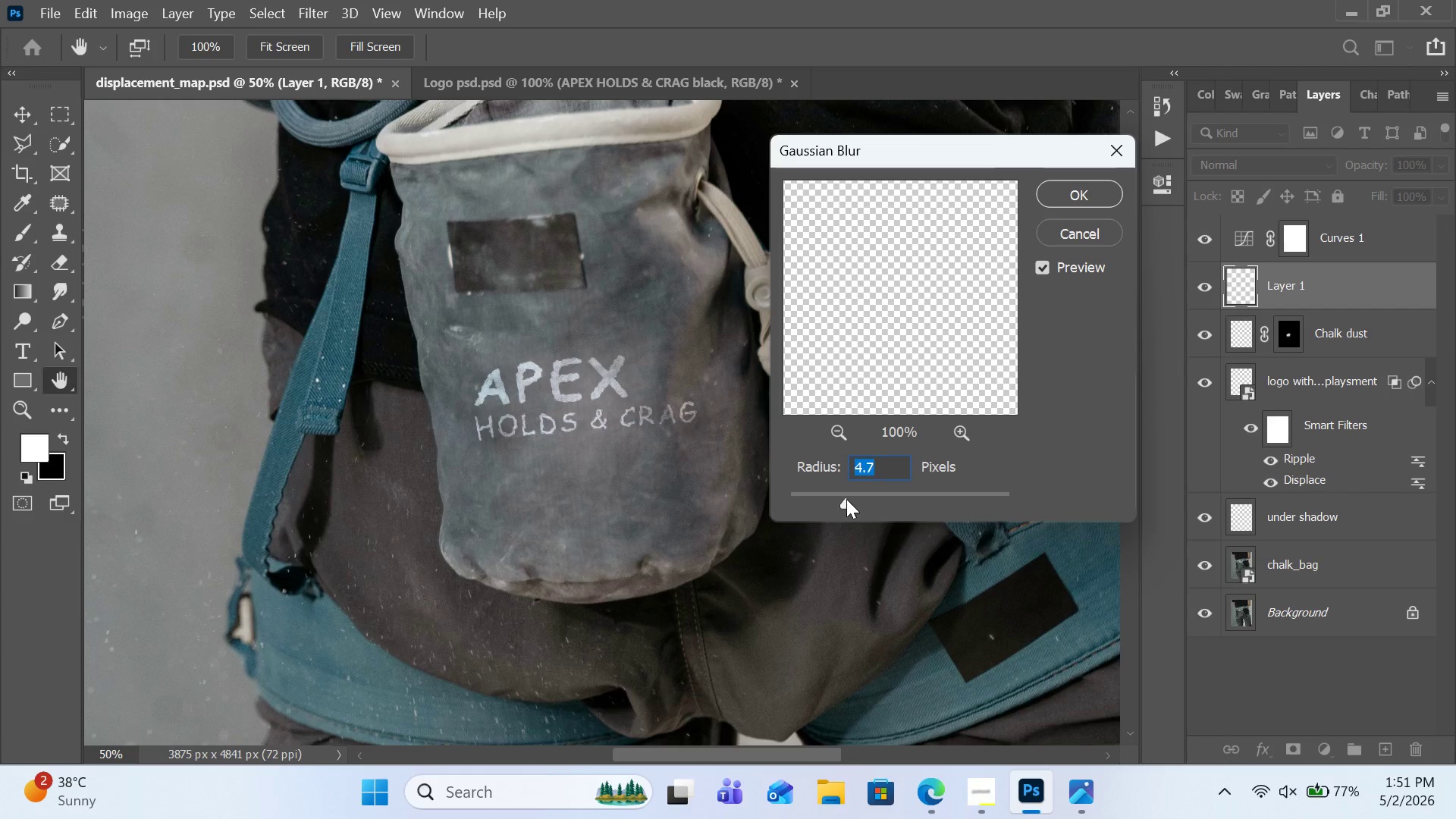 
left_click_drag(start_coordinate=[846, 499], to_coordinate=[838, 499])
 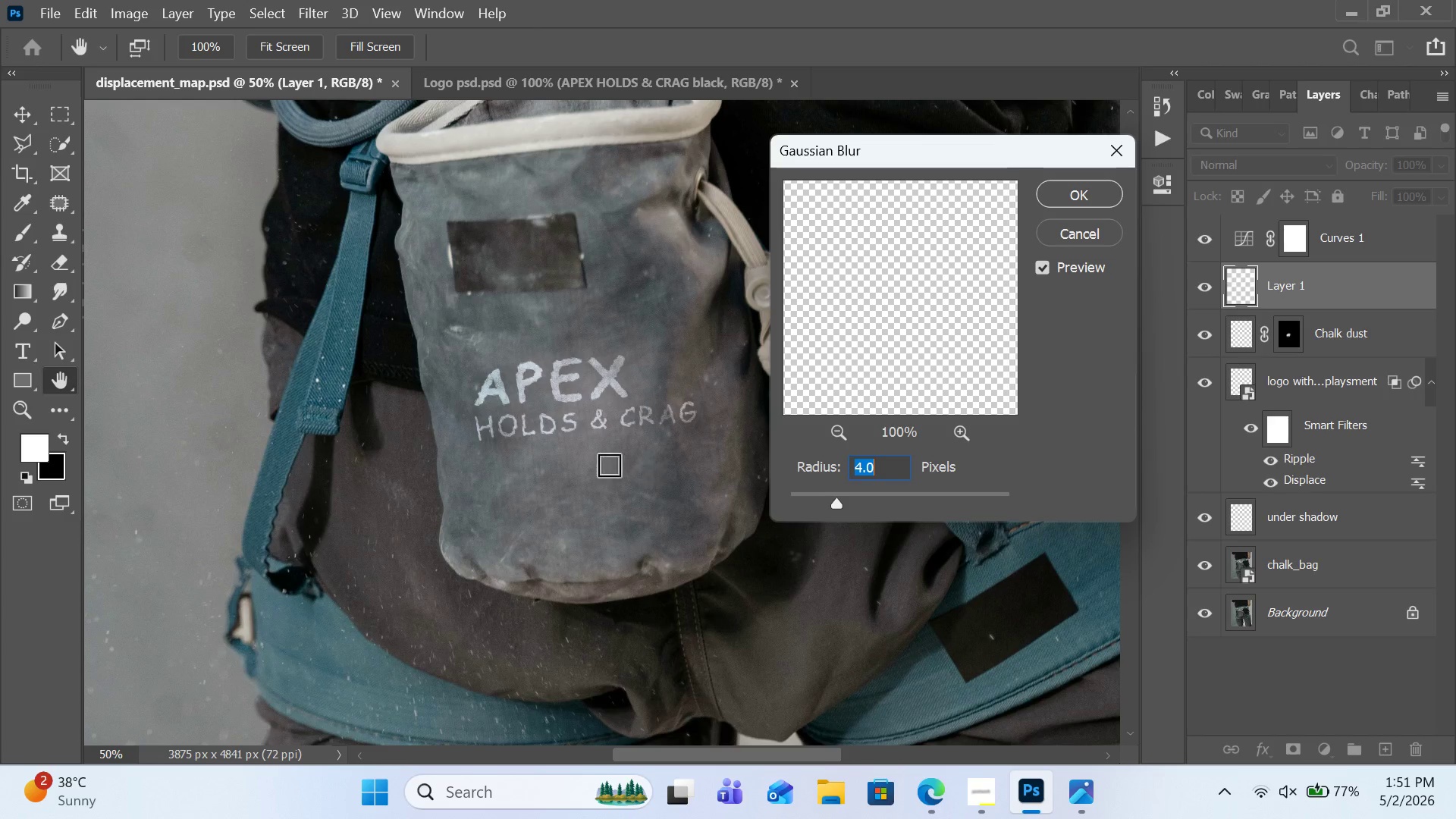 
left_click([1096, 193])
 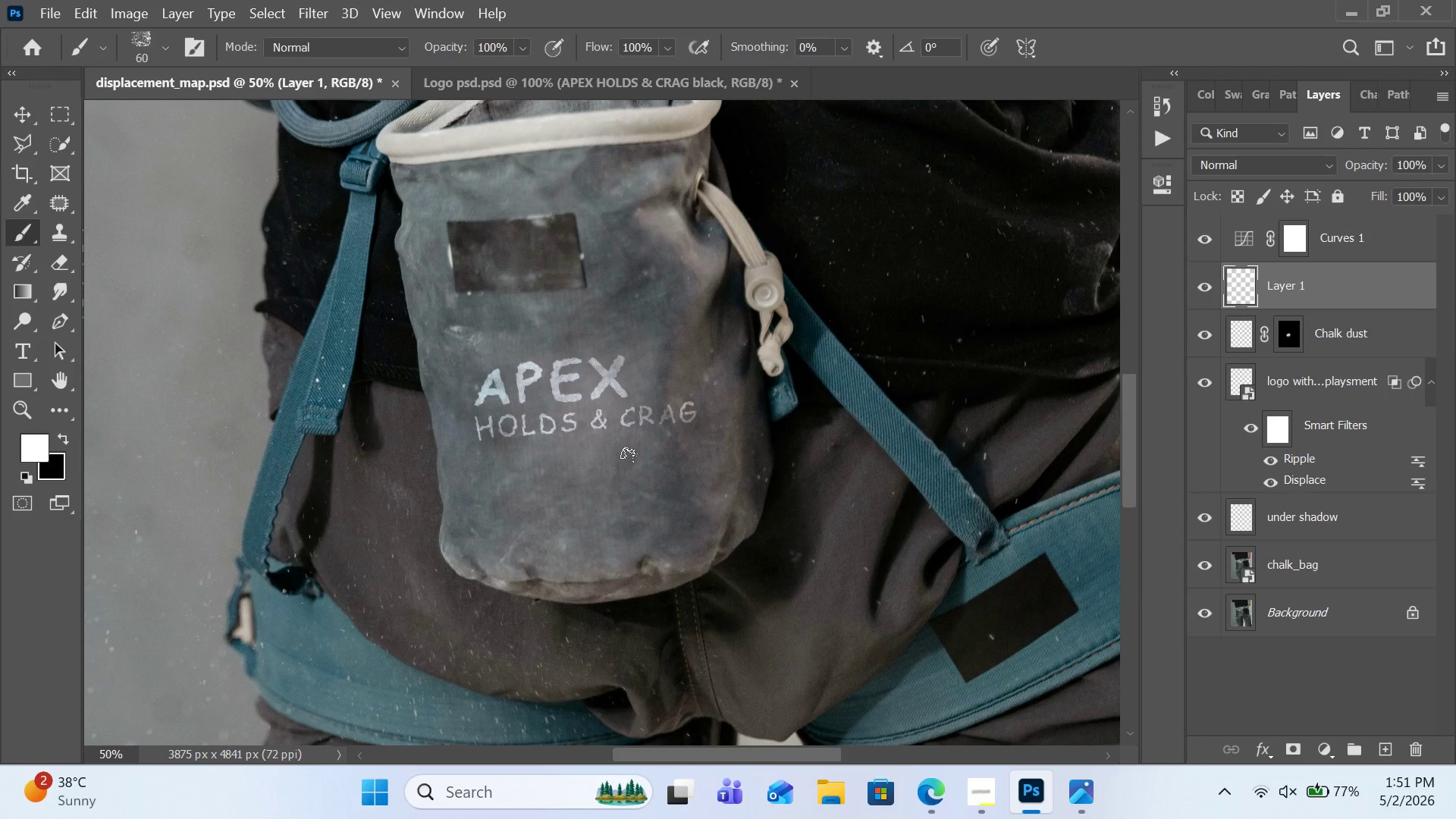 
left_click([629, 453])
 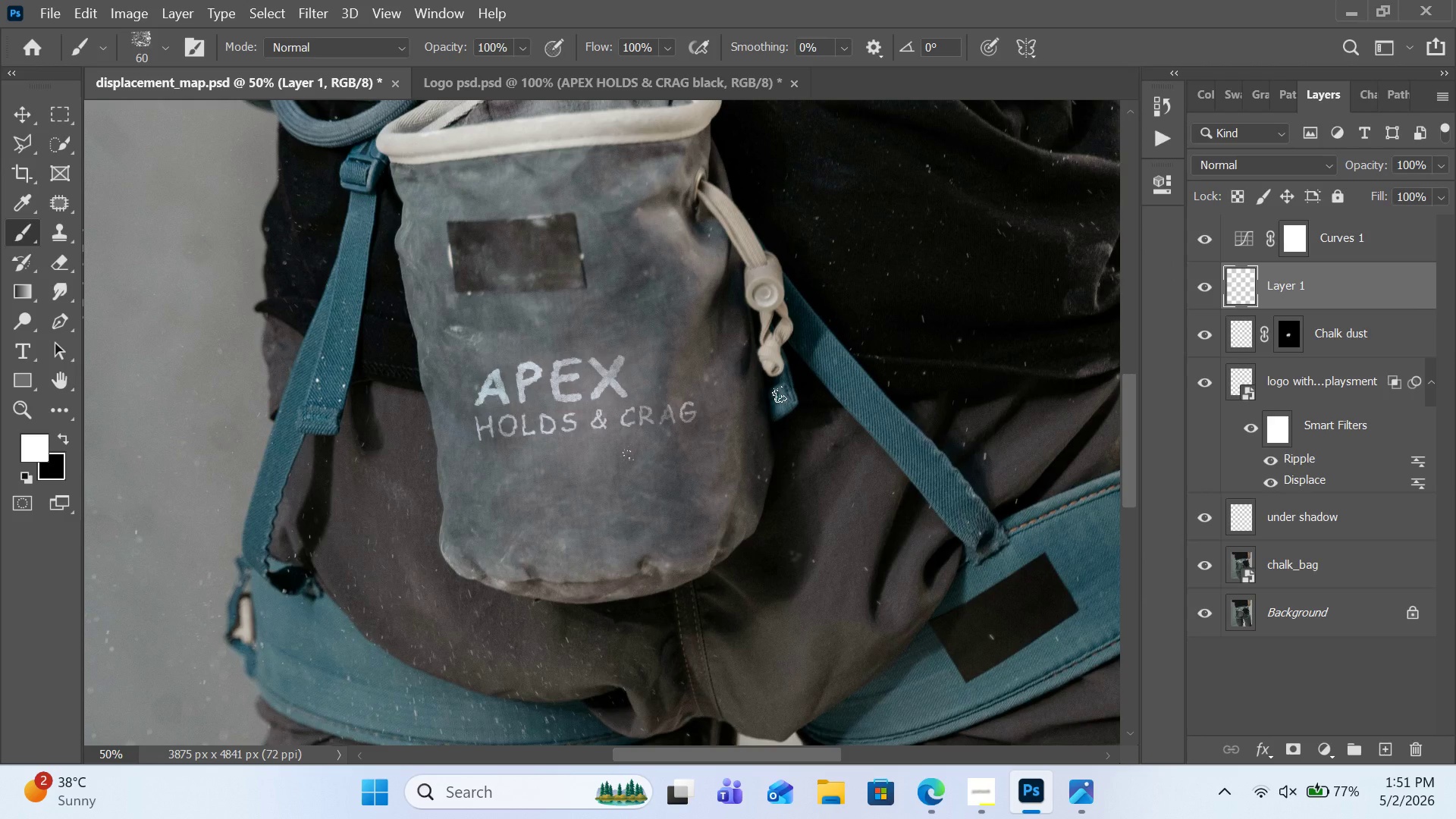 
wait(5.31)
 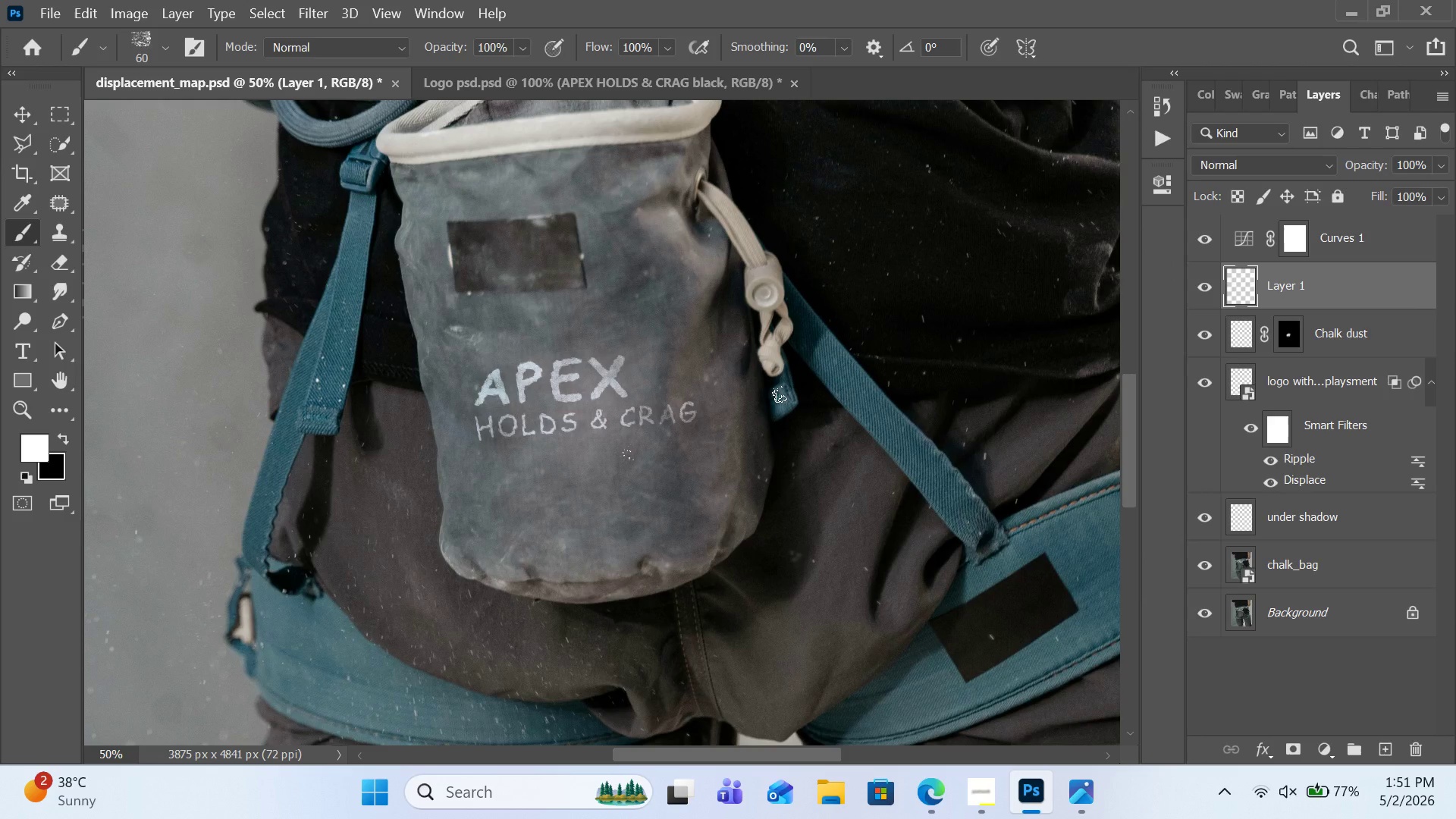 
key(Control+Z)
 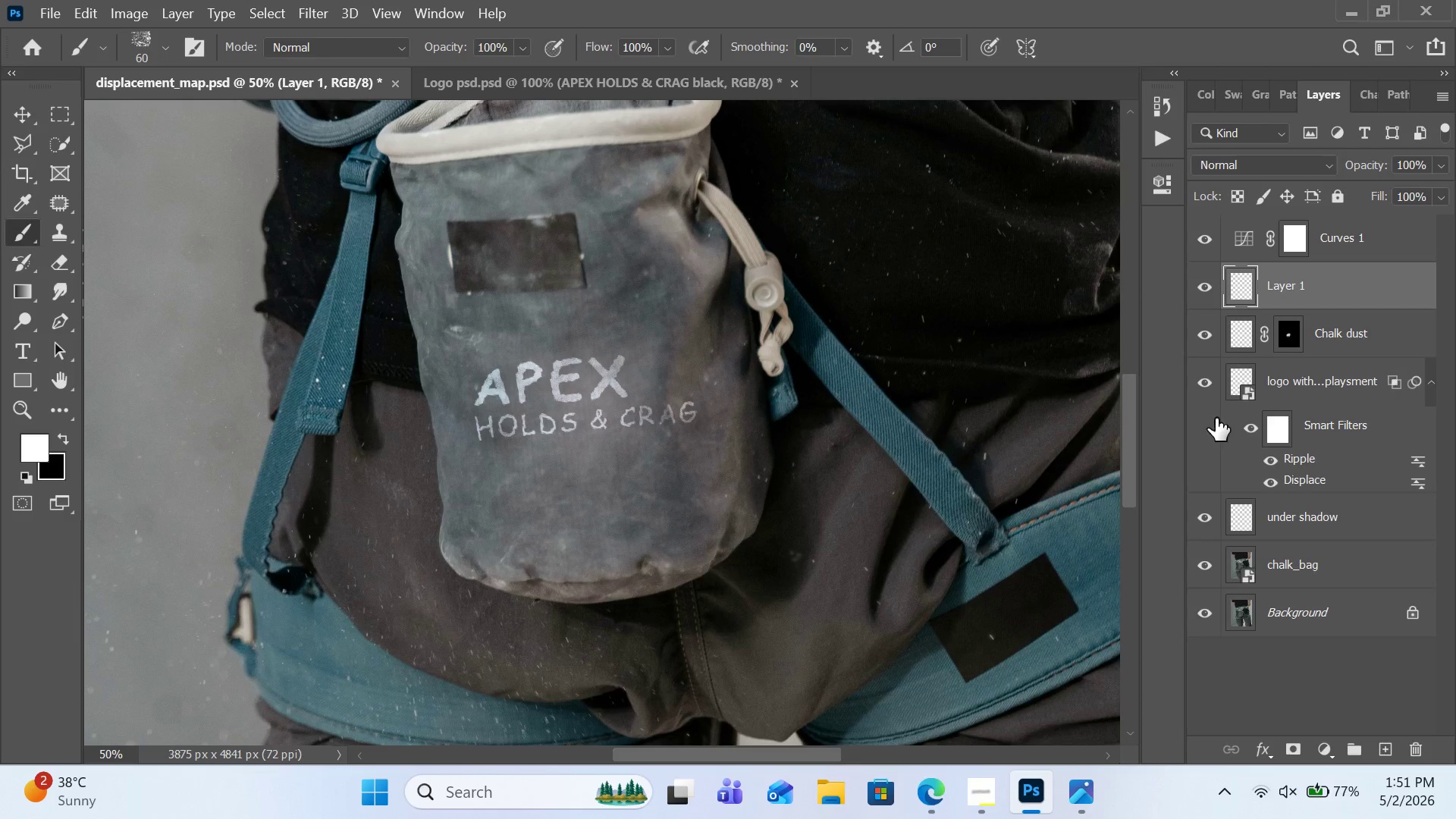 
scroll: coordinate [579, 503], scroll_direction: down, amount: 16.0
 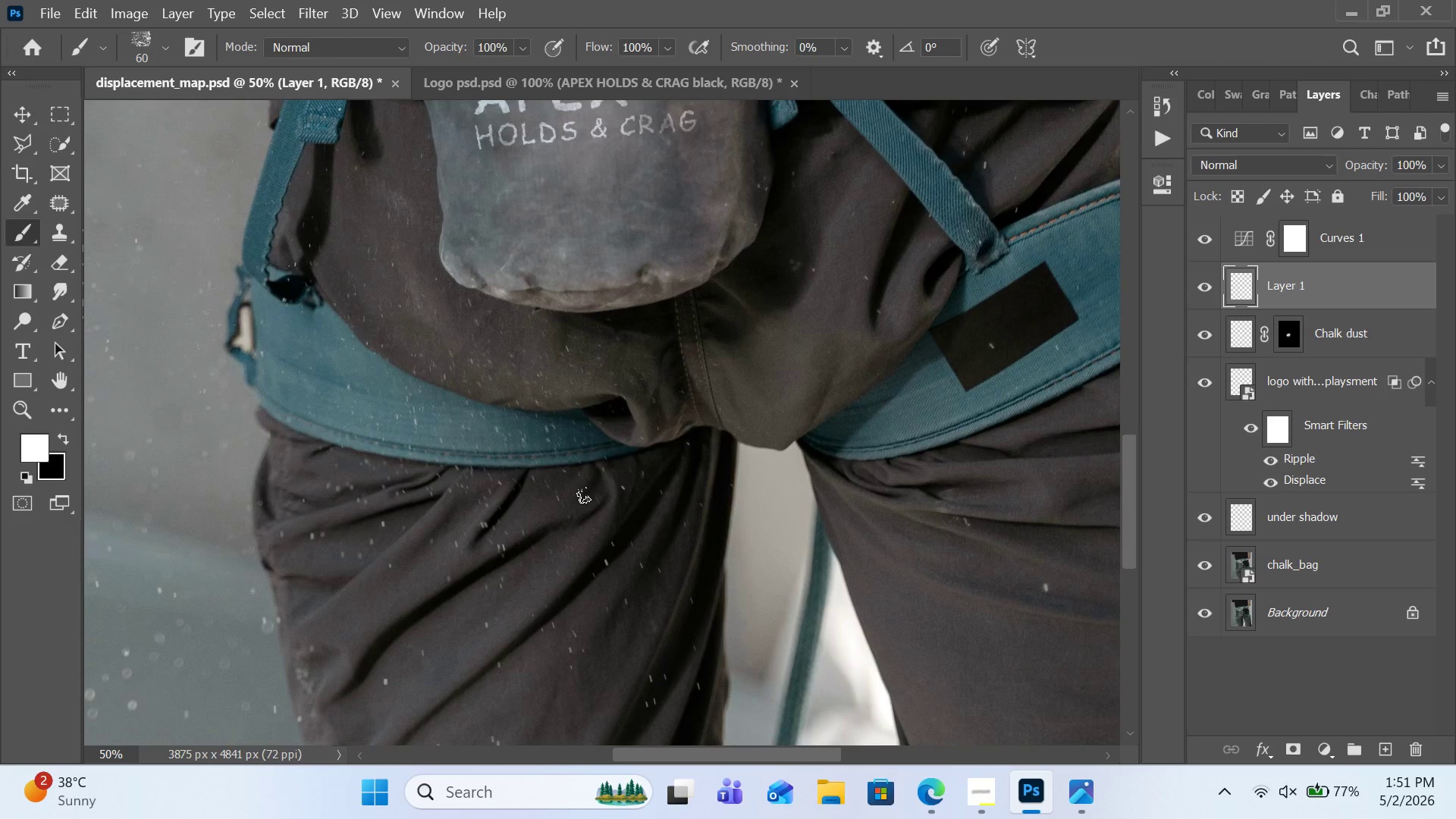 
scroll: coordinate [585, 485], scroll_direction: up, amount: 19.0
 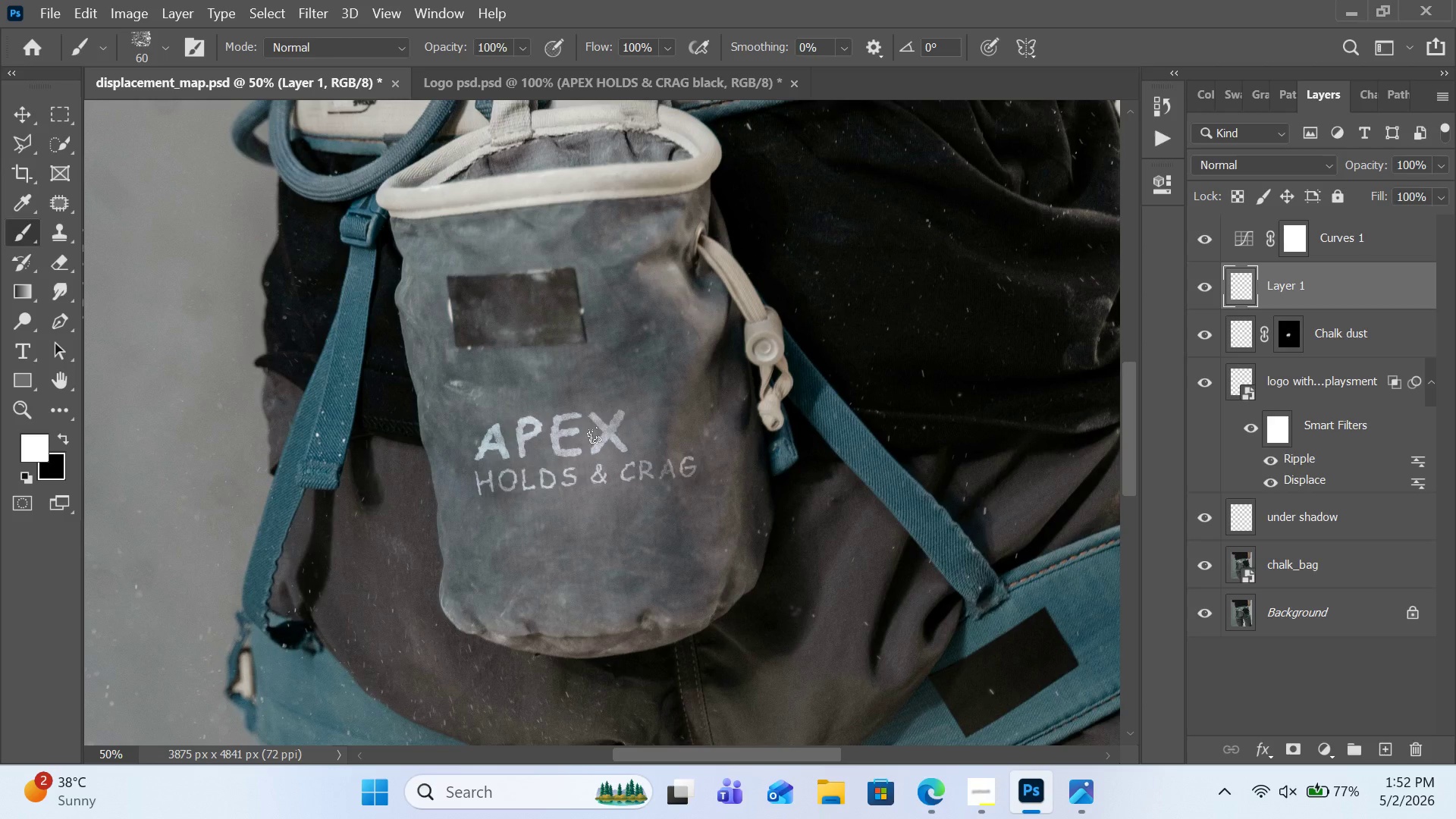 
wait(35.78)
 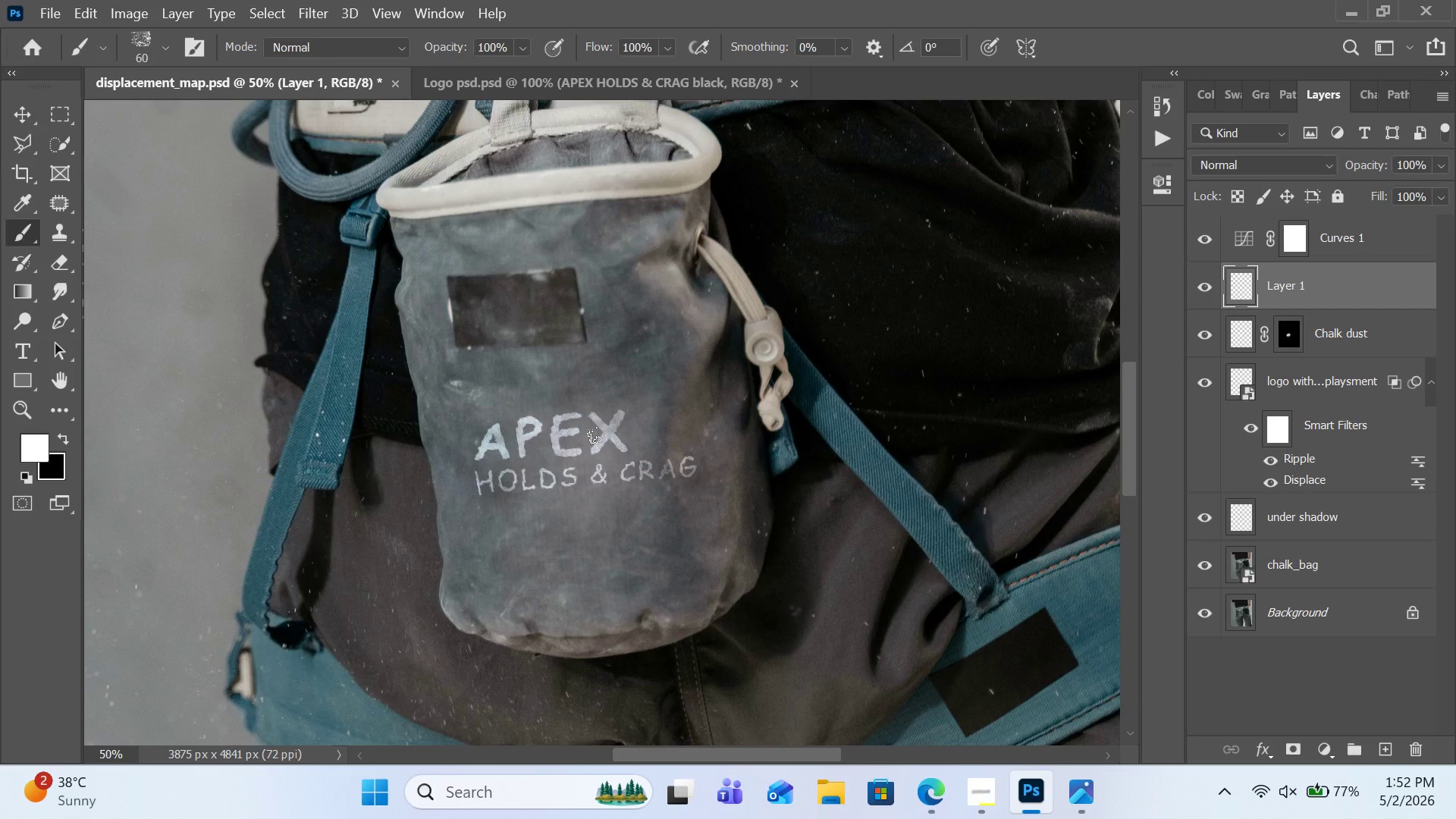 
left_click([1381, 752])
 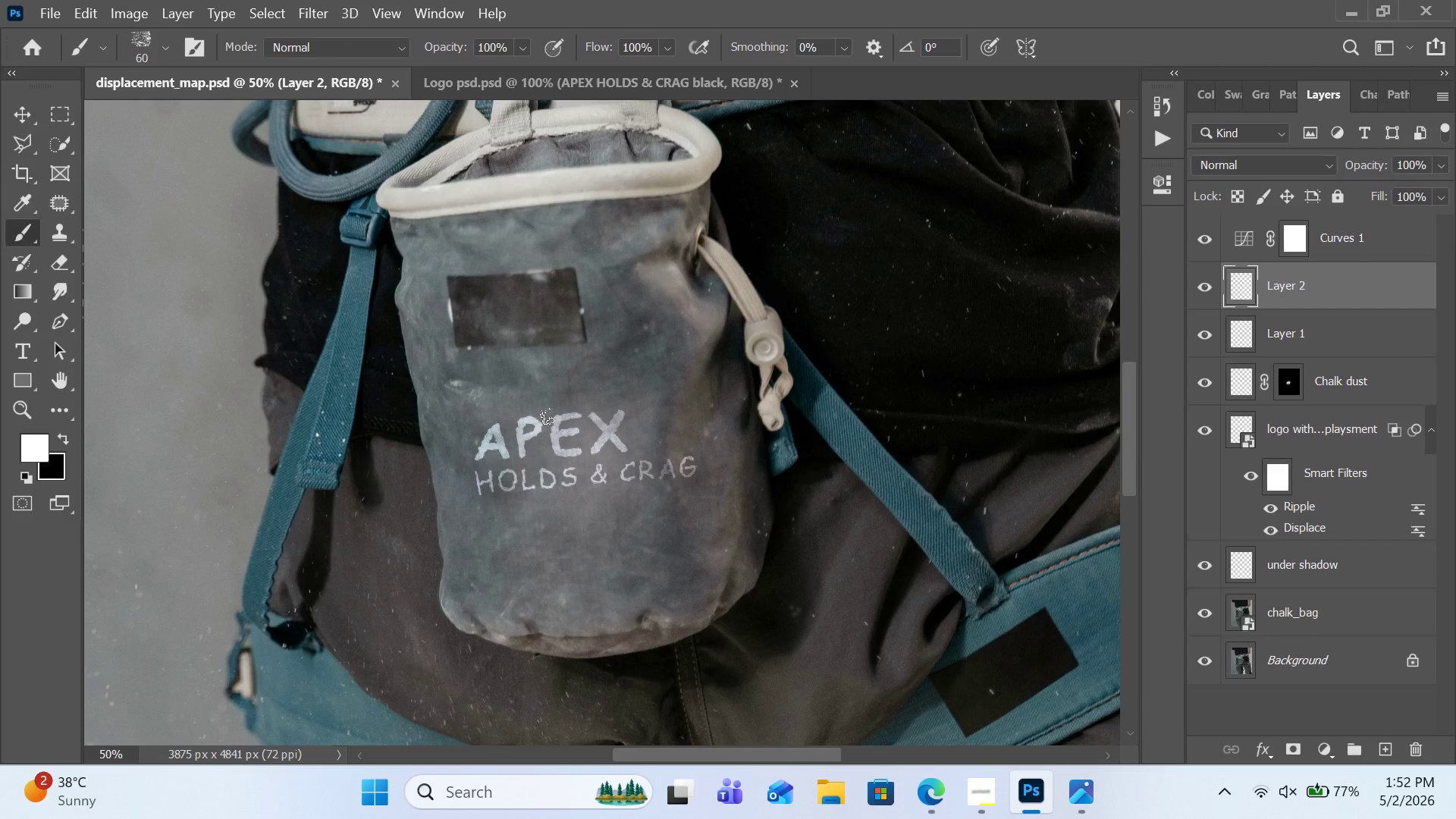 
left_click([103, 41])
 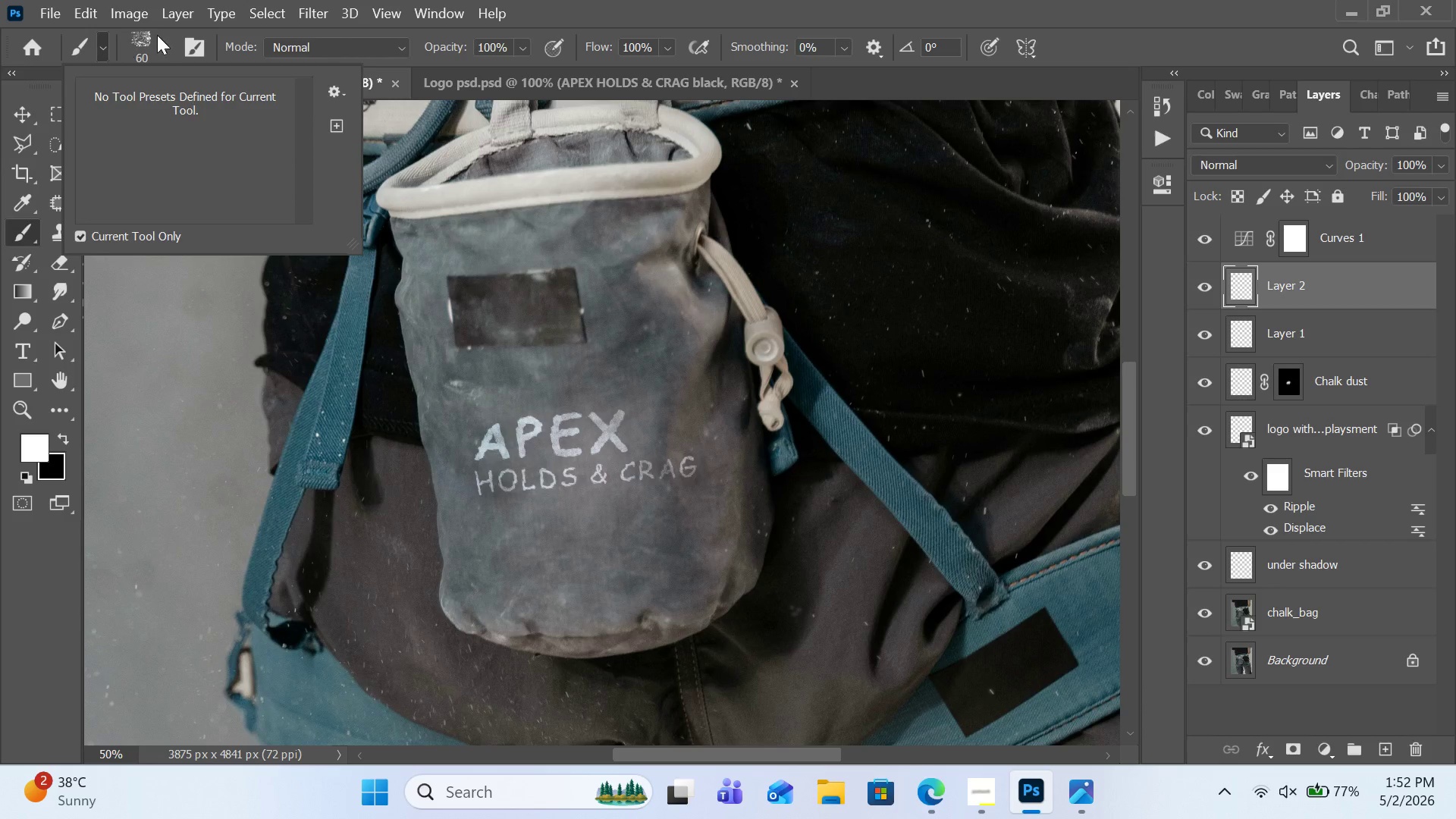 
left_click([162, 33])
 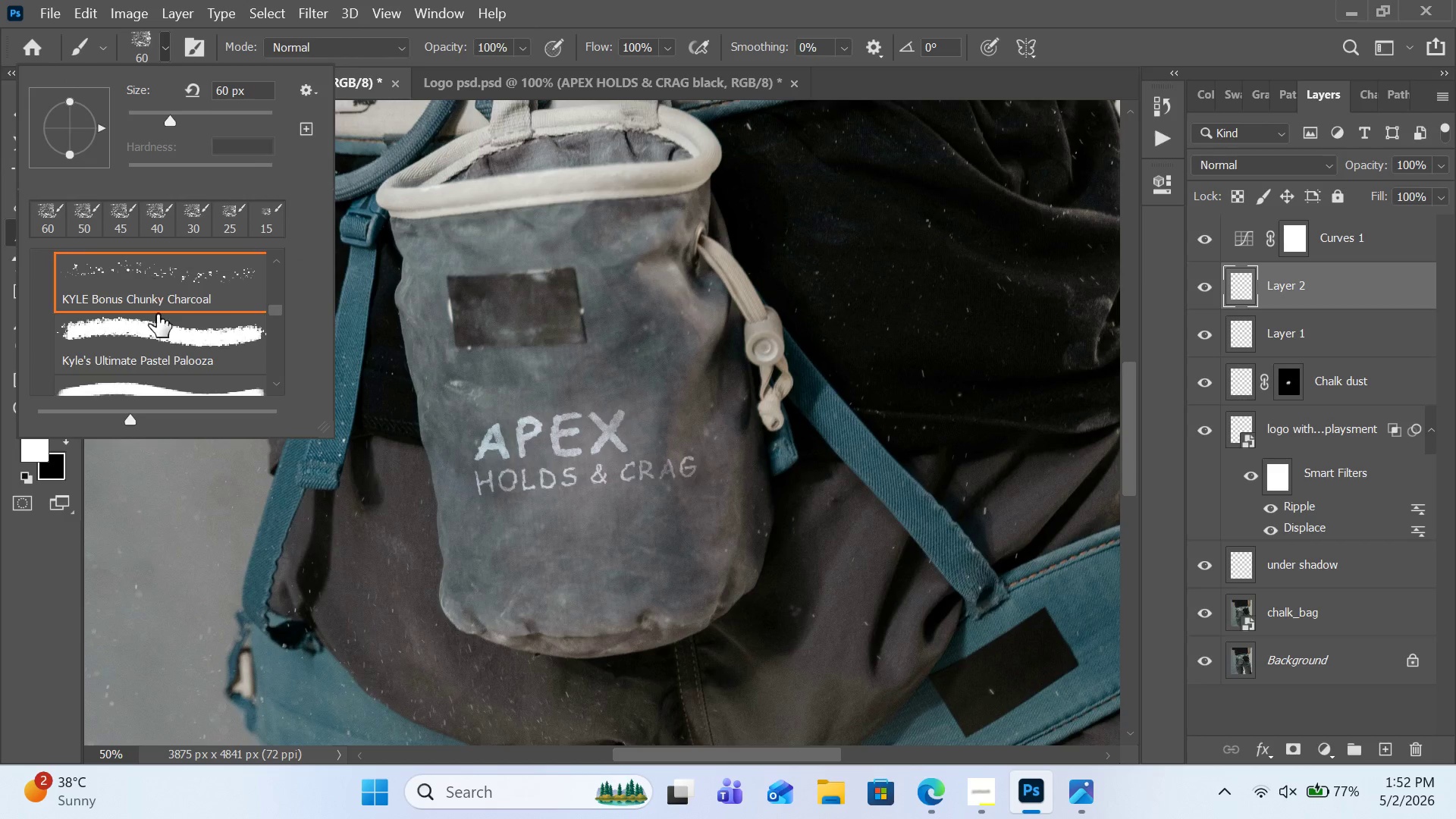 
scroll: coordinate [215, 300], scroll_direction: up, amount: 37.0
 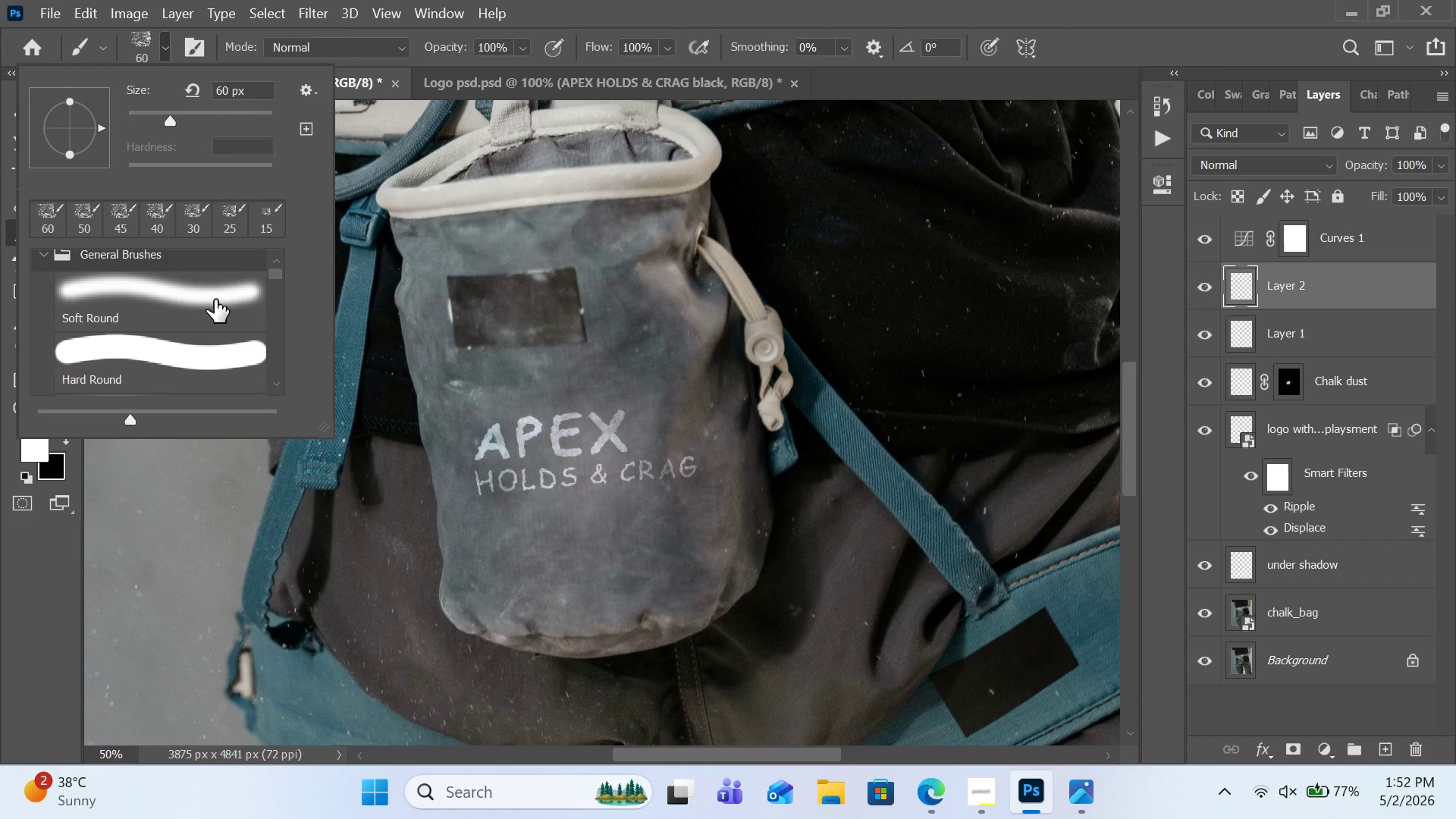 
left_click([215, 300])
 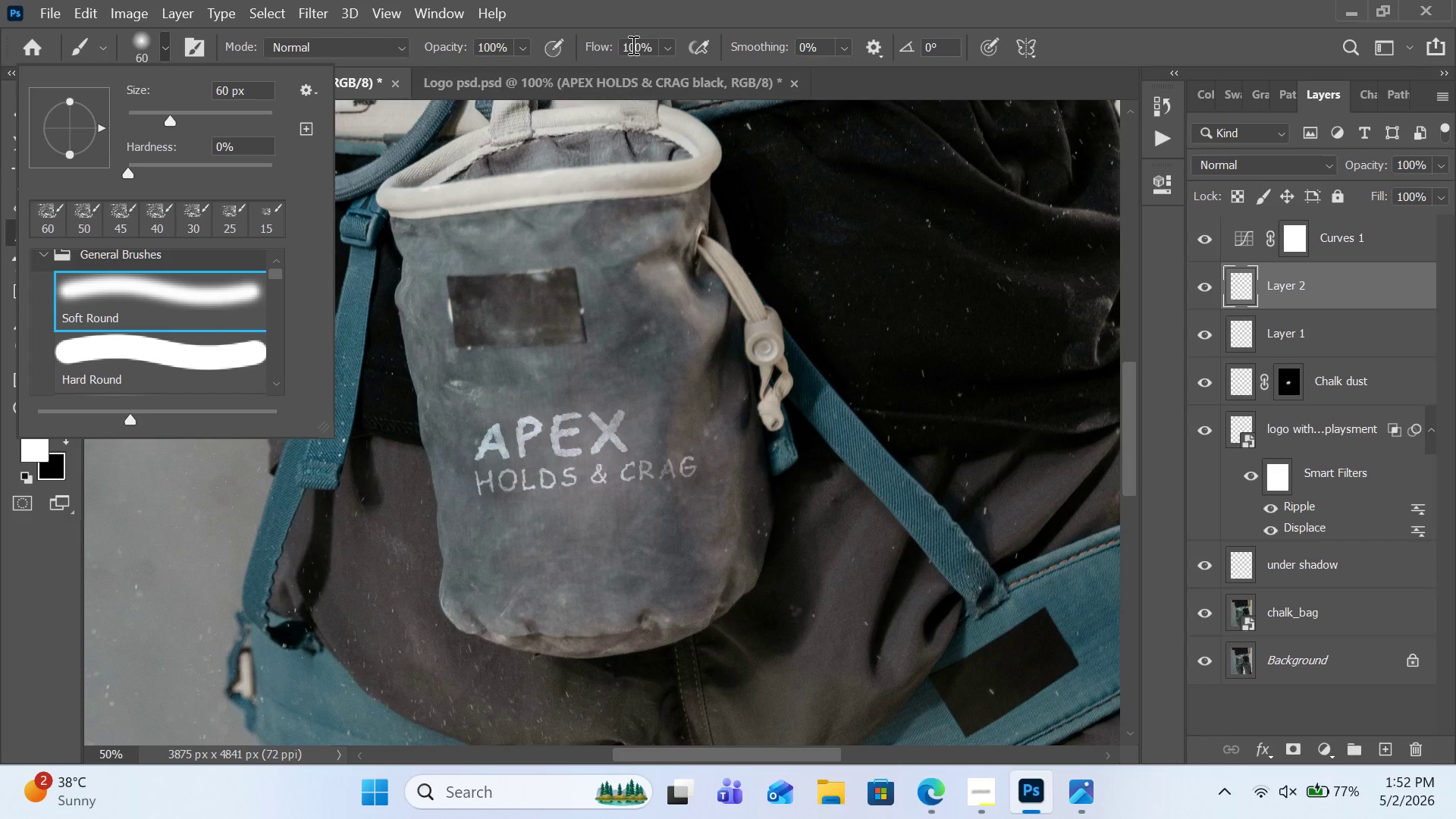 
left_click([632, 14])
 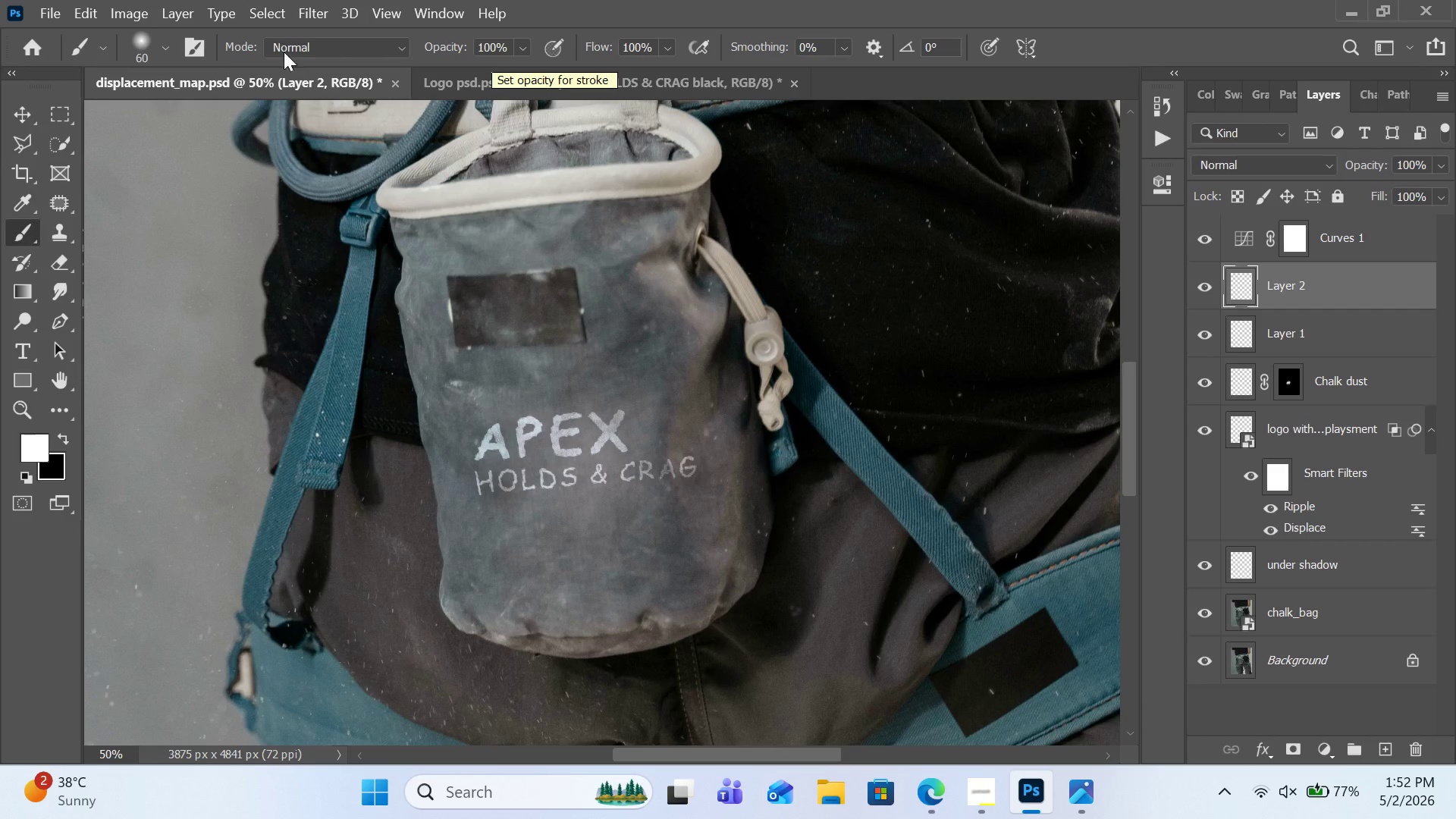 
wait(5.27)
 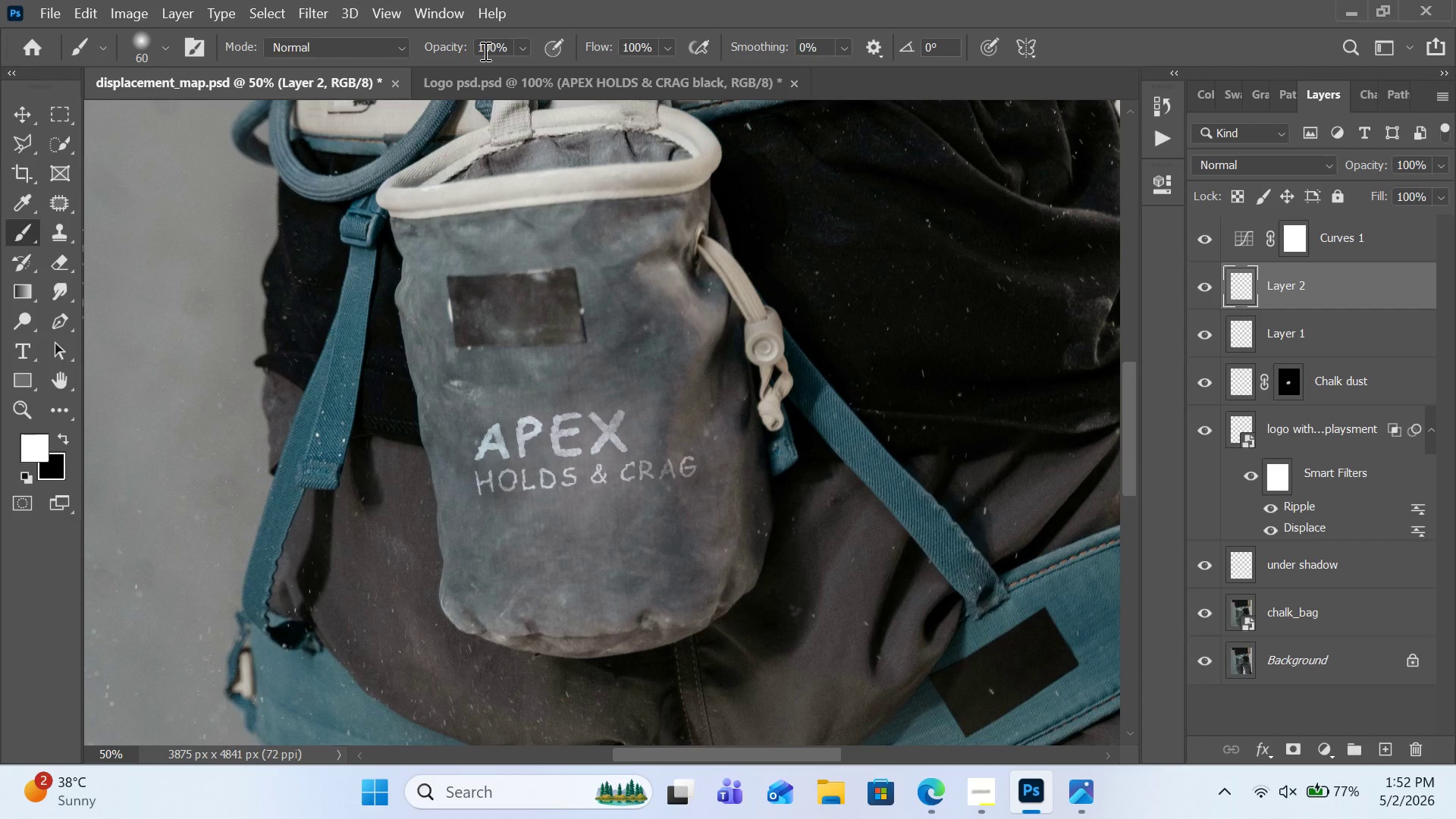 
double_click([605, 271])
 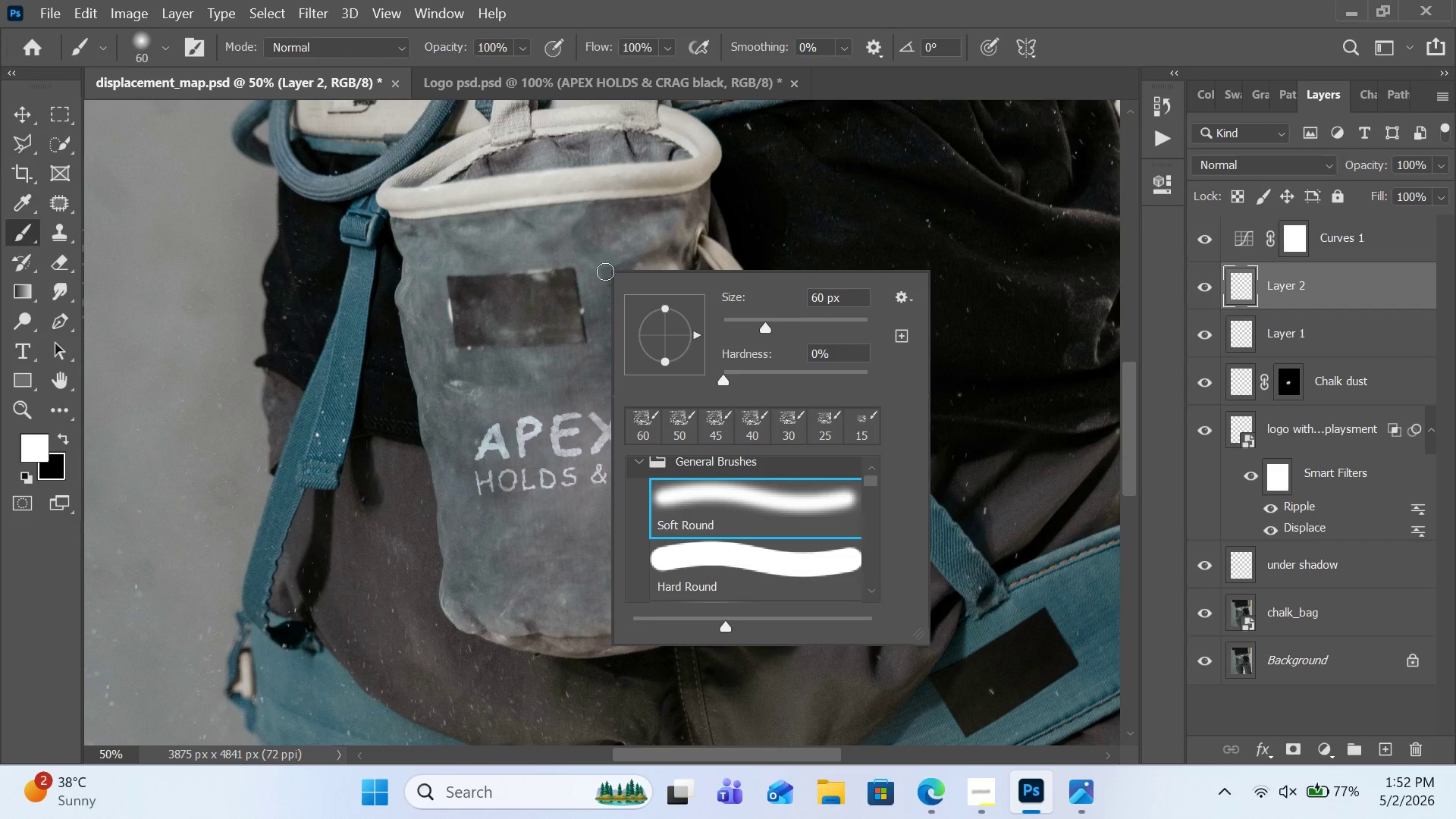 
triple_click([605, 271])
 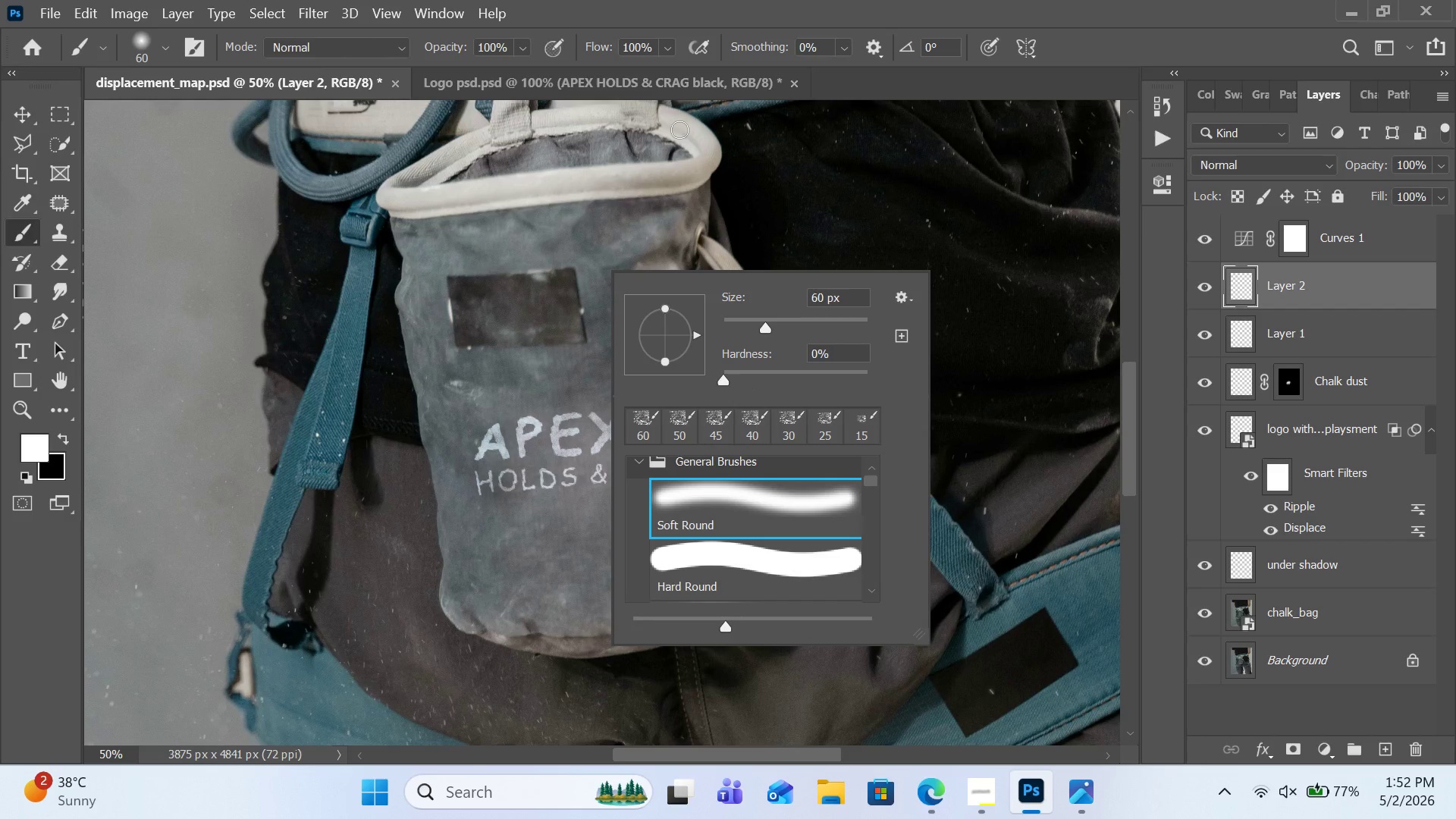 
left_click([665, 25])
 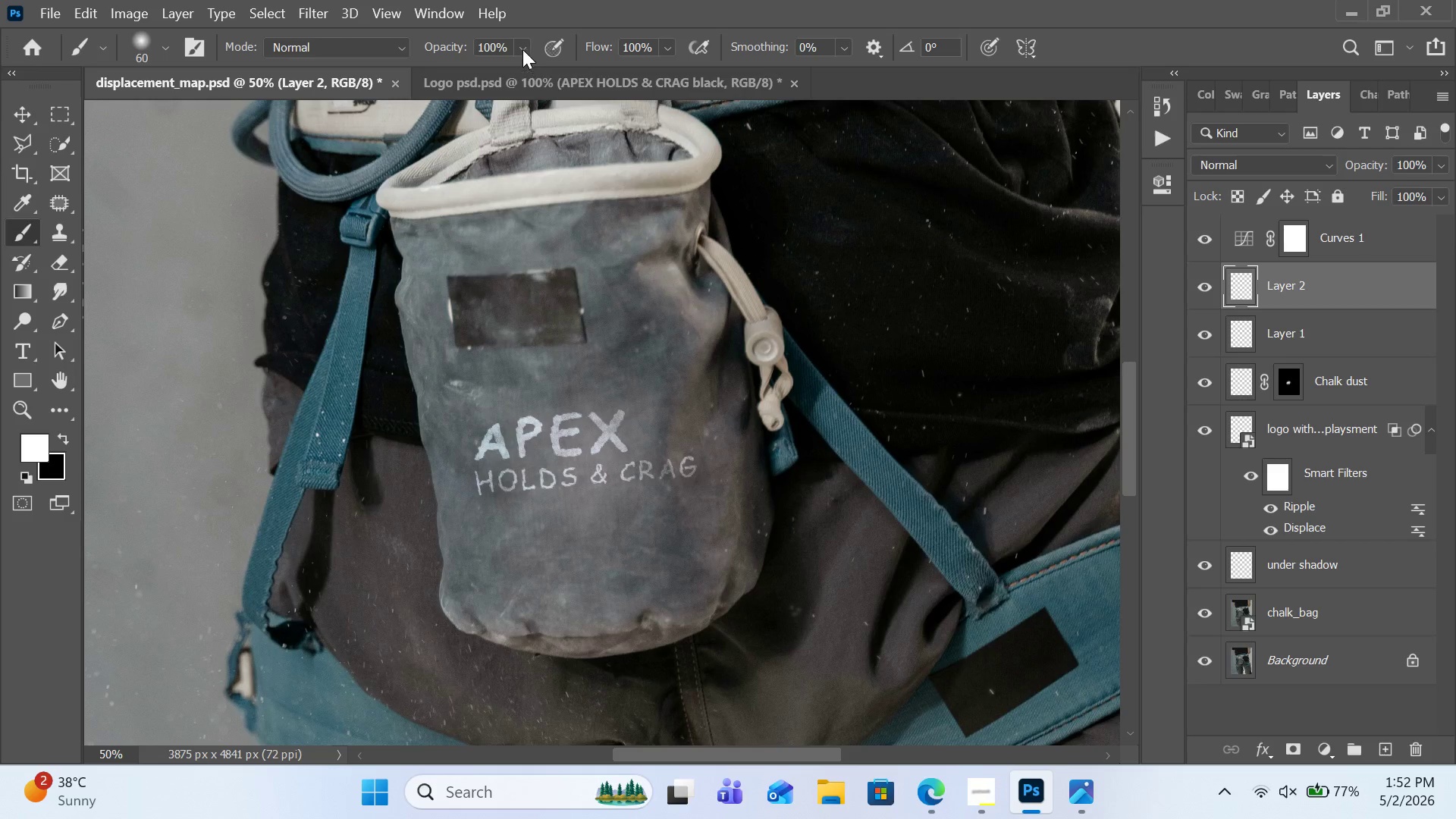 
left_click([522, 49])
 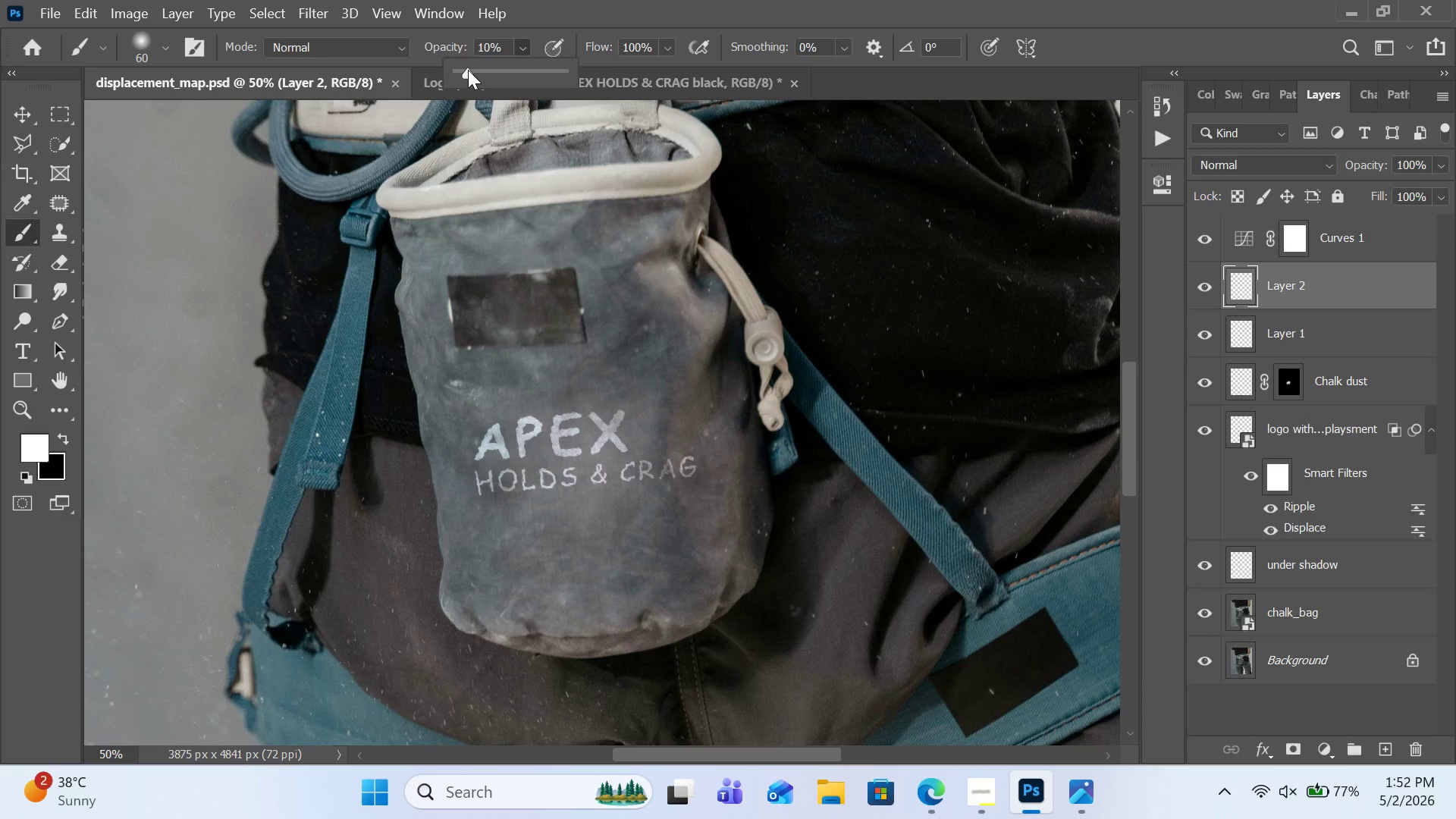 
wait(6.77)
 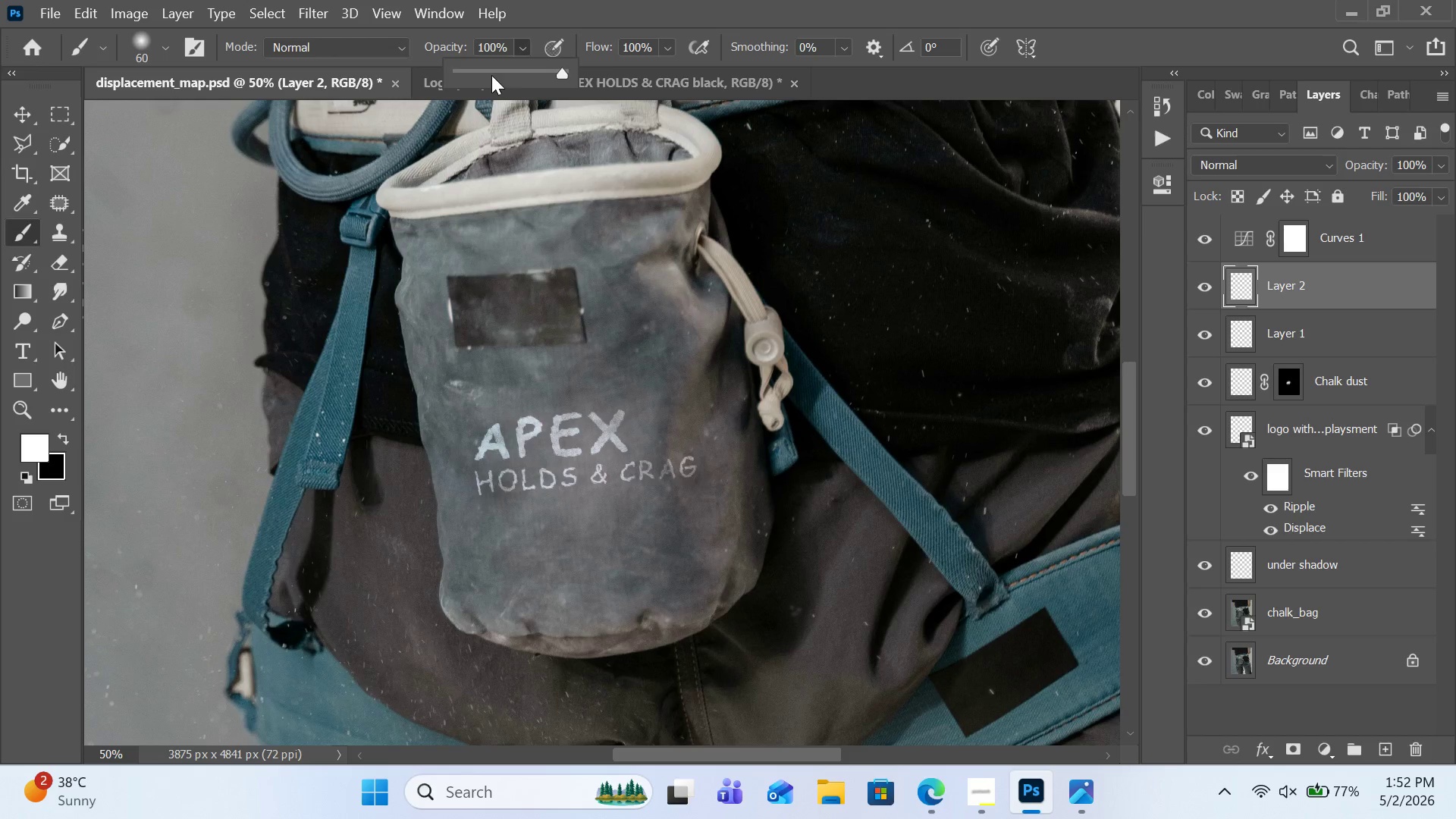 
left_click([661, 45])
 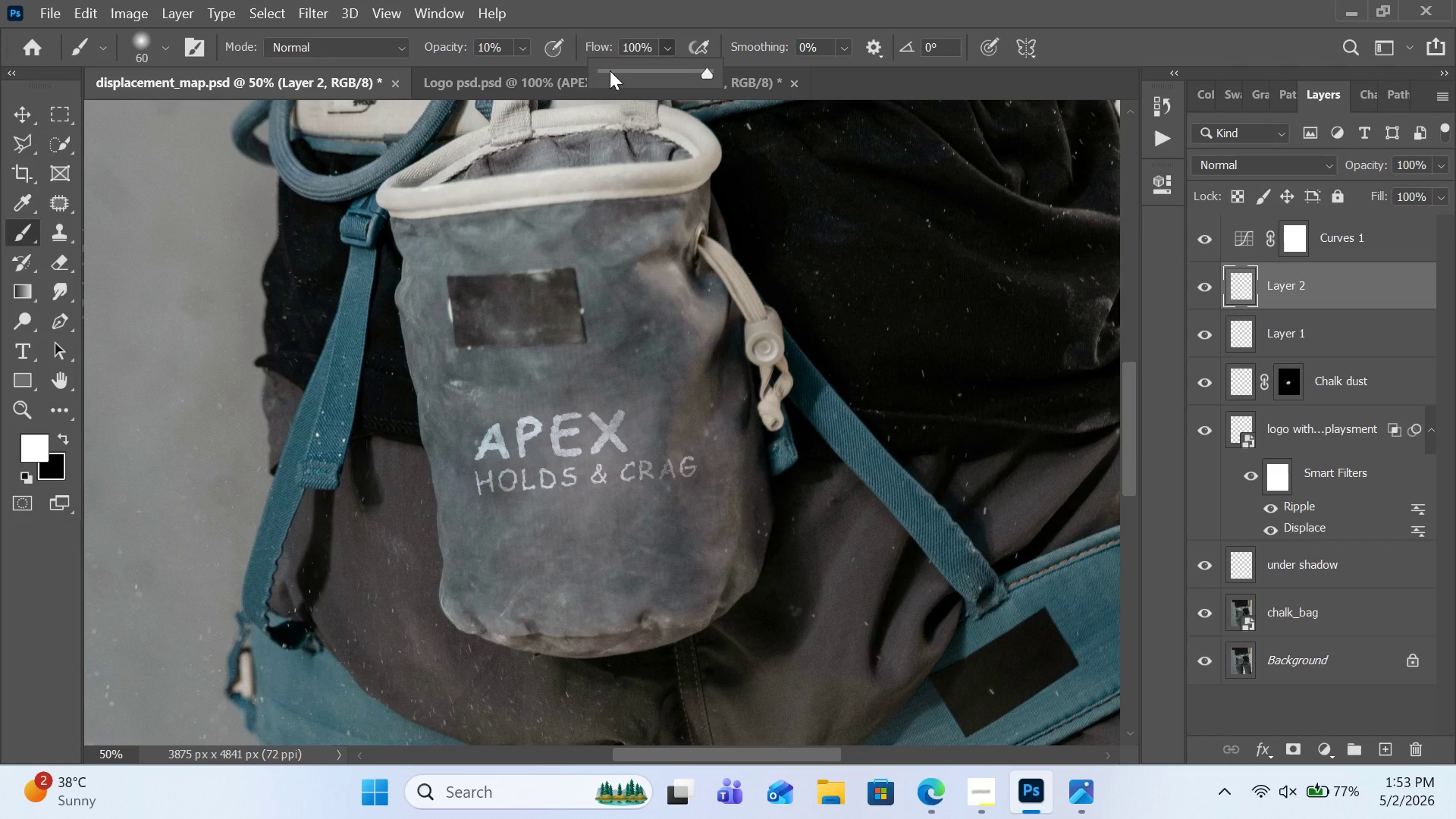 
left_click([610, 71])
 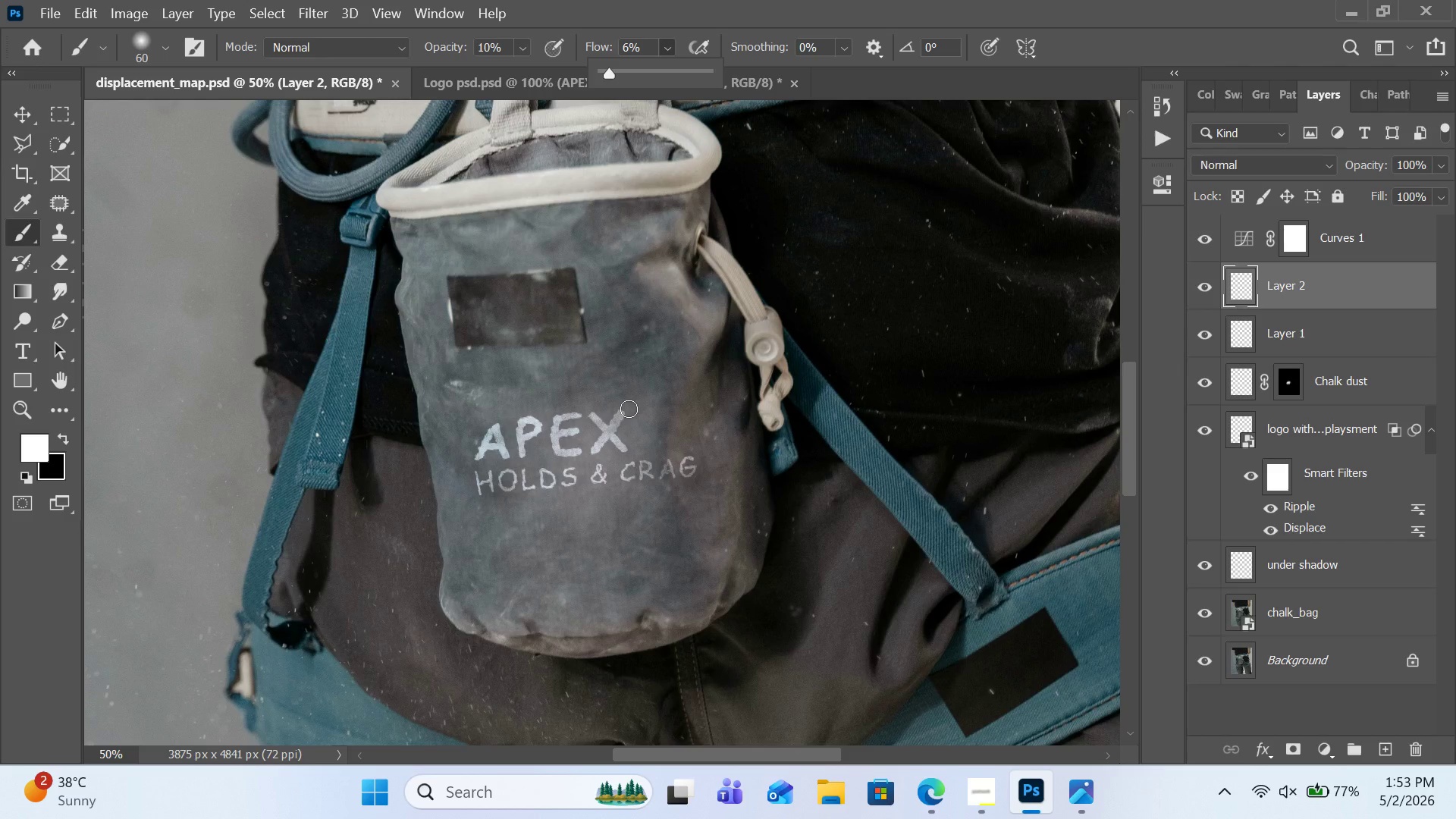 
left_click([629, 412])
 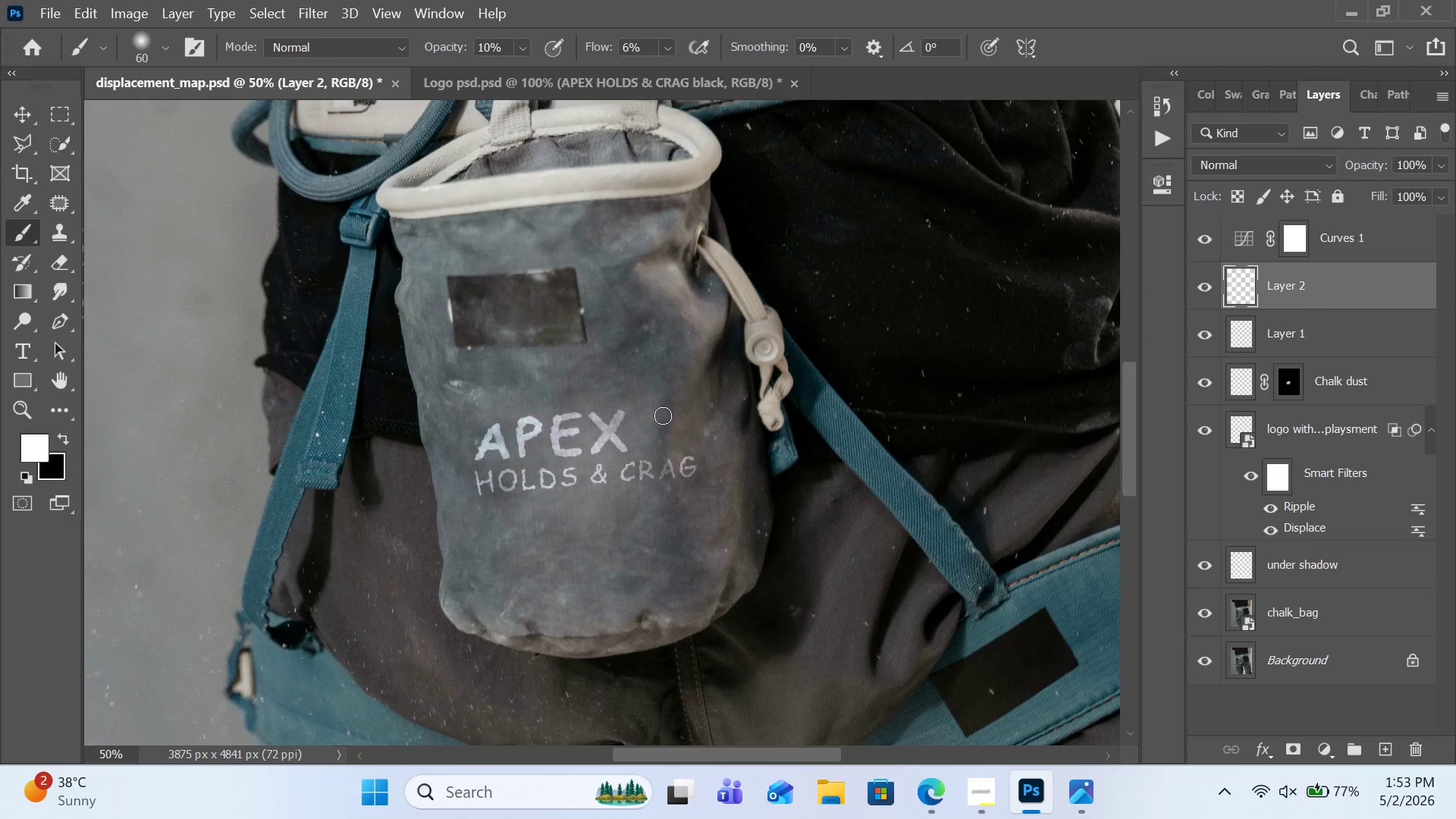 
key(BracketRight)
 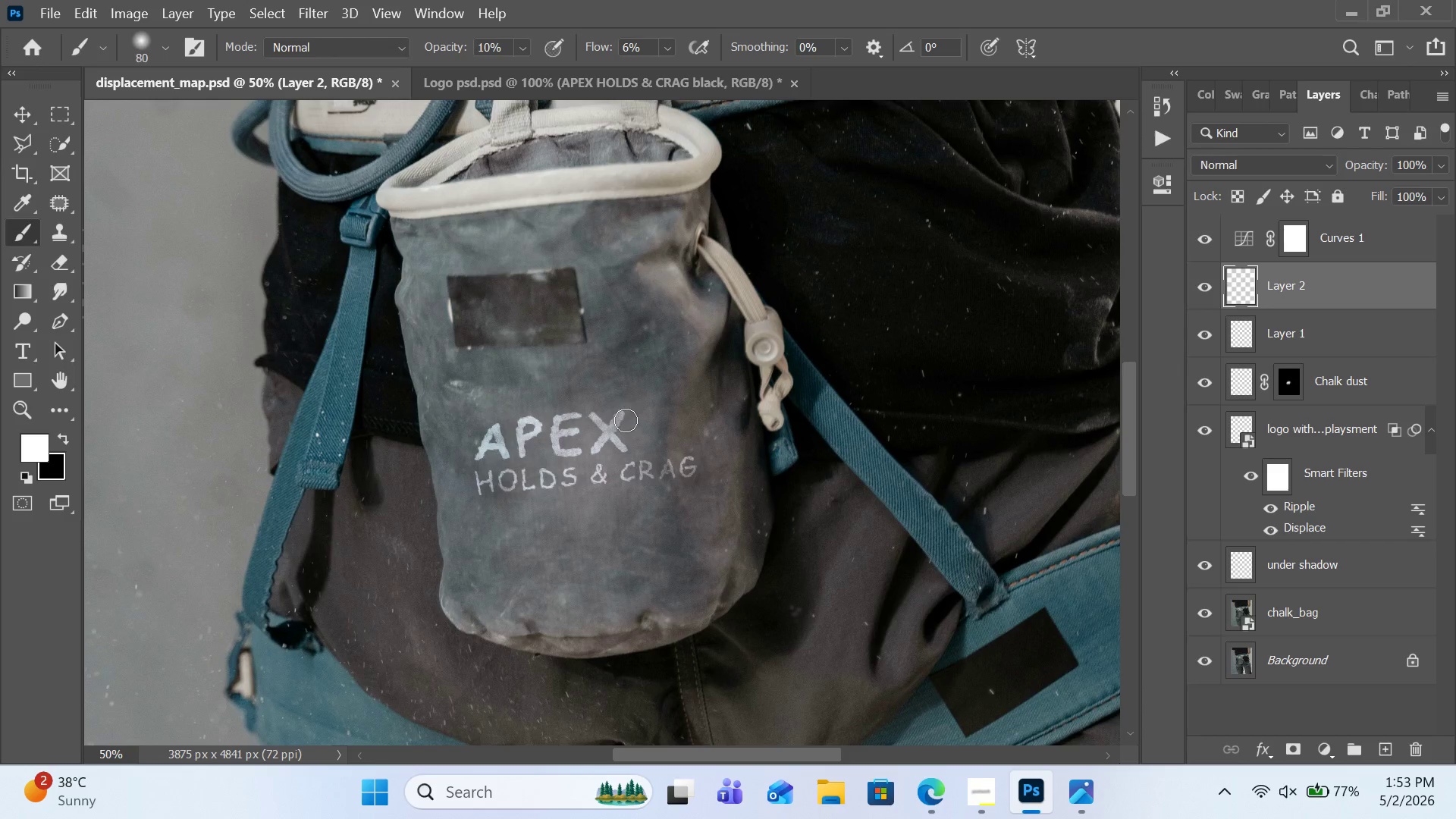 
key(BracketRight)
 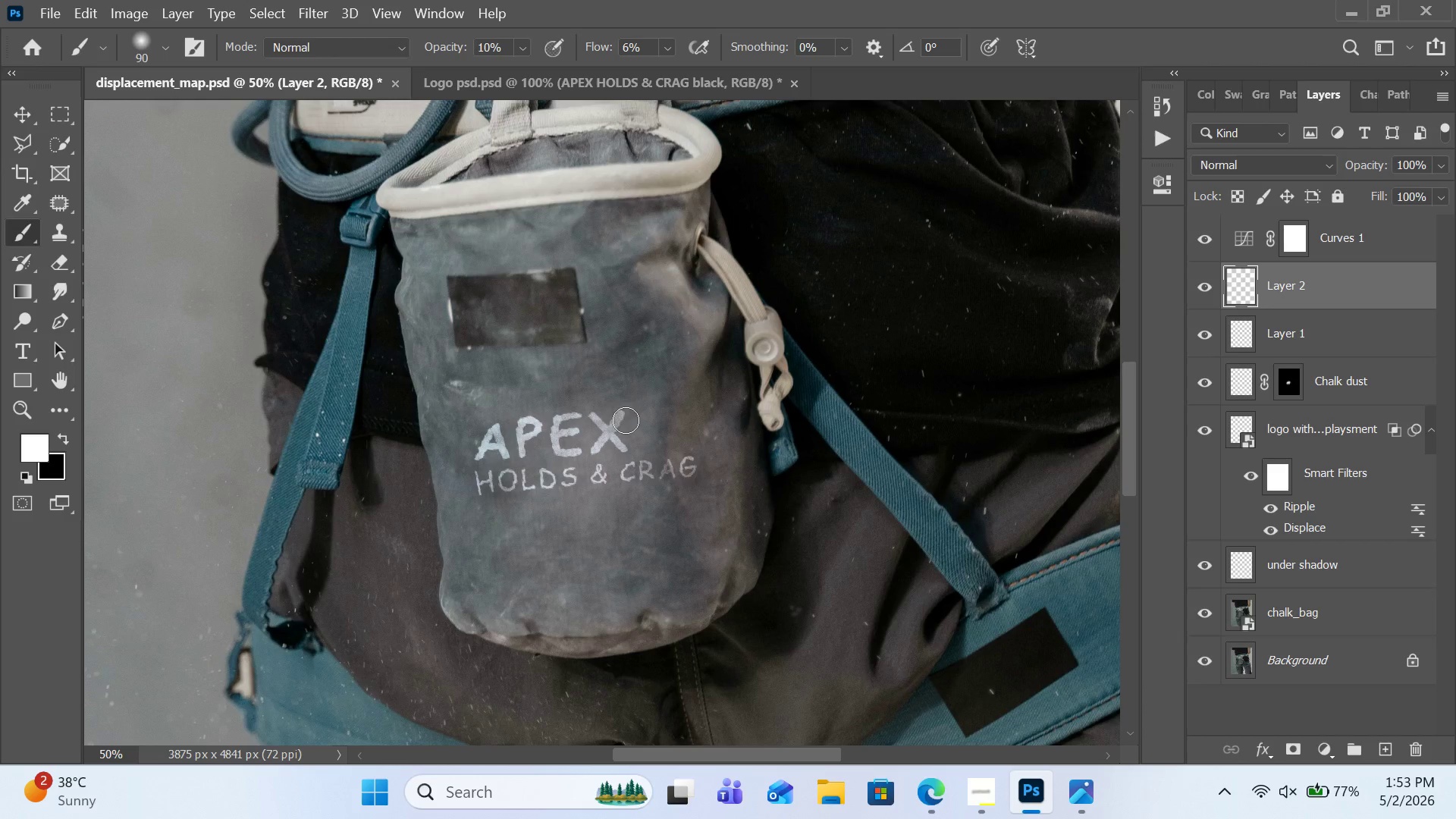 
key(BracketRight)
 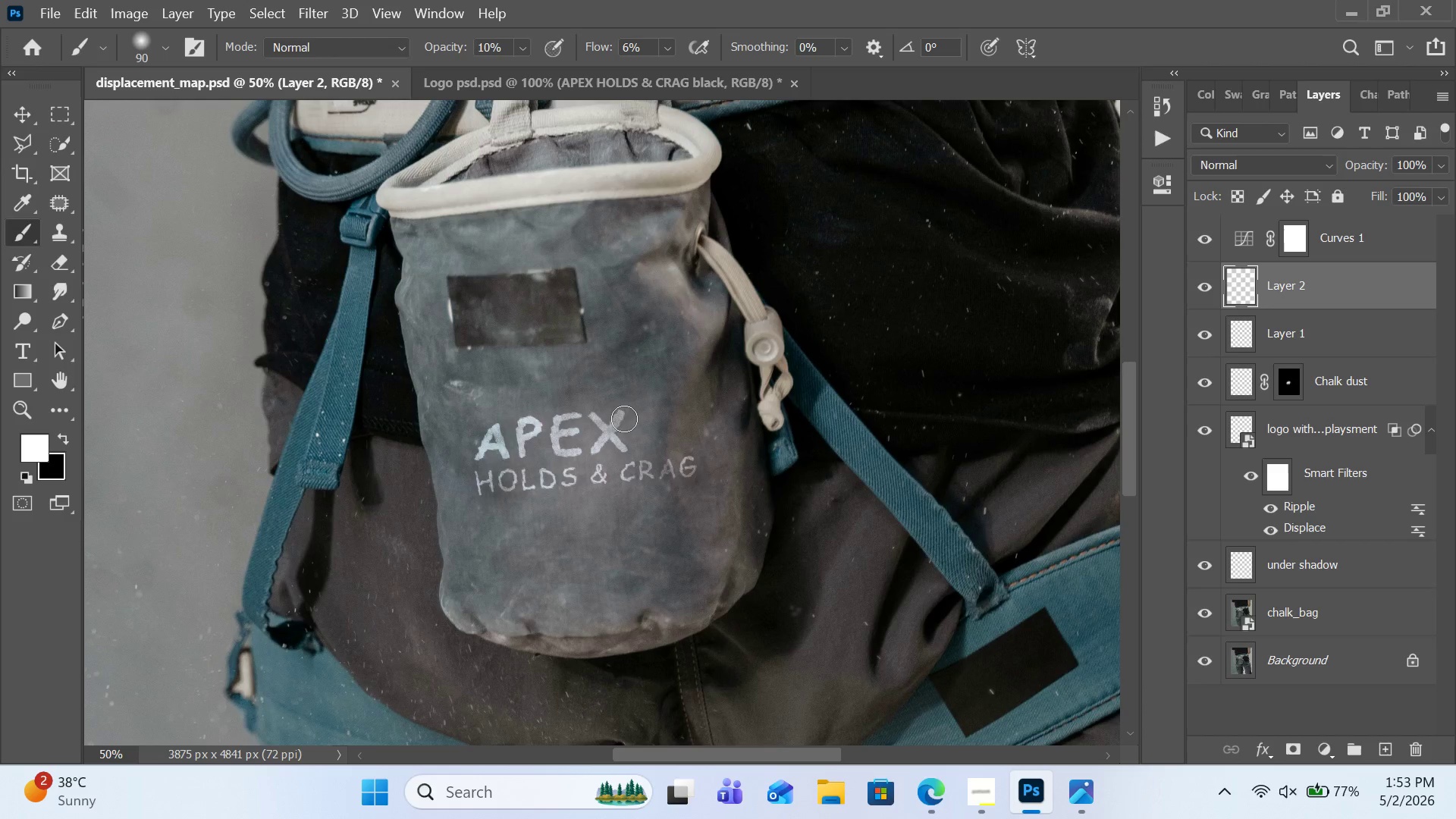 
left_click([624, 419])
 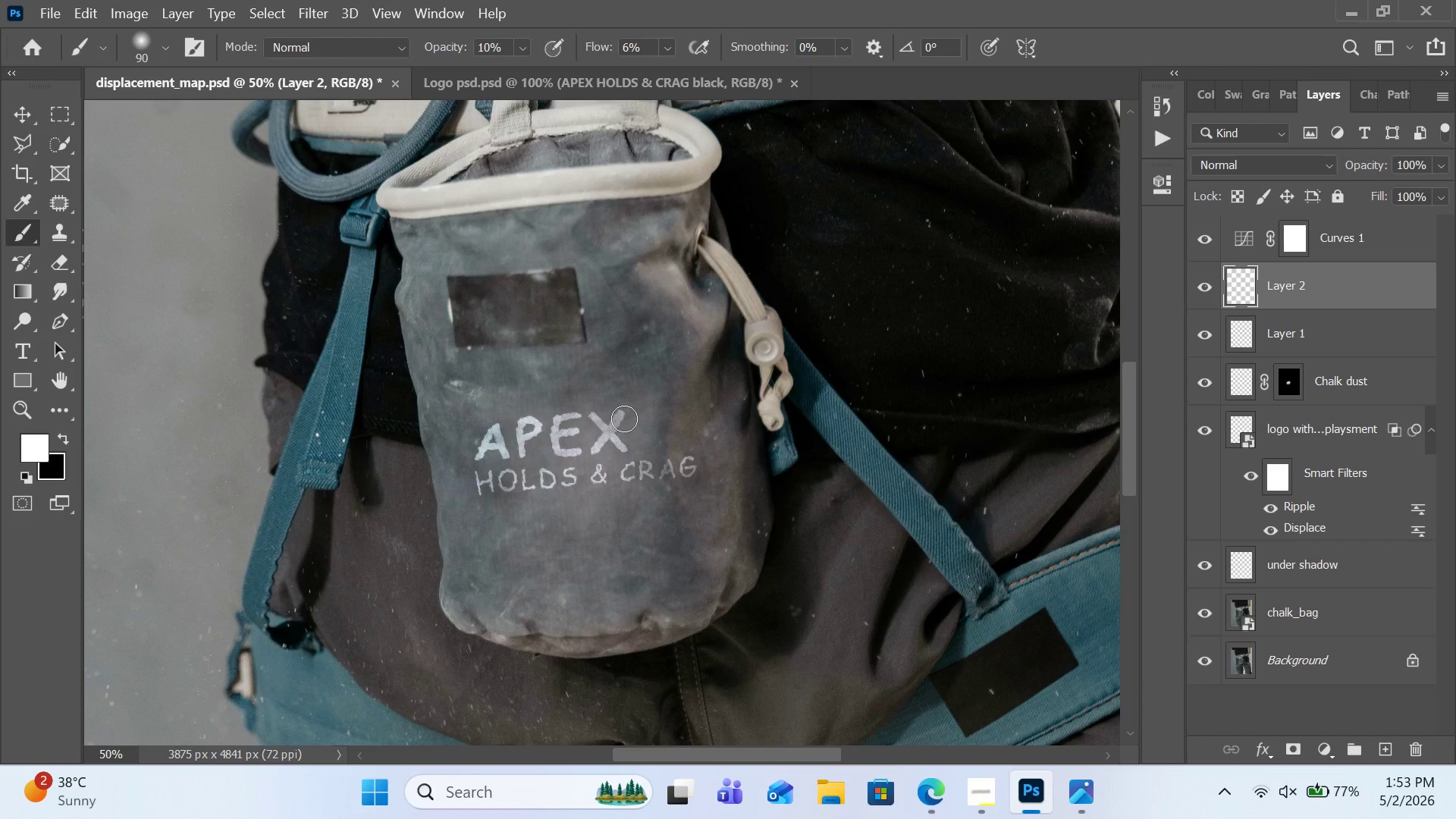 
key(BracketRight)
 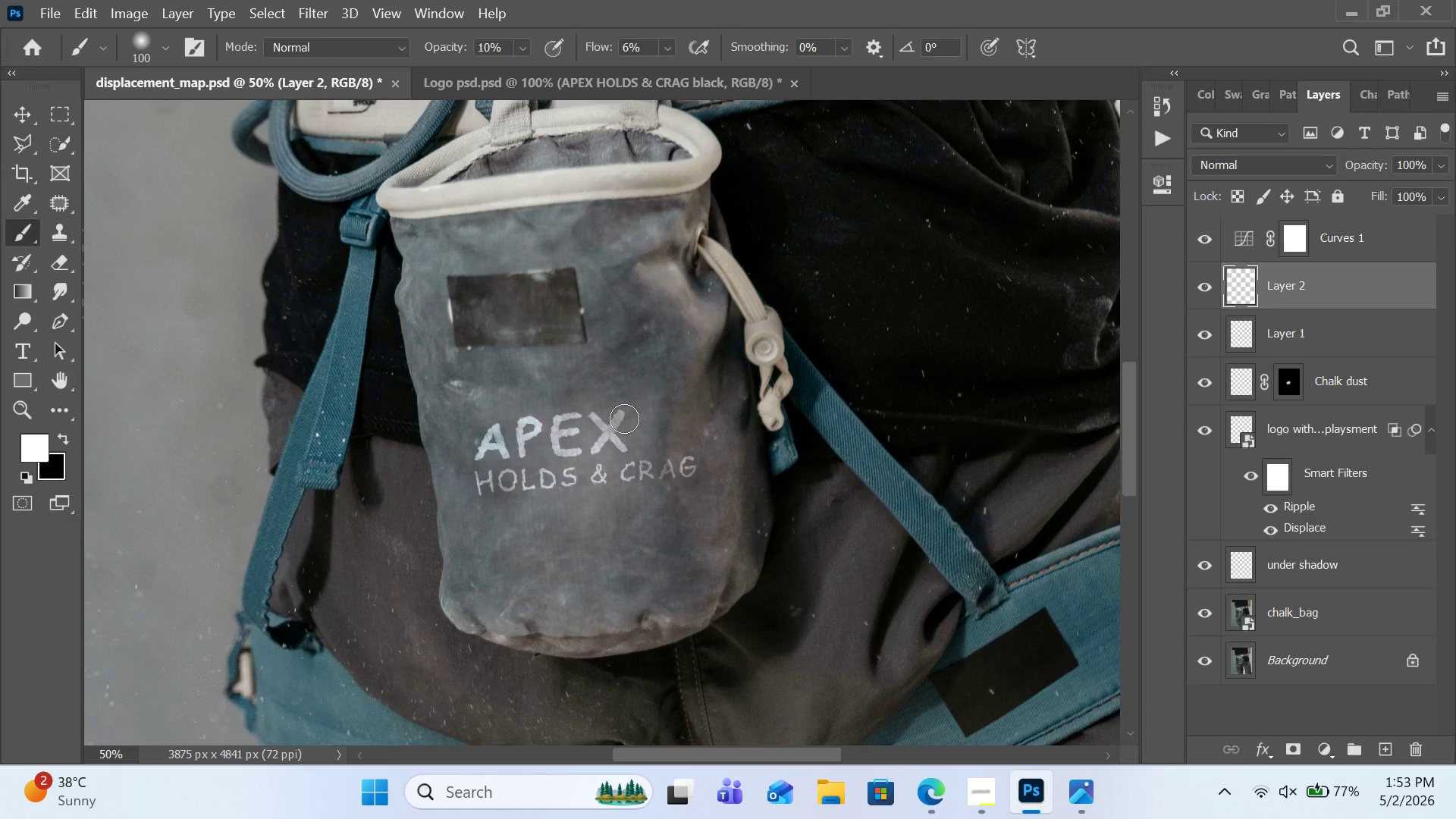 
left_click([624, 419])
 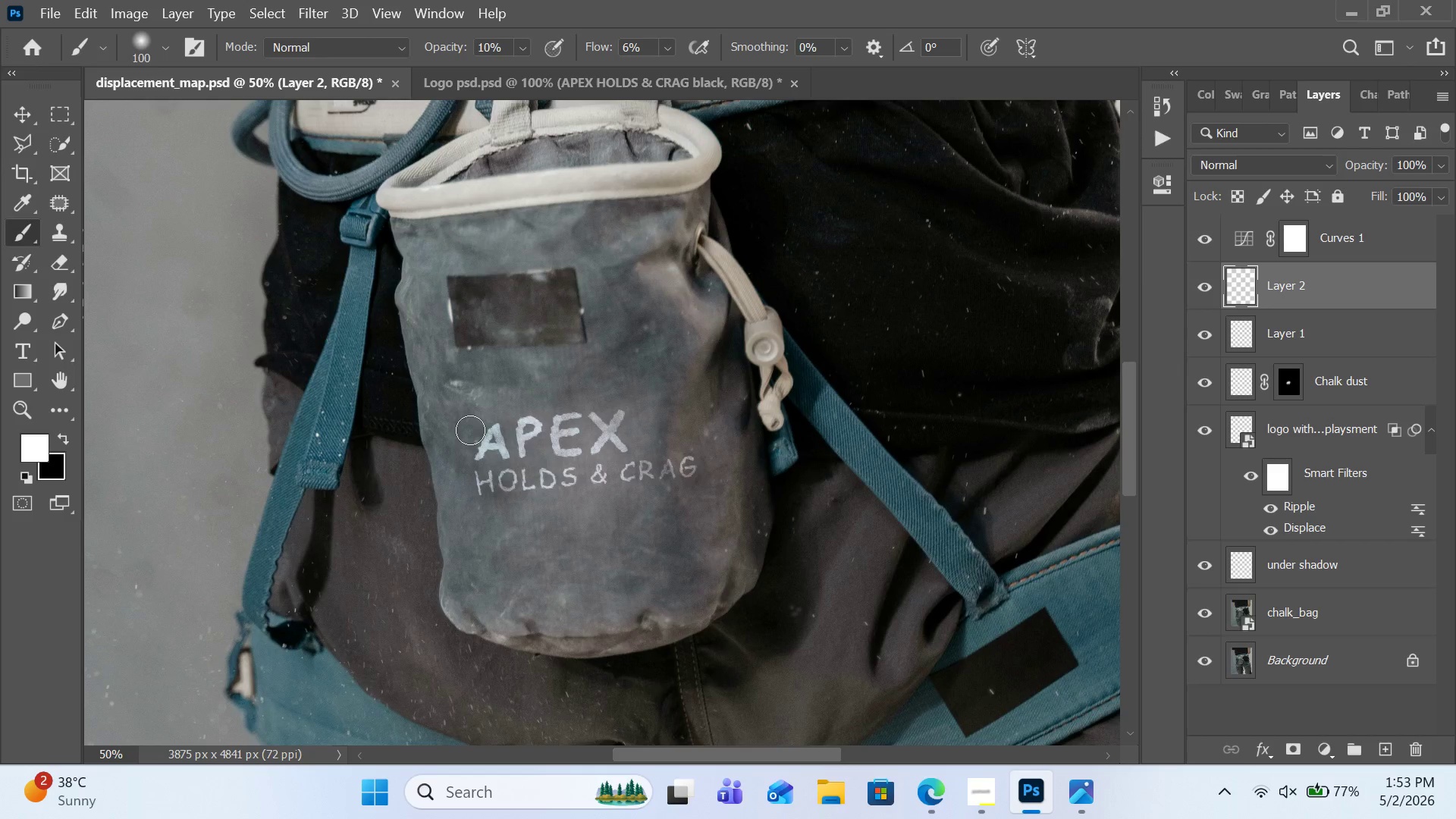 
key(BracketRight)
 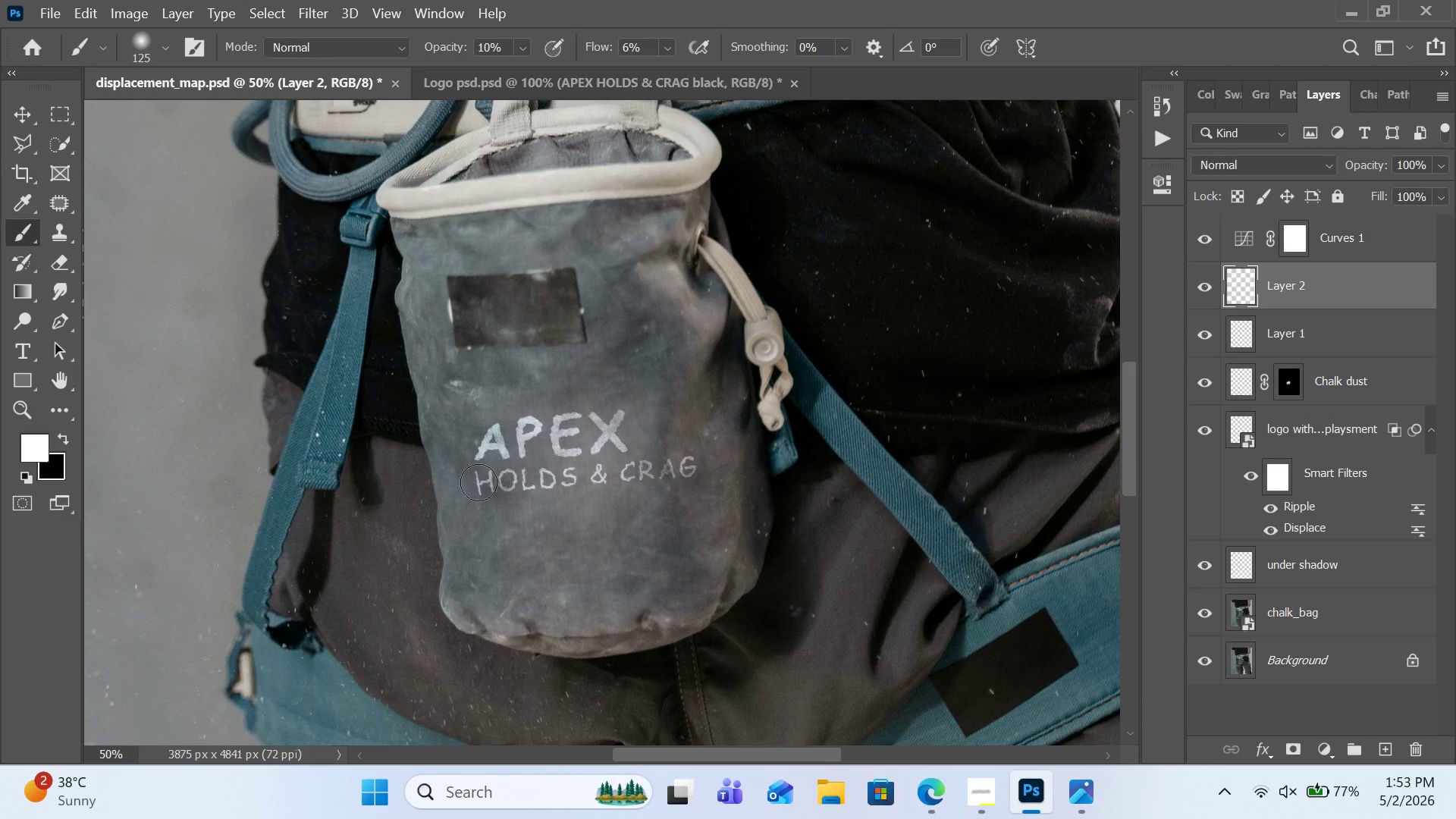 
left_click([479, 482])
 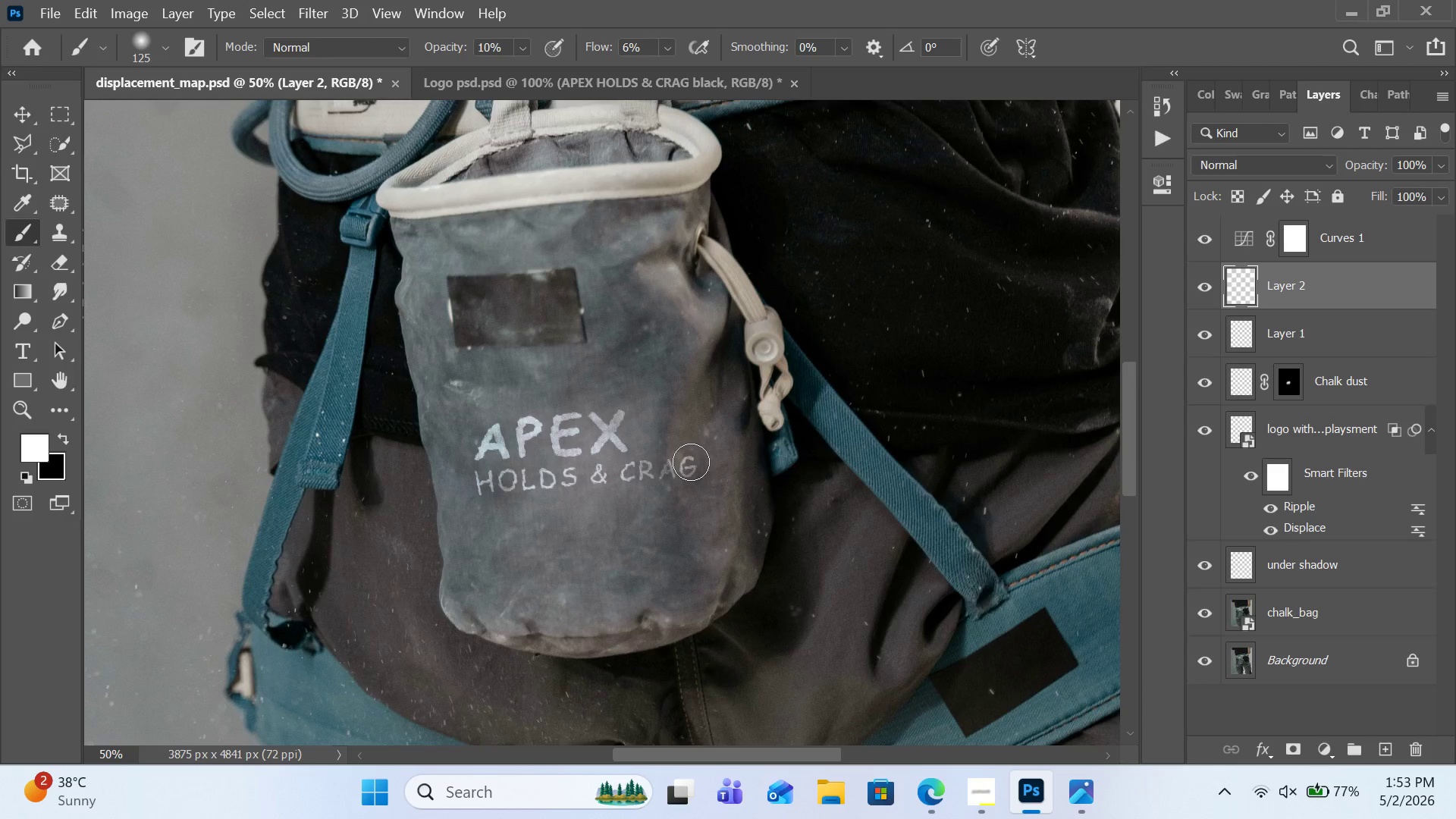 
left_click([691, 462])
 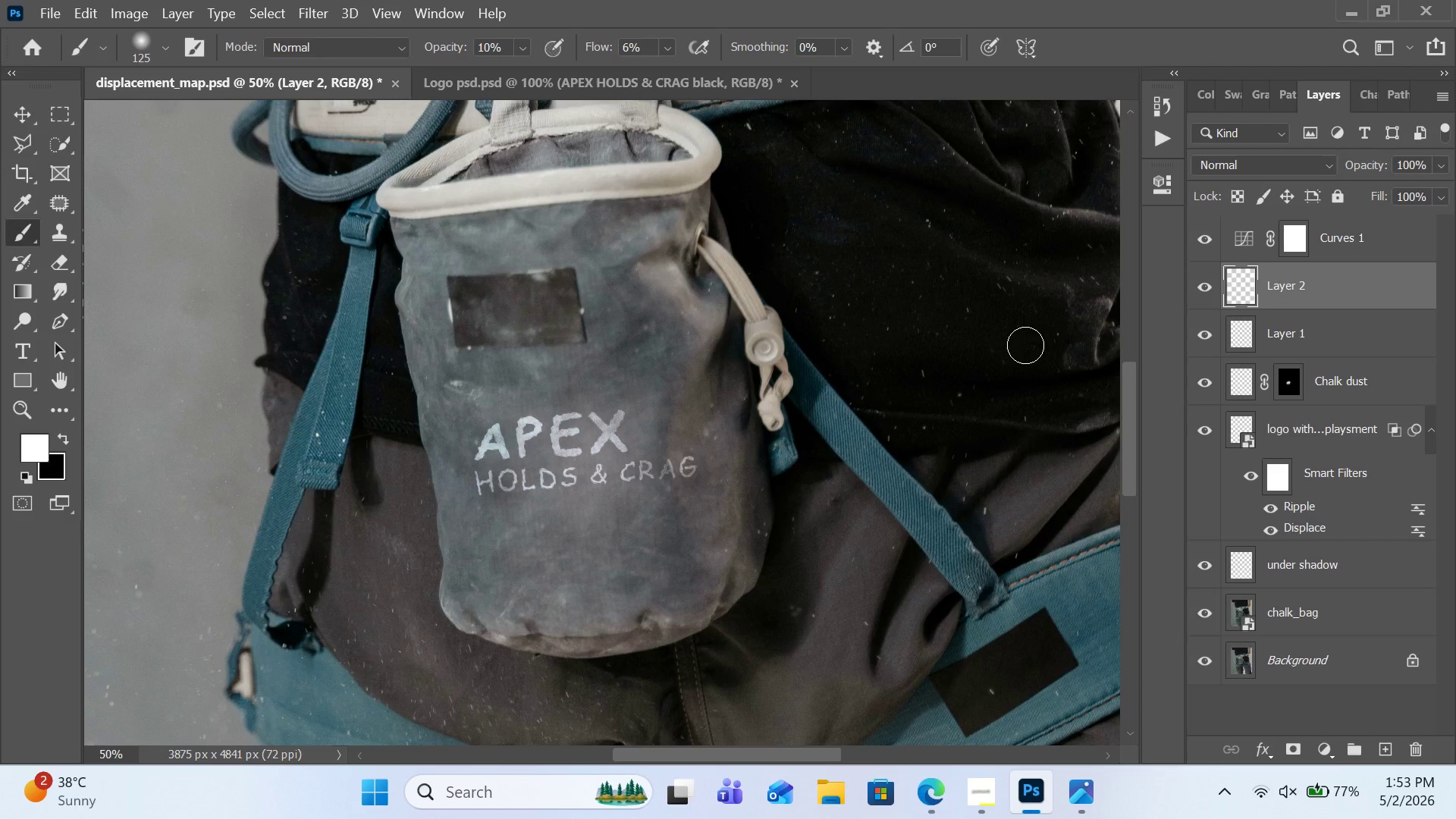 
key(BracketRight)
 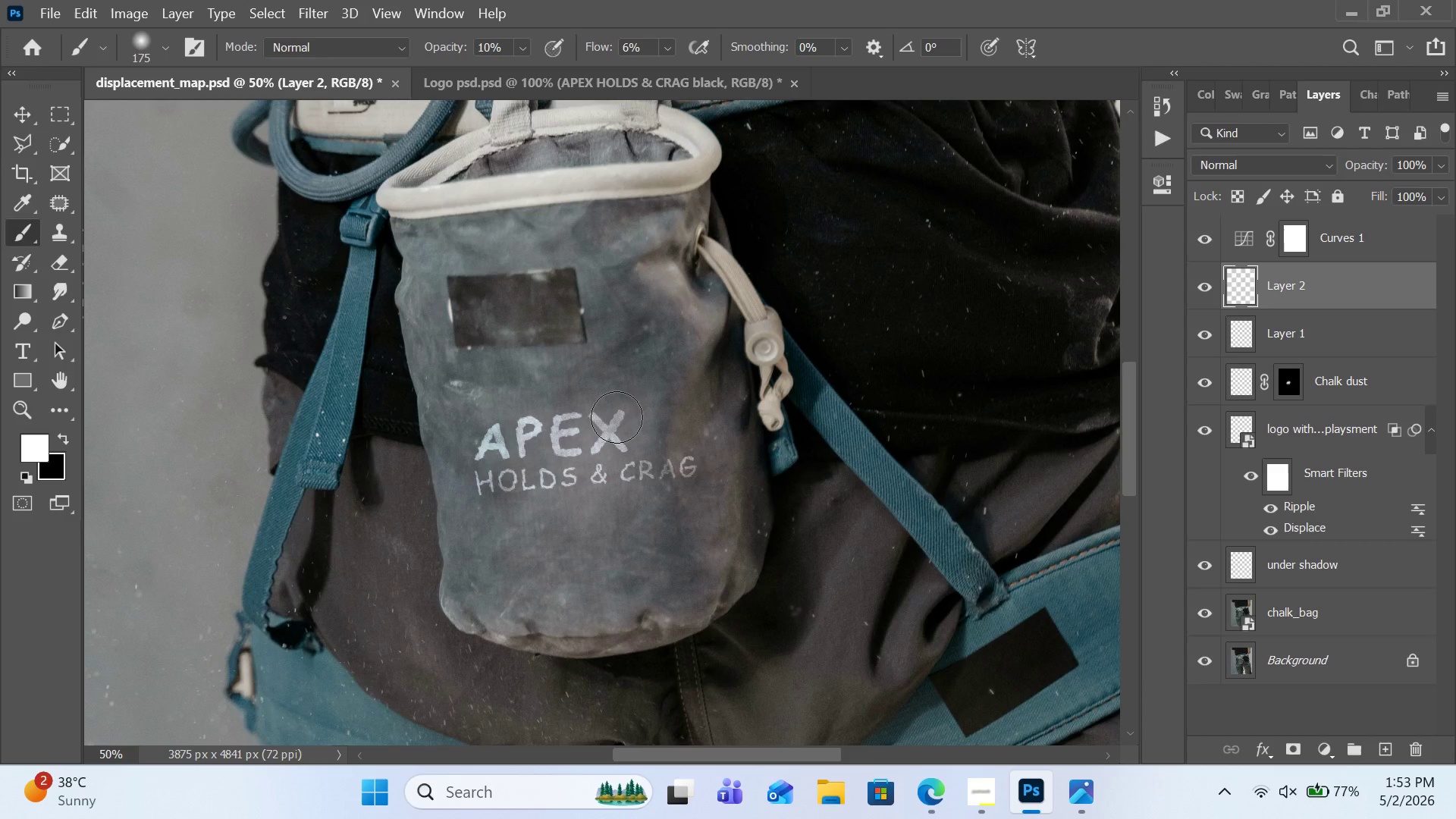 
key(BracketRight)
 